 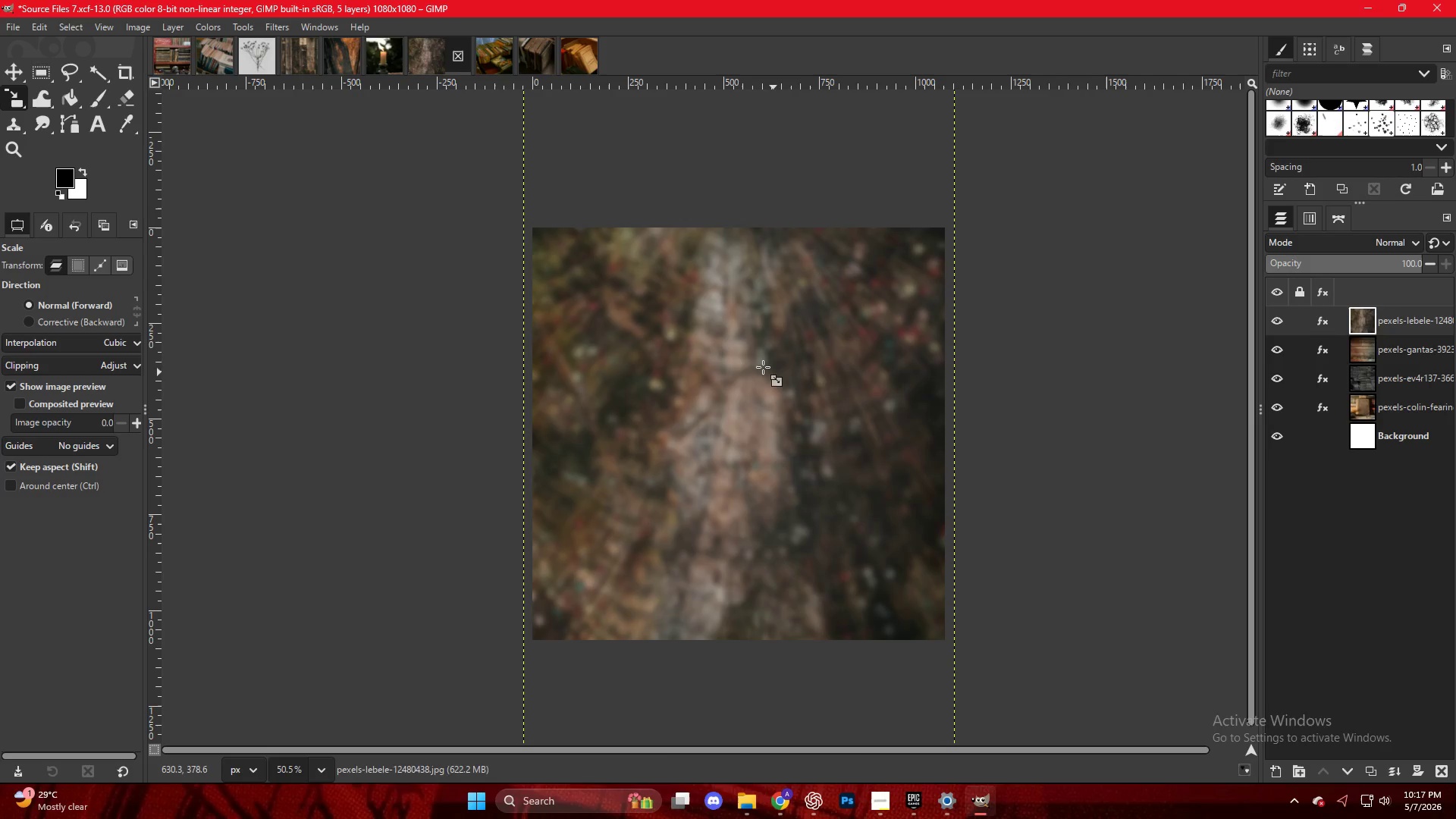 
hold_key(key=ControlLeft, duration=2.38)
scroll: coordinate [844, 397], scroll_direction: down, amount: 13.0
 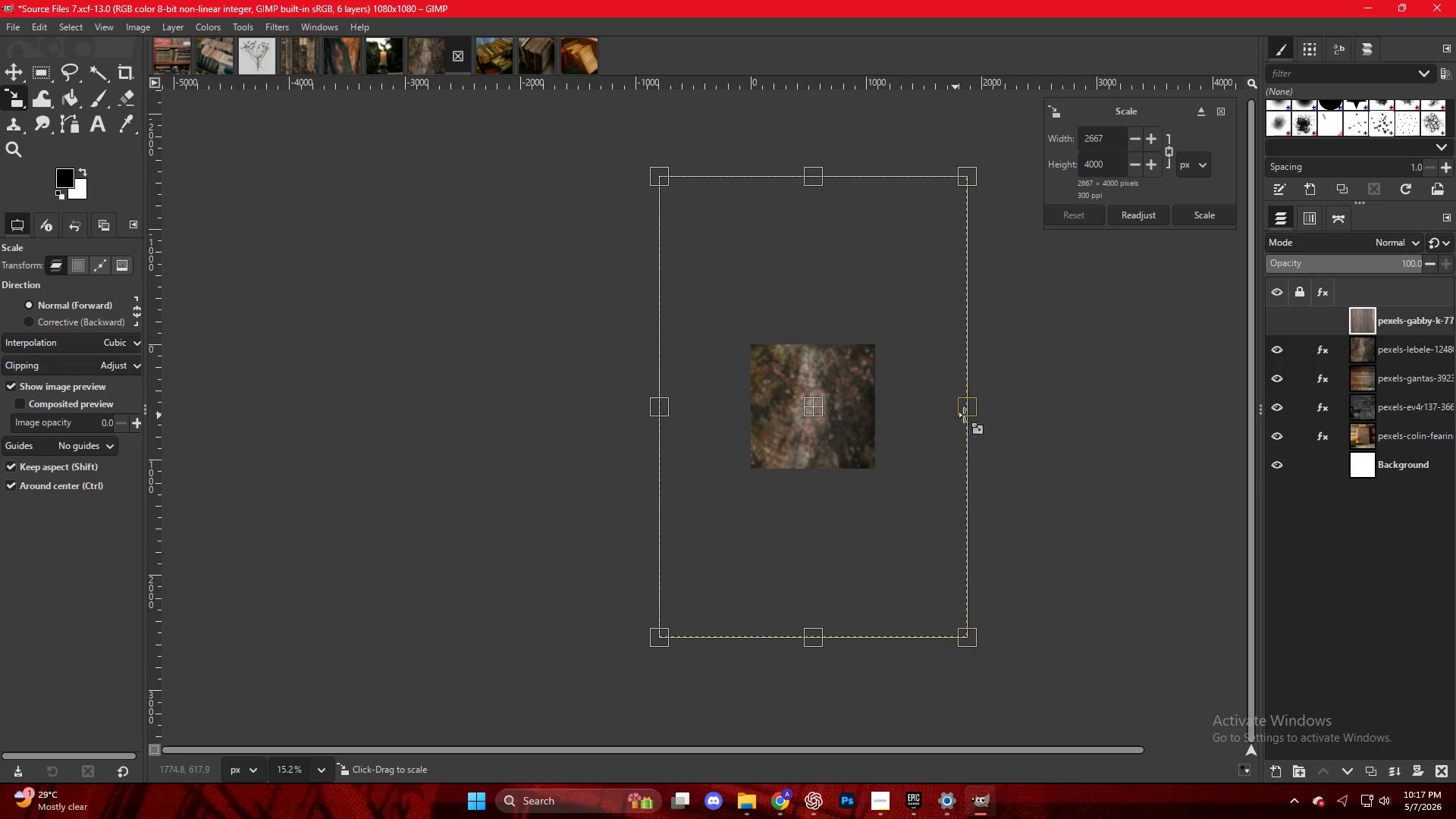 
left_click_drag(start_coordinate=[969, 415], to_coordinate=[880, 422])
 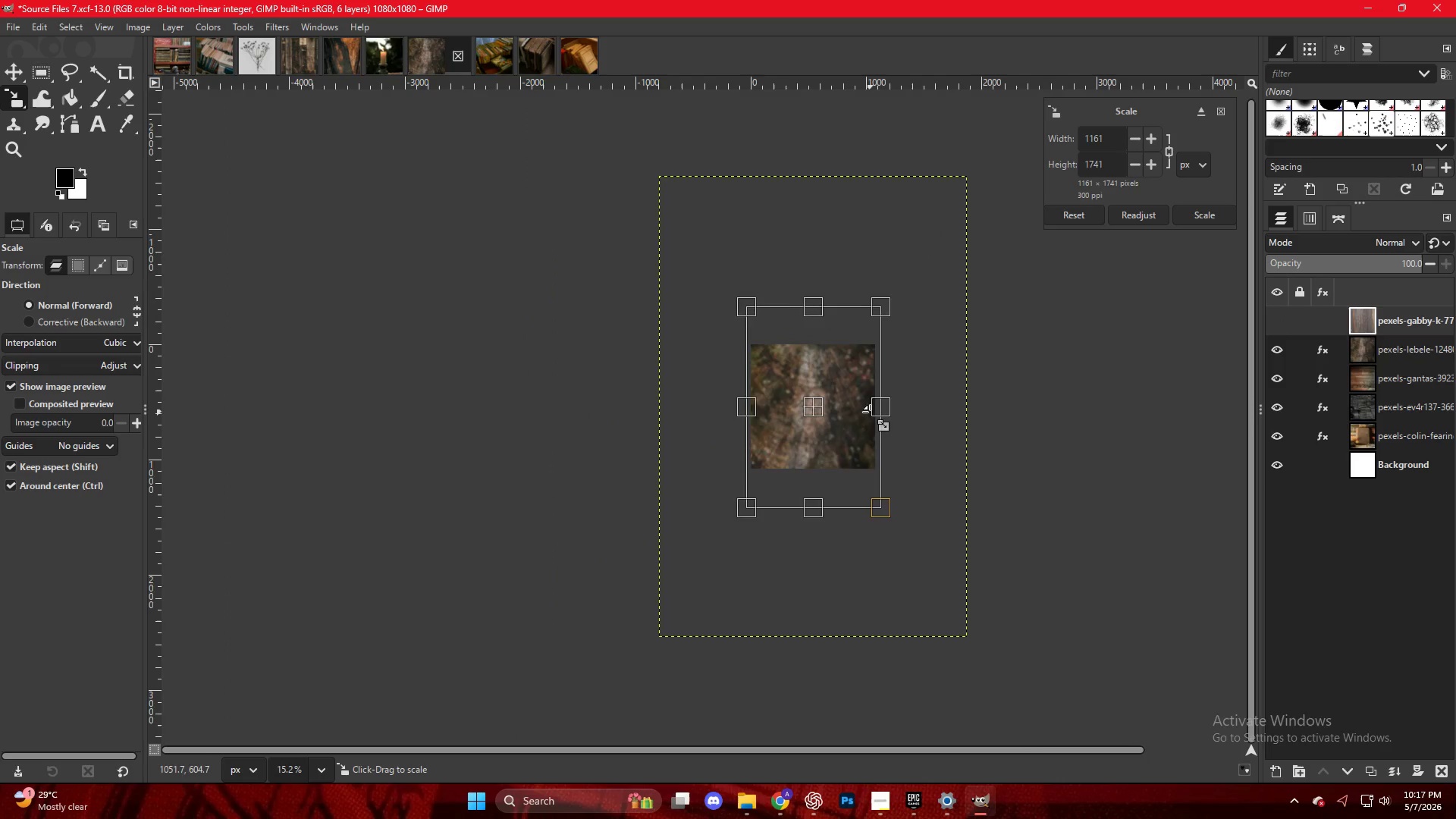 
left_click([808, 394])
 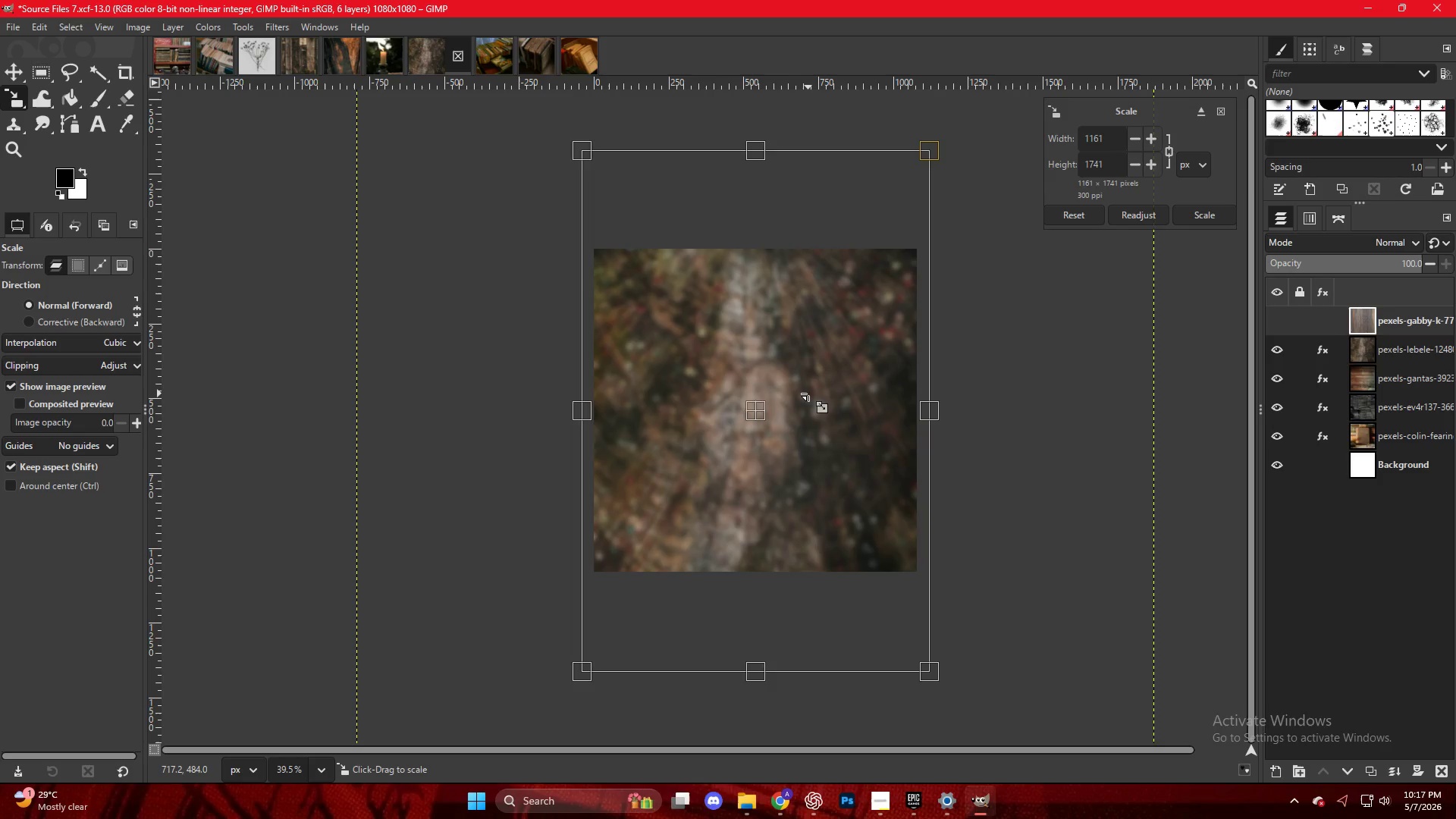 
scroll: coordinate [810, 397], scroll_direction: up, amount: 10.0
 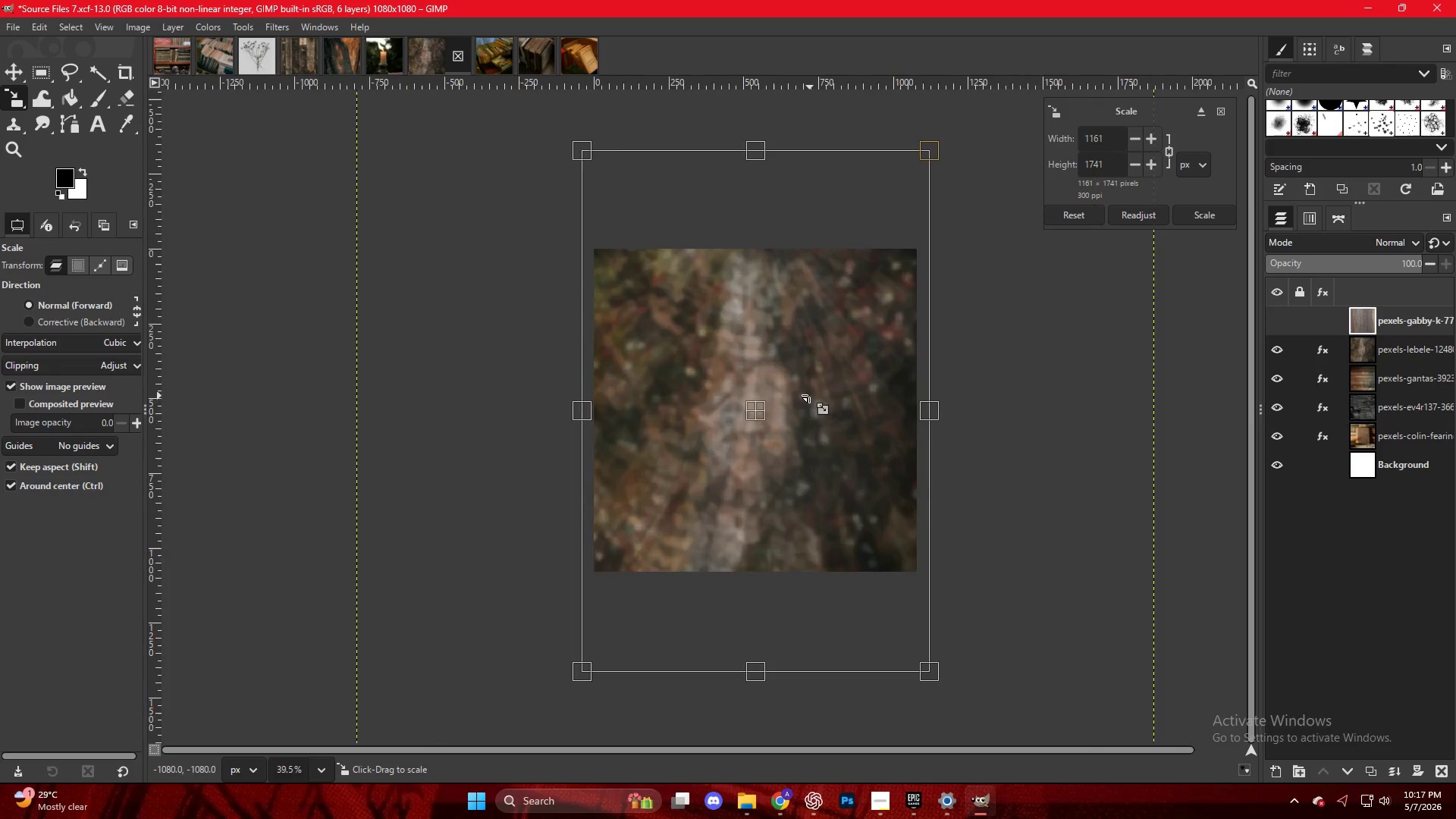 
key(NumpadEnter)
 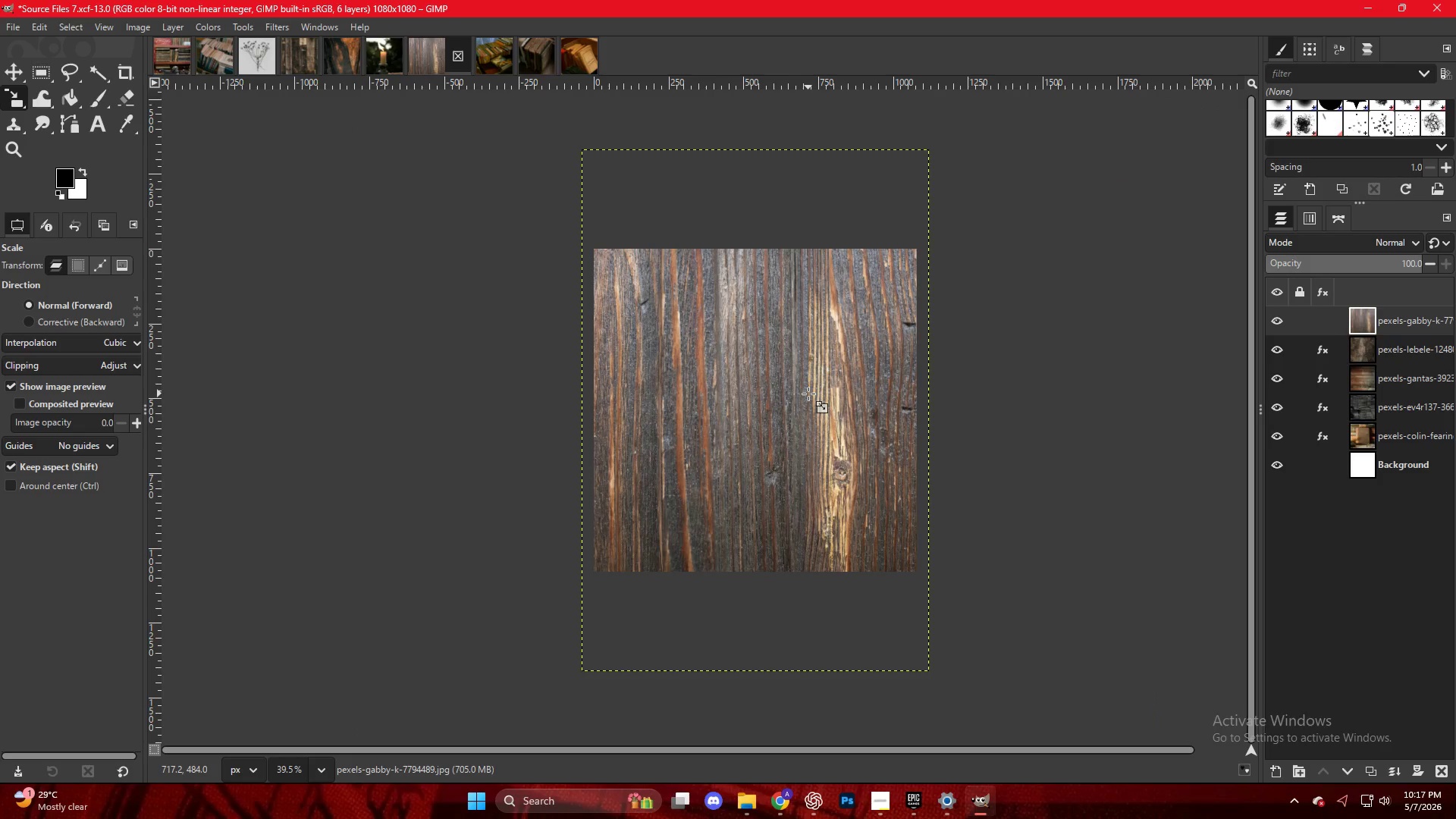 
key(Control+ControlLeft)
 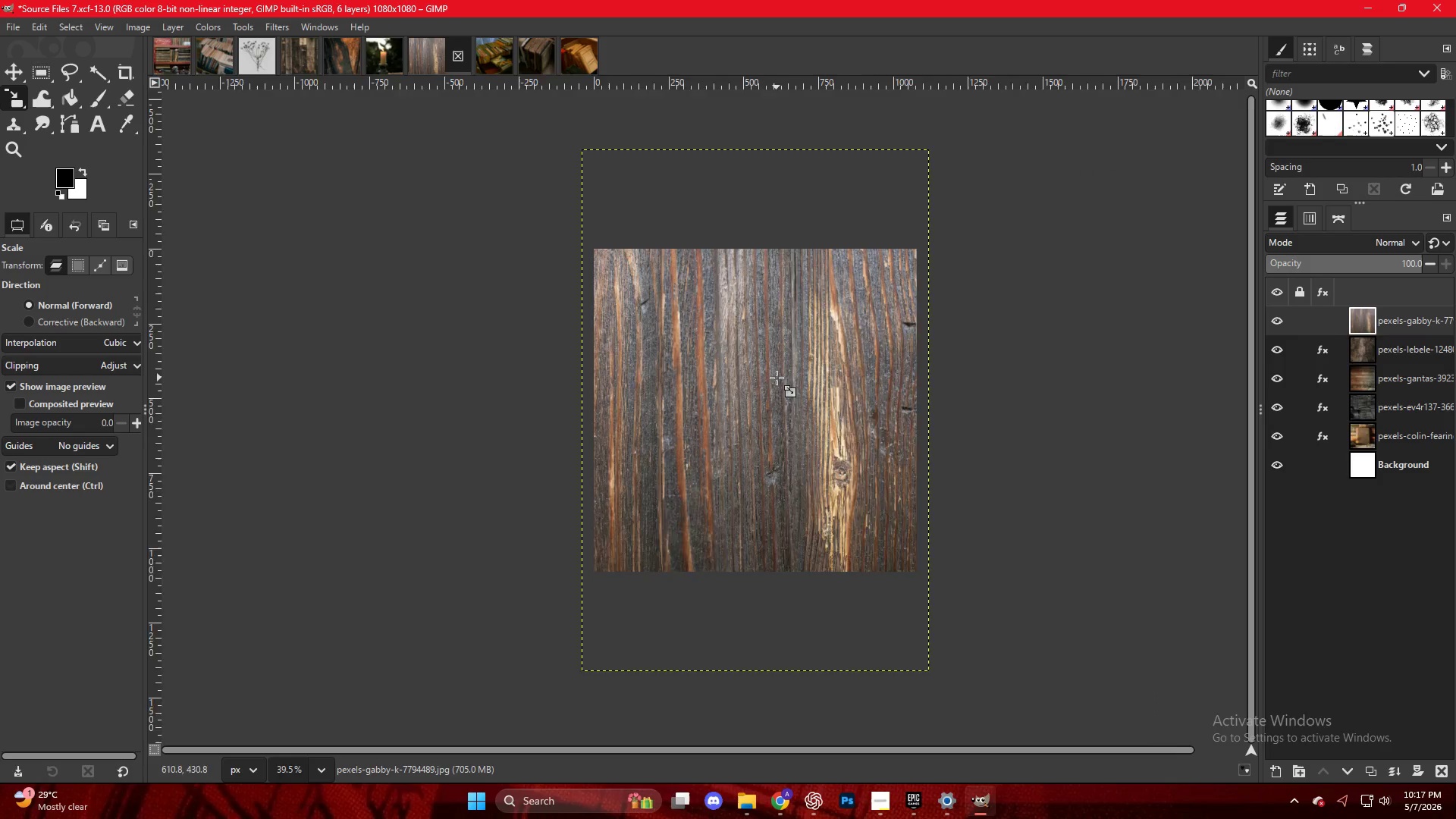 
right_click([762, 348])
 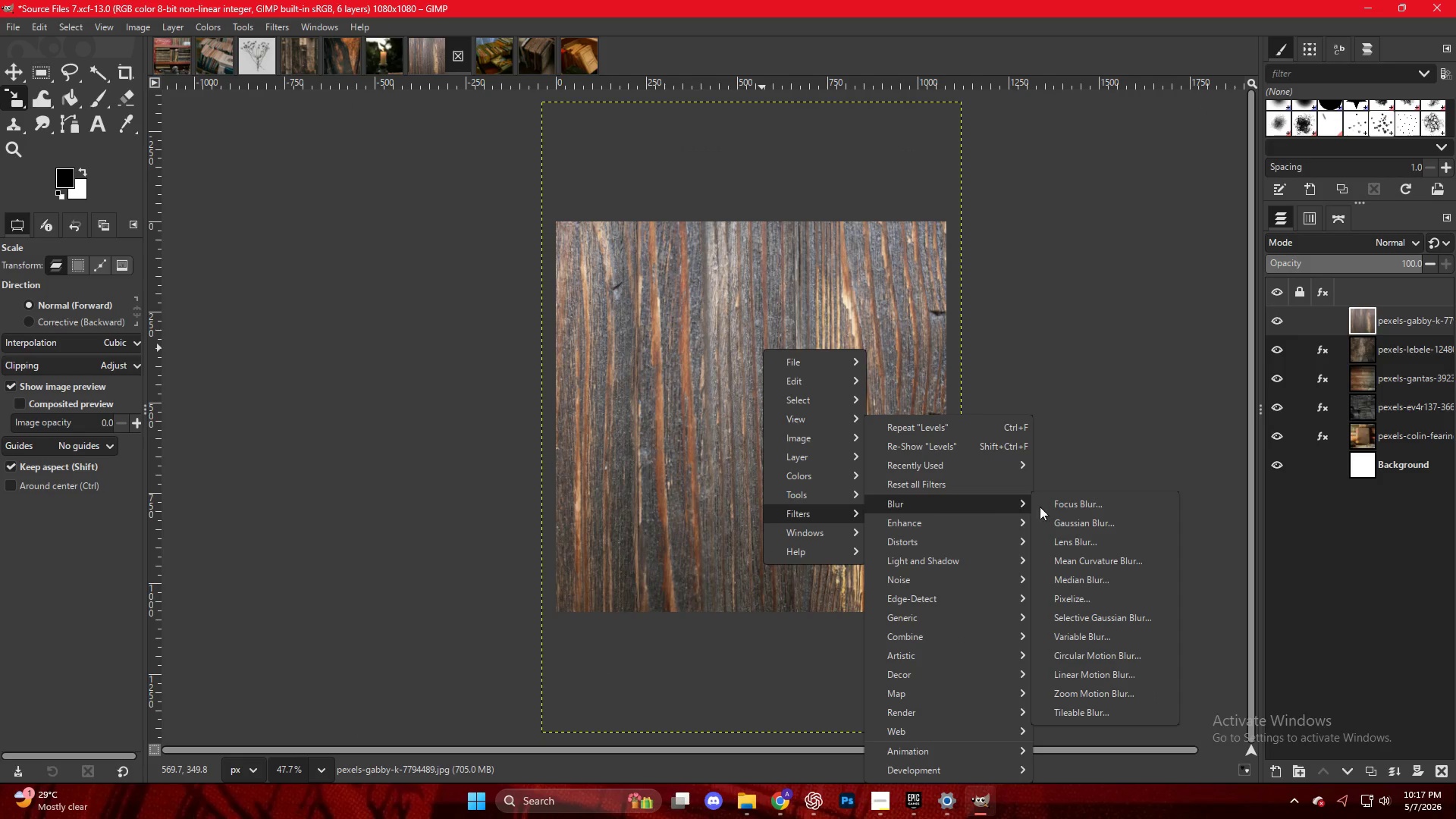 
scroll: coordinate [777, 378], scroll_direction: up, amount: 2.0
 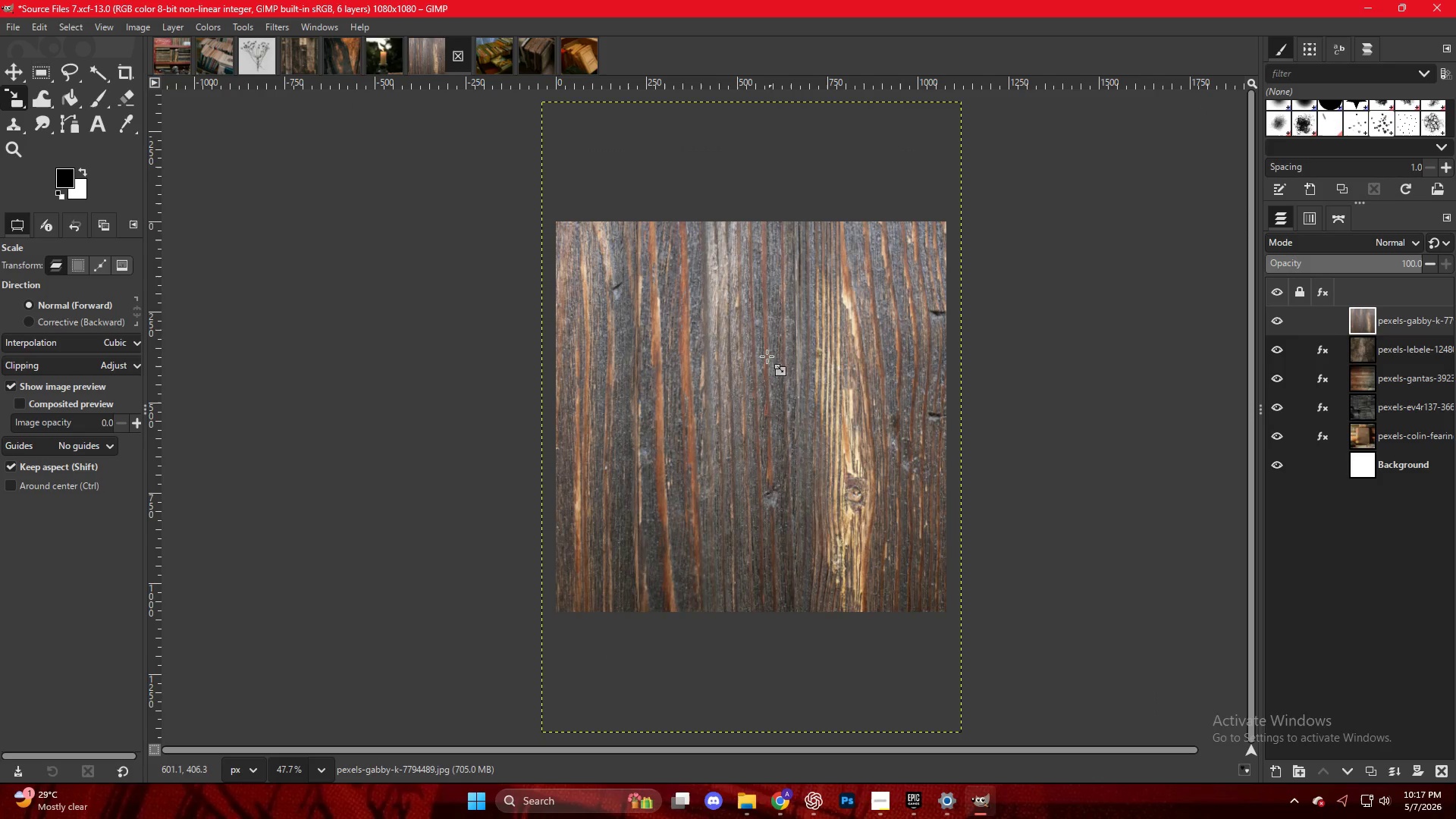 
left_click([1071, 524])
 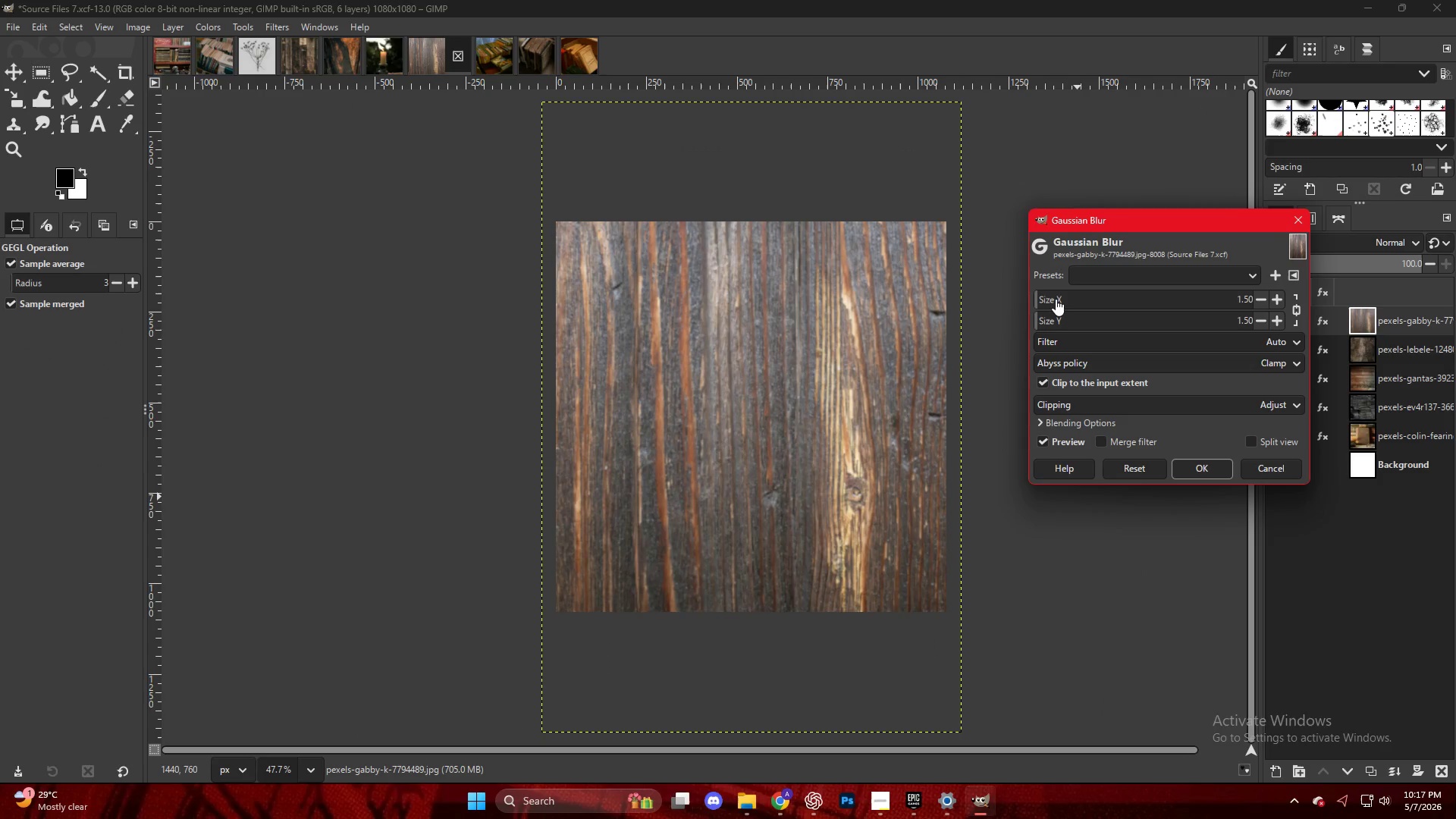 
left_click_drag(start_coordinate=[1042, 290], to_coordinate=[1051, 296])
 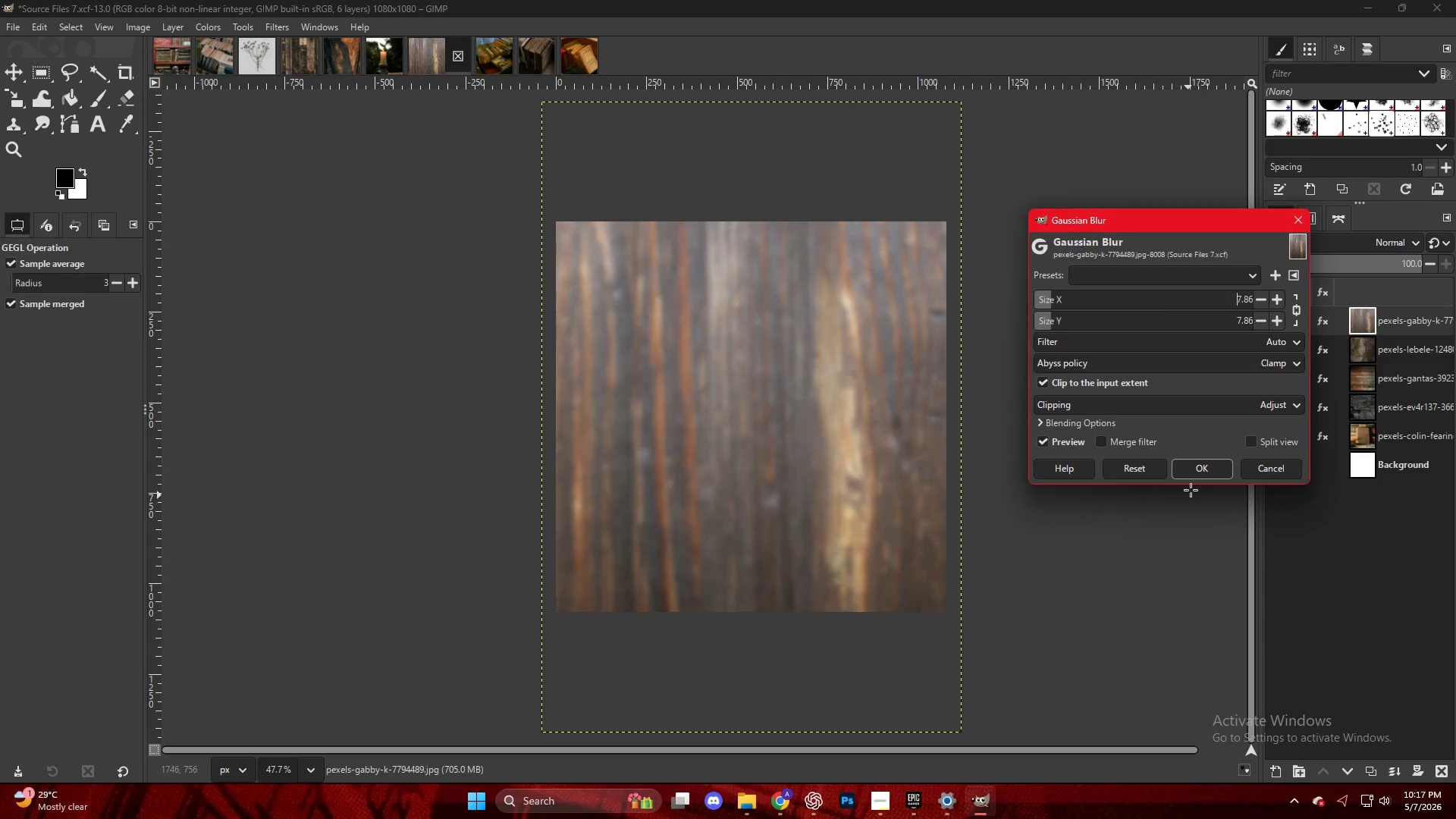 
left_click([1189, 470])
 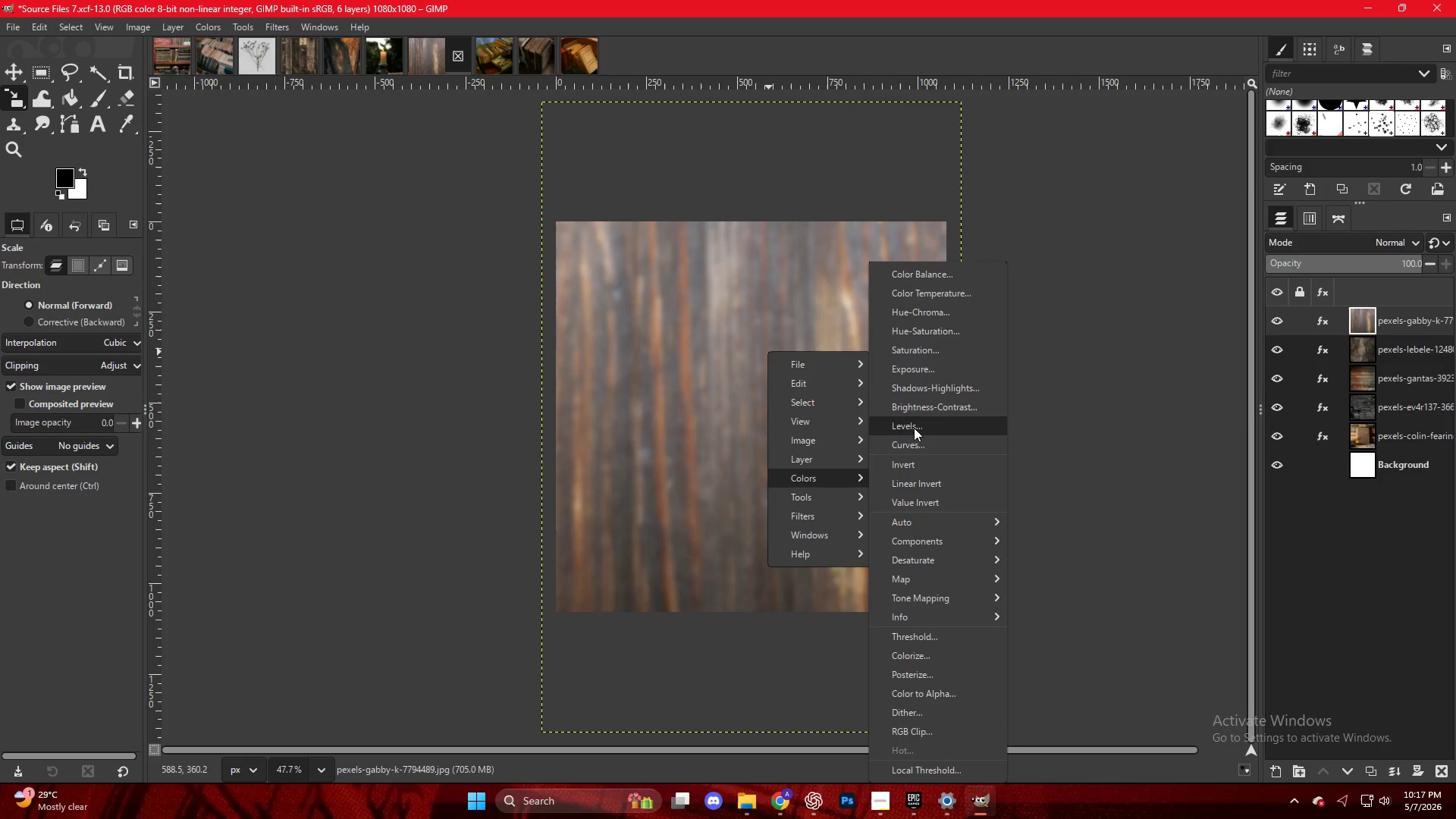 
left_click([929, 419])
 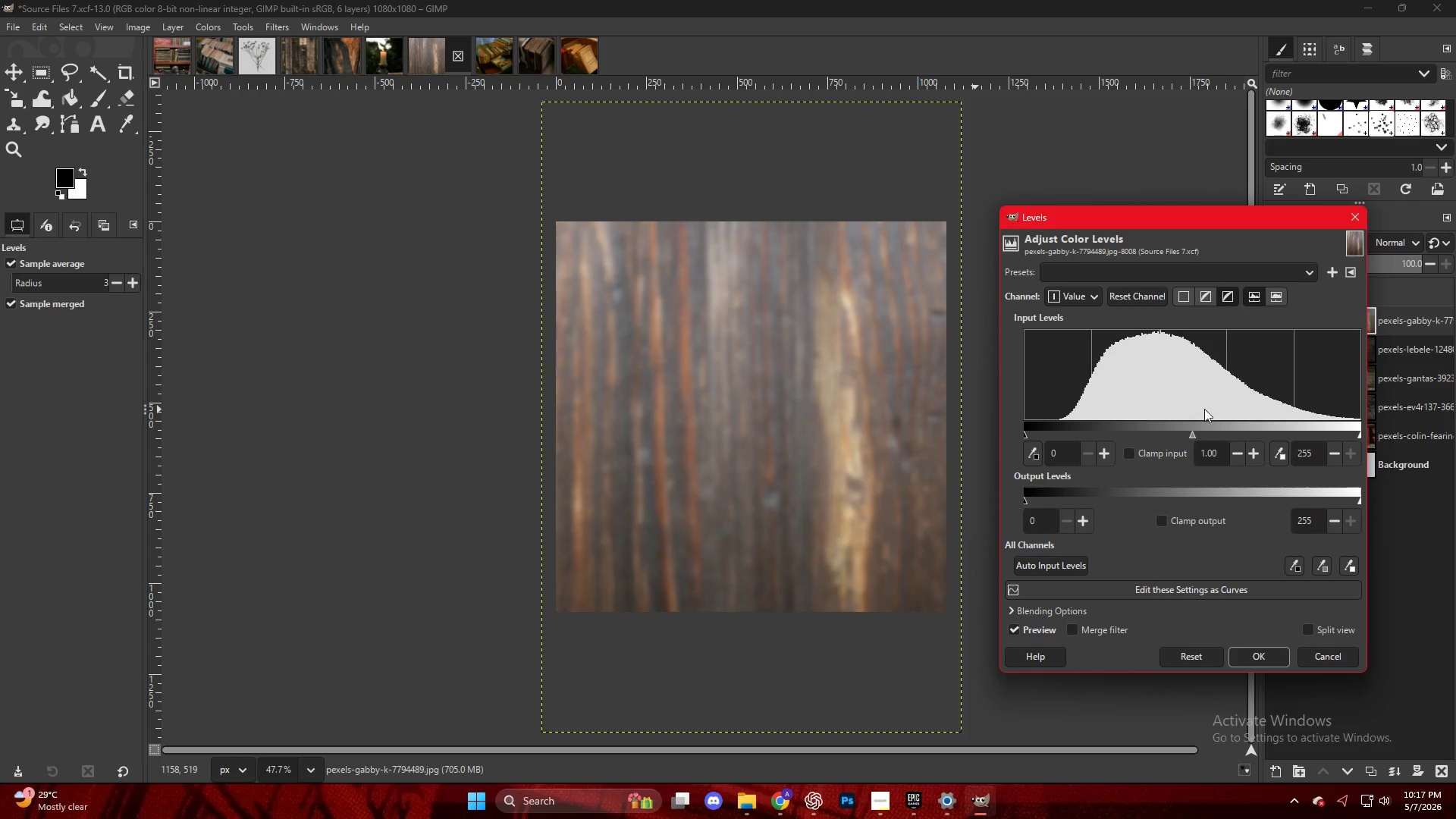 
left_click([1207, 425])
 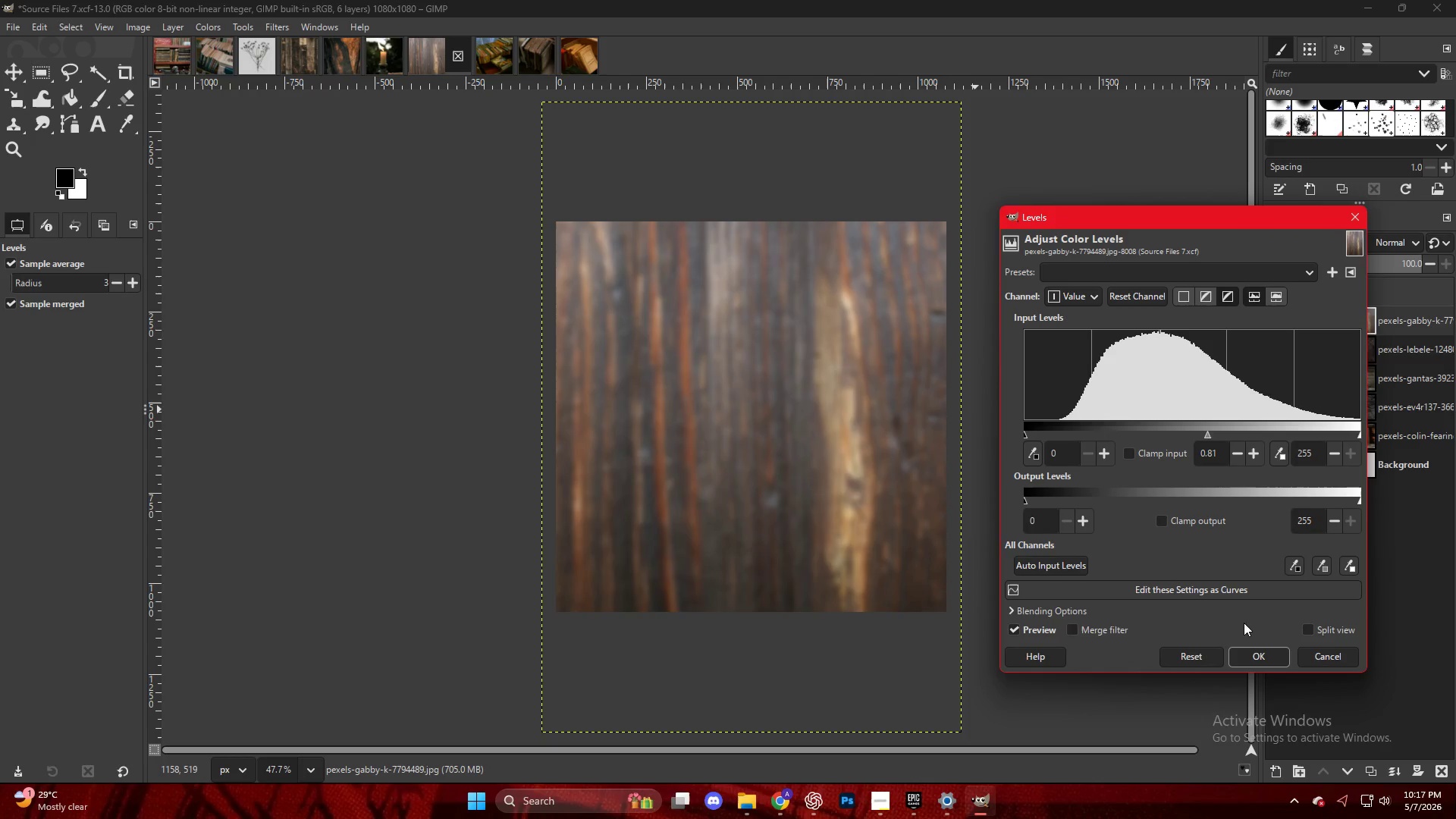 
left_click([1260, 661])
 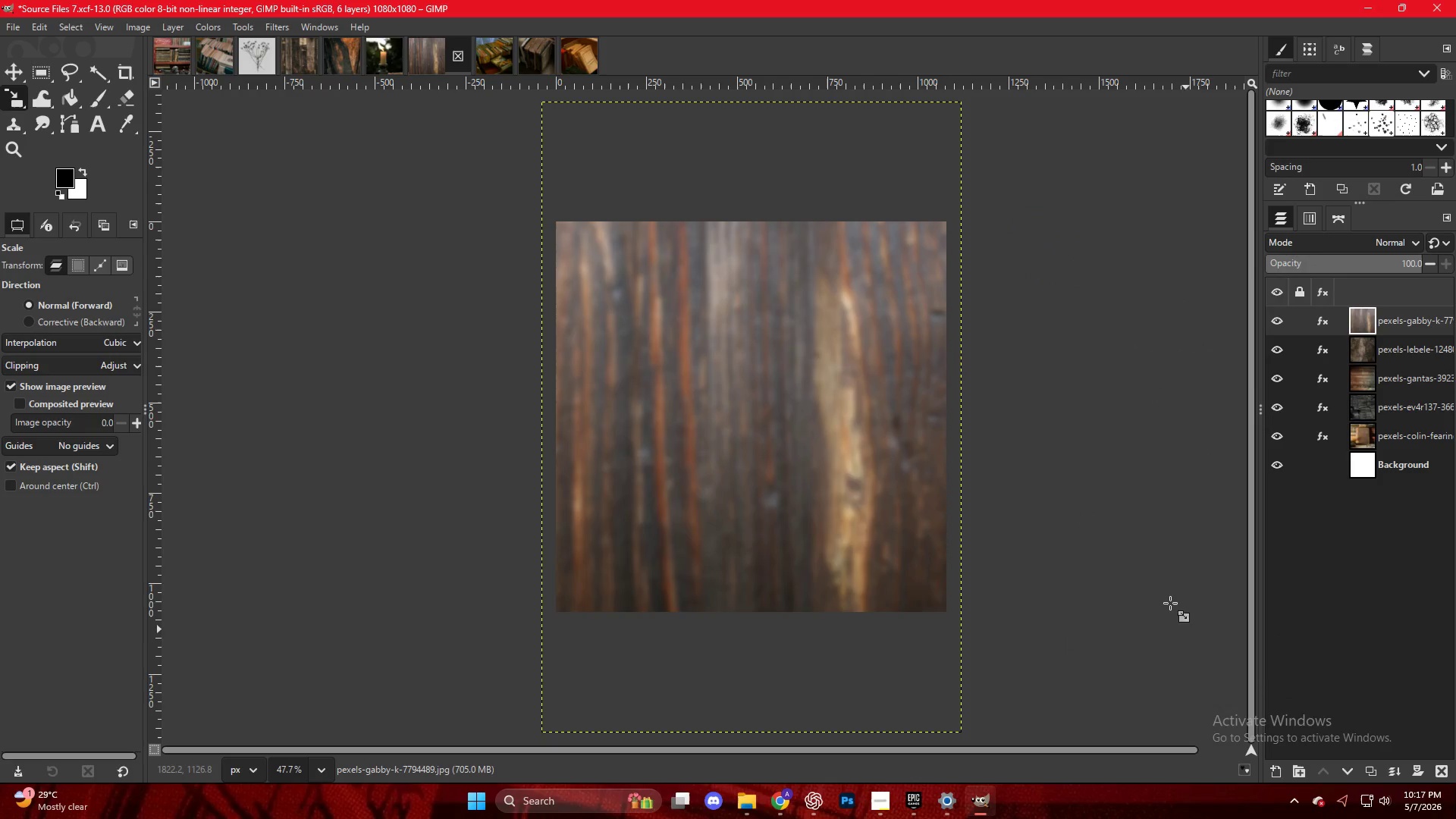 
key(Control+Shift+E)
 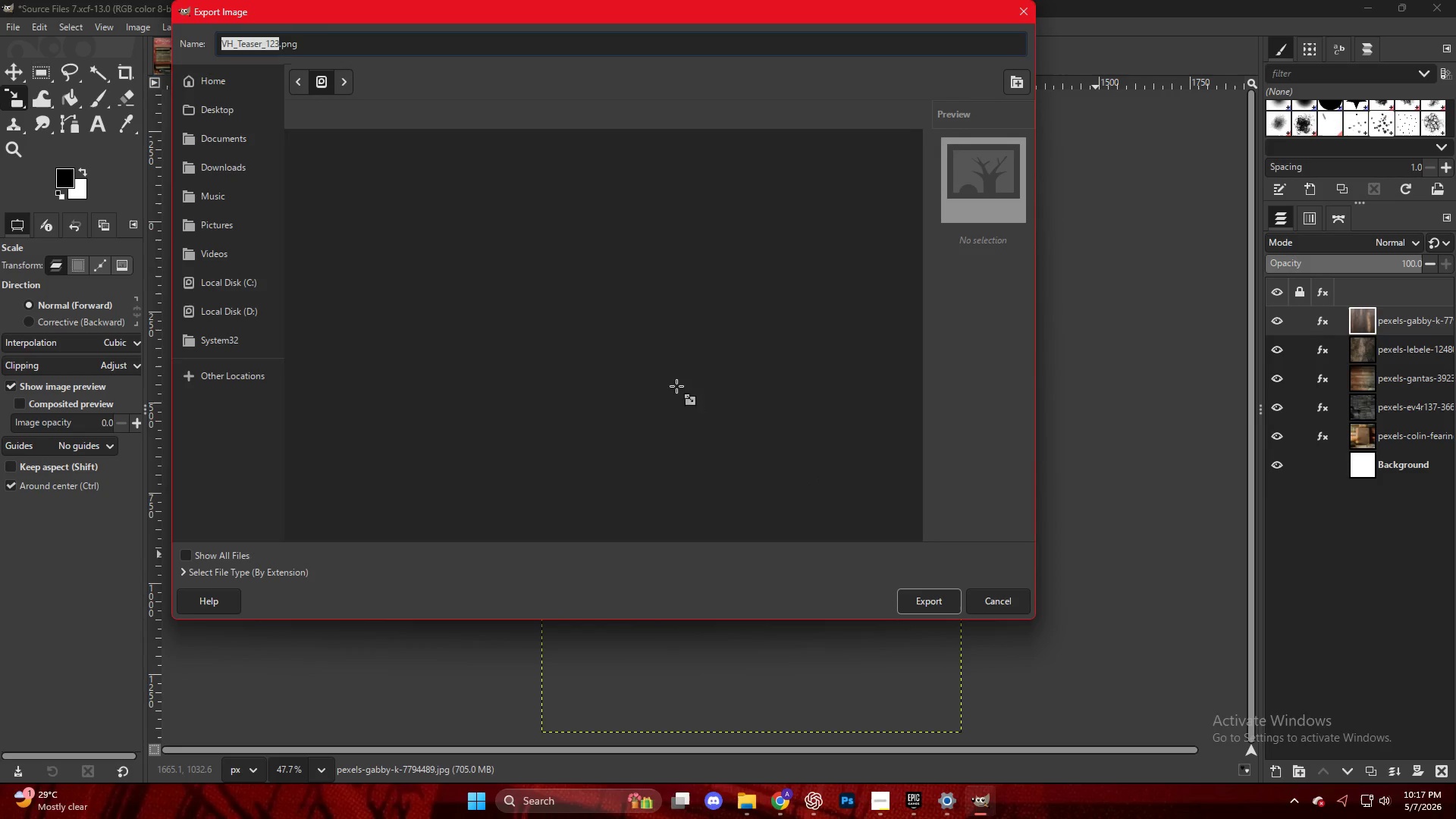 
scroll: coordinate [549, 482], scroll_direction: down, amount: 42.0
 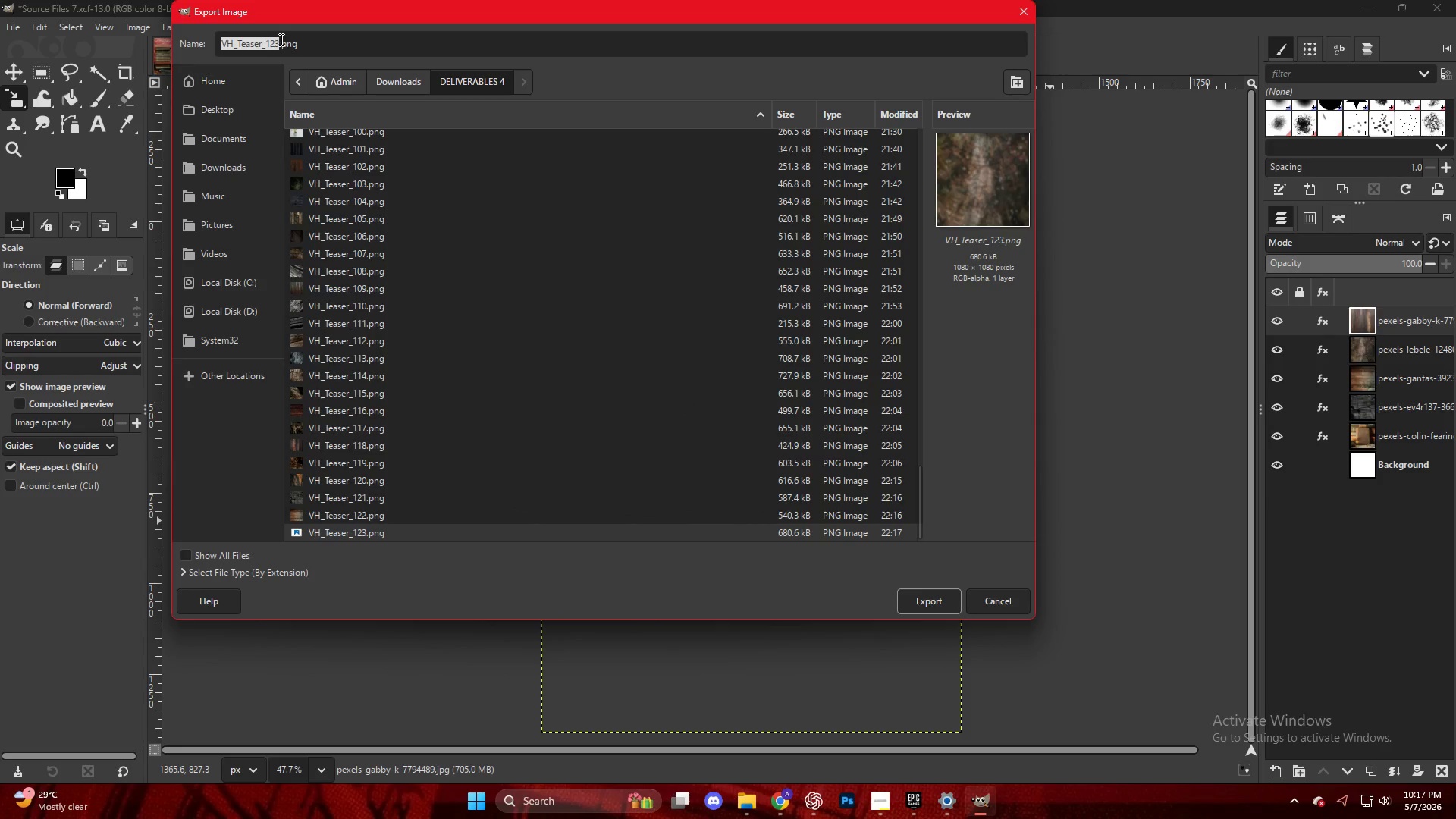 
left_click([277, 40])
 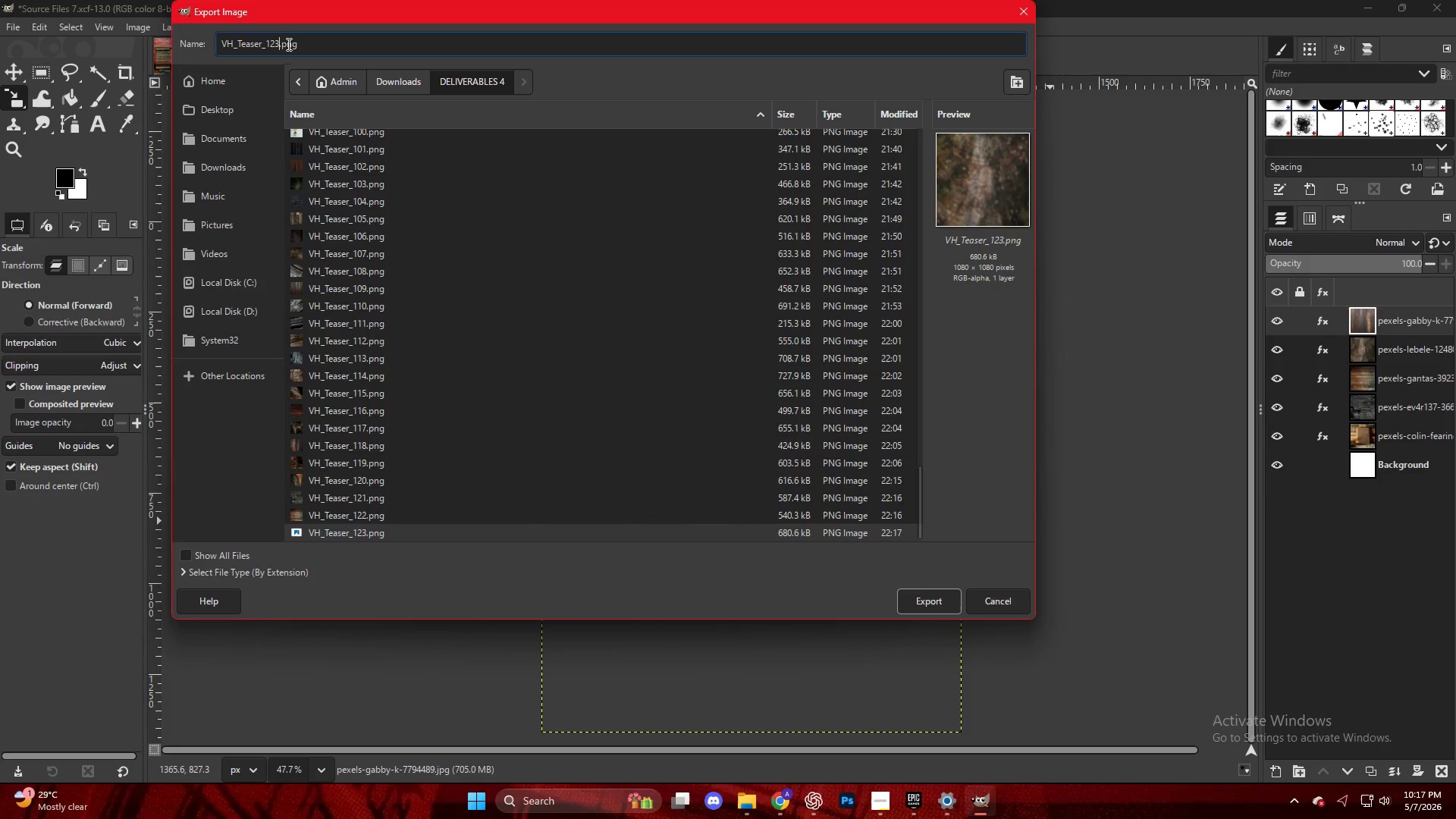 
key(Backspace)
 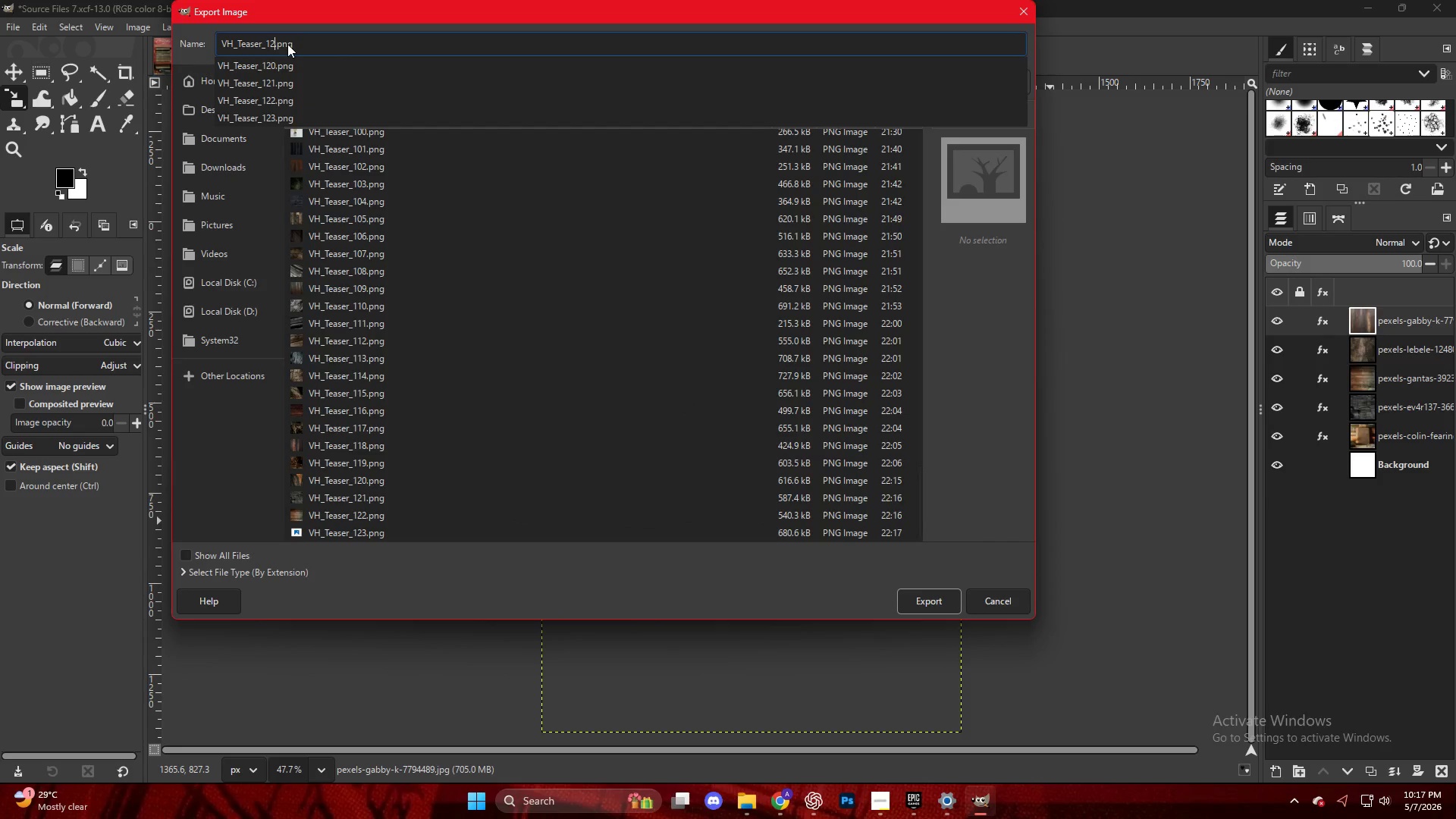 
key(4)
 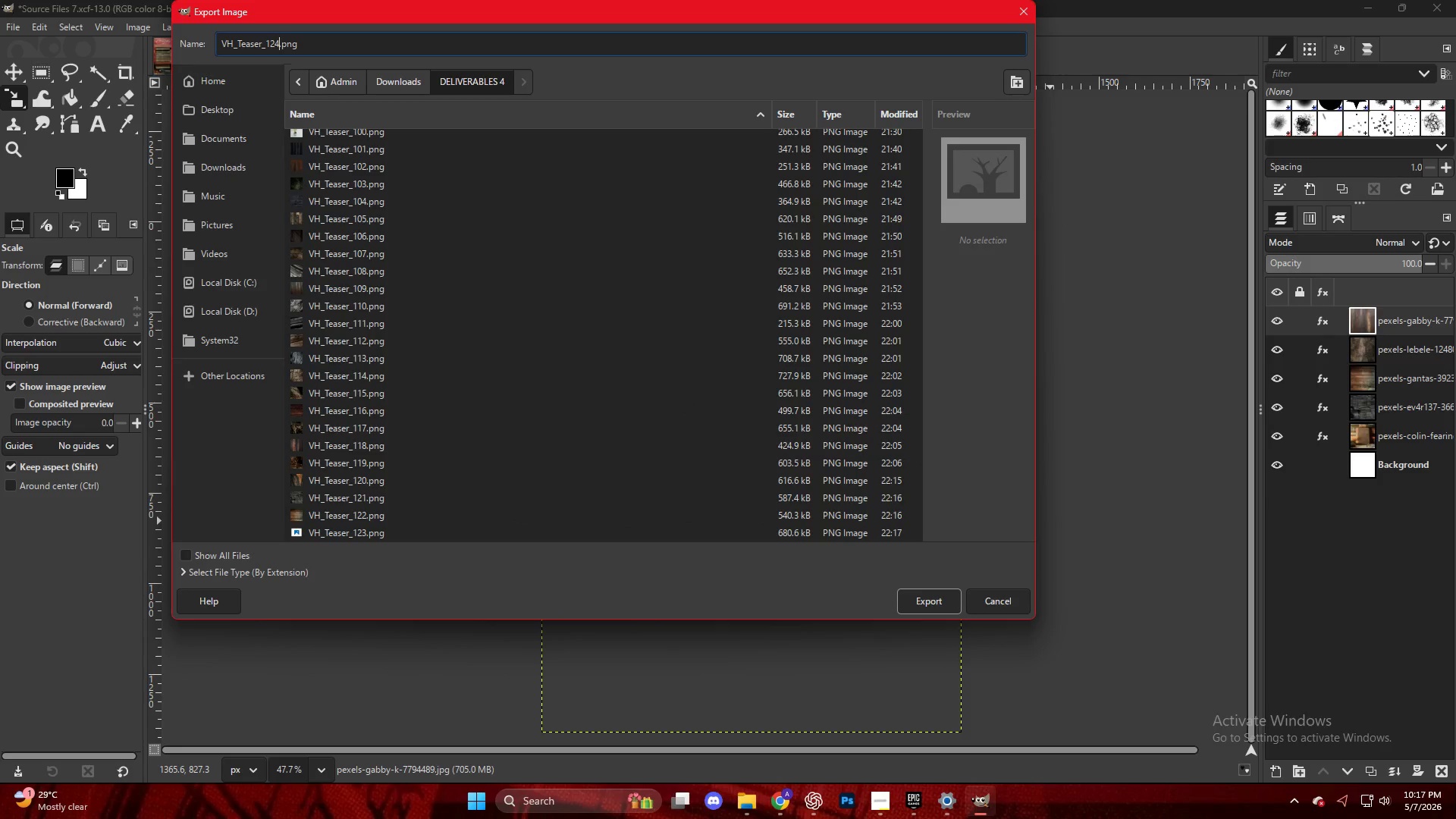 
key(Enter)
 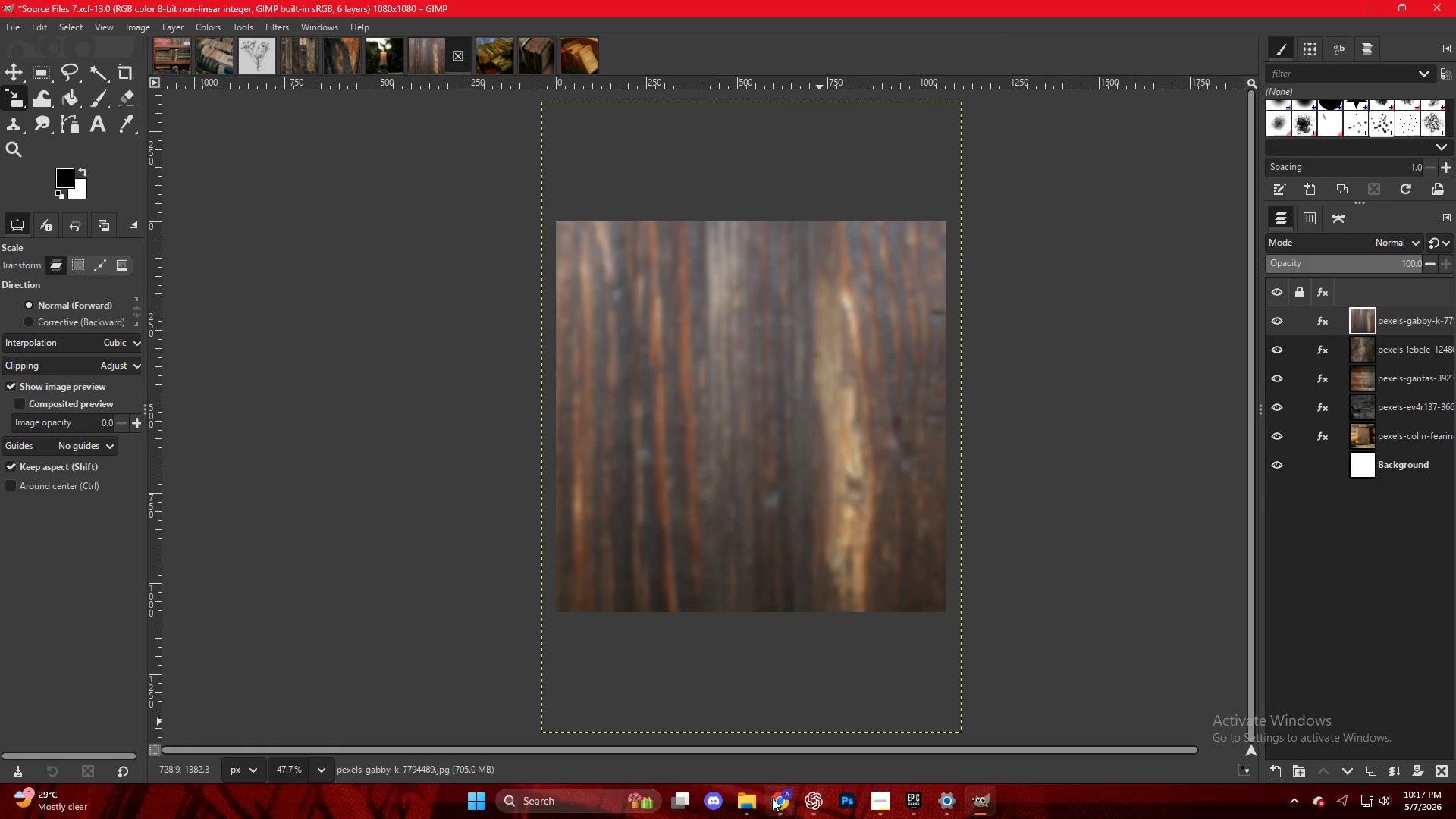 
key(Escape)
 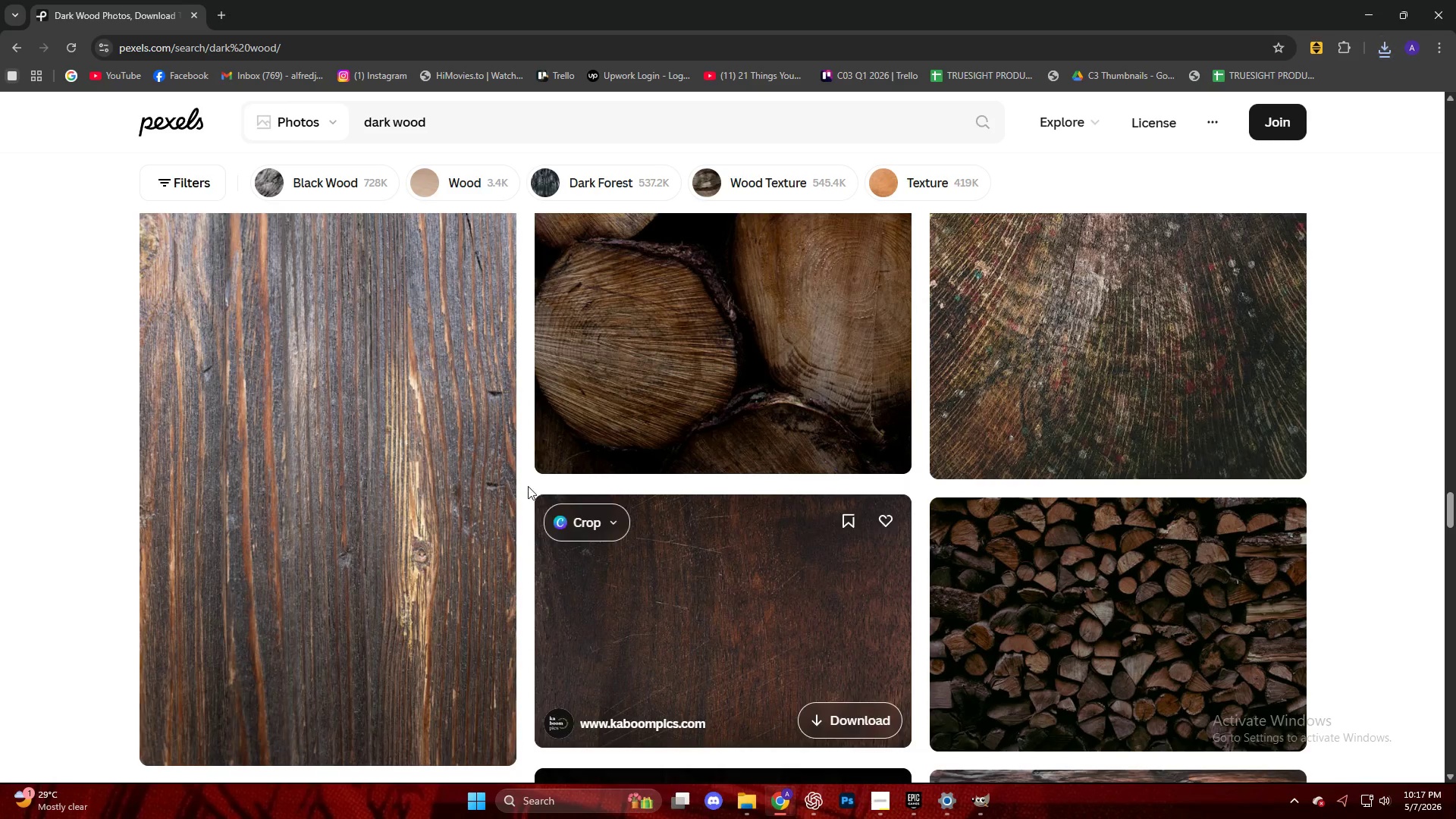 
scroll: coordinate [469, 472], scroll_direction: down, amount: 17.0
 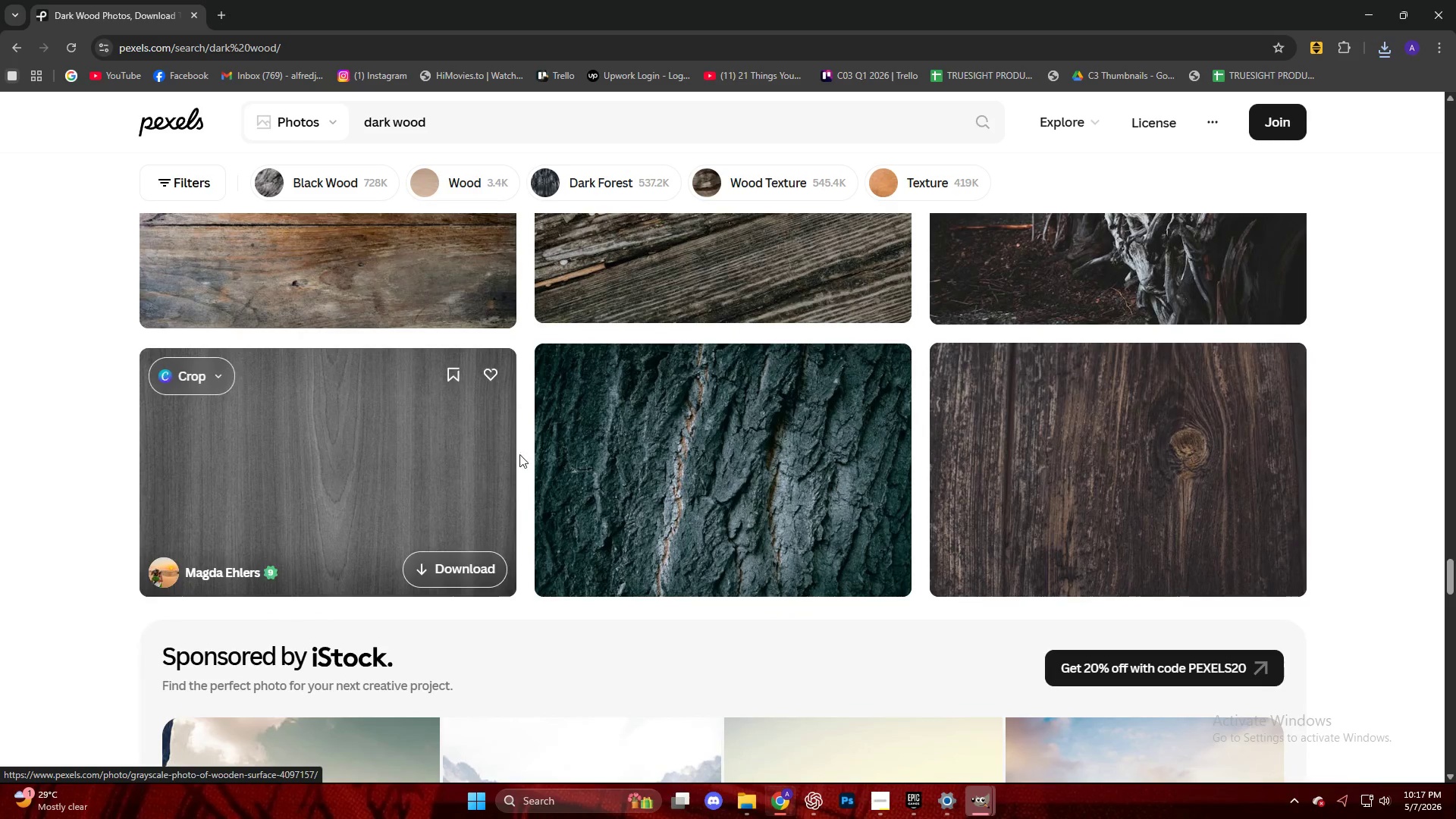 
left_click([577, 448])
 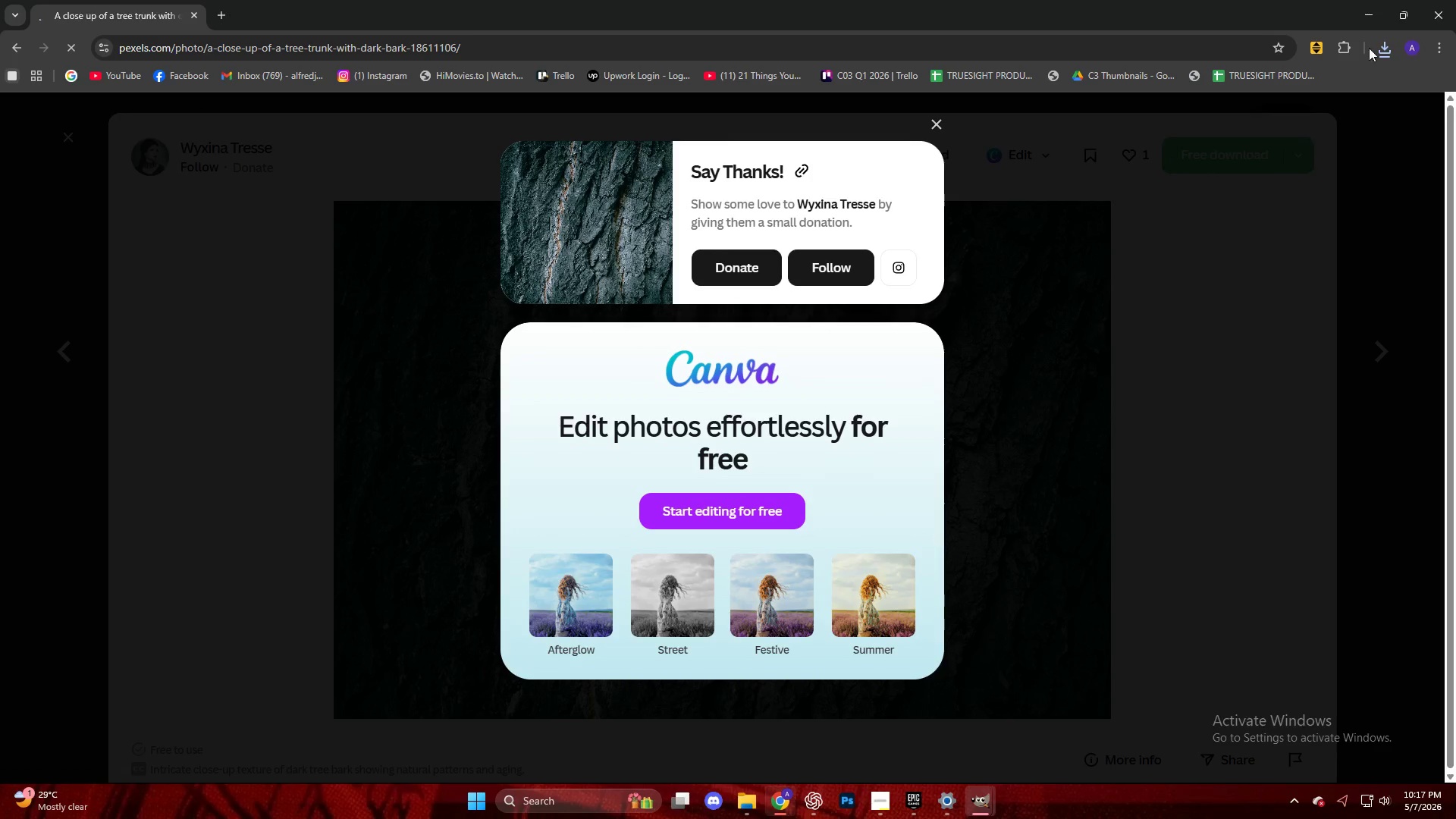 
left_click_drag(start_coordinate=[1239, 118], to_coordinate=[841, 548])
 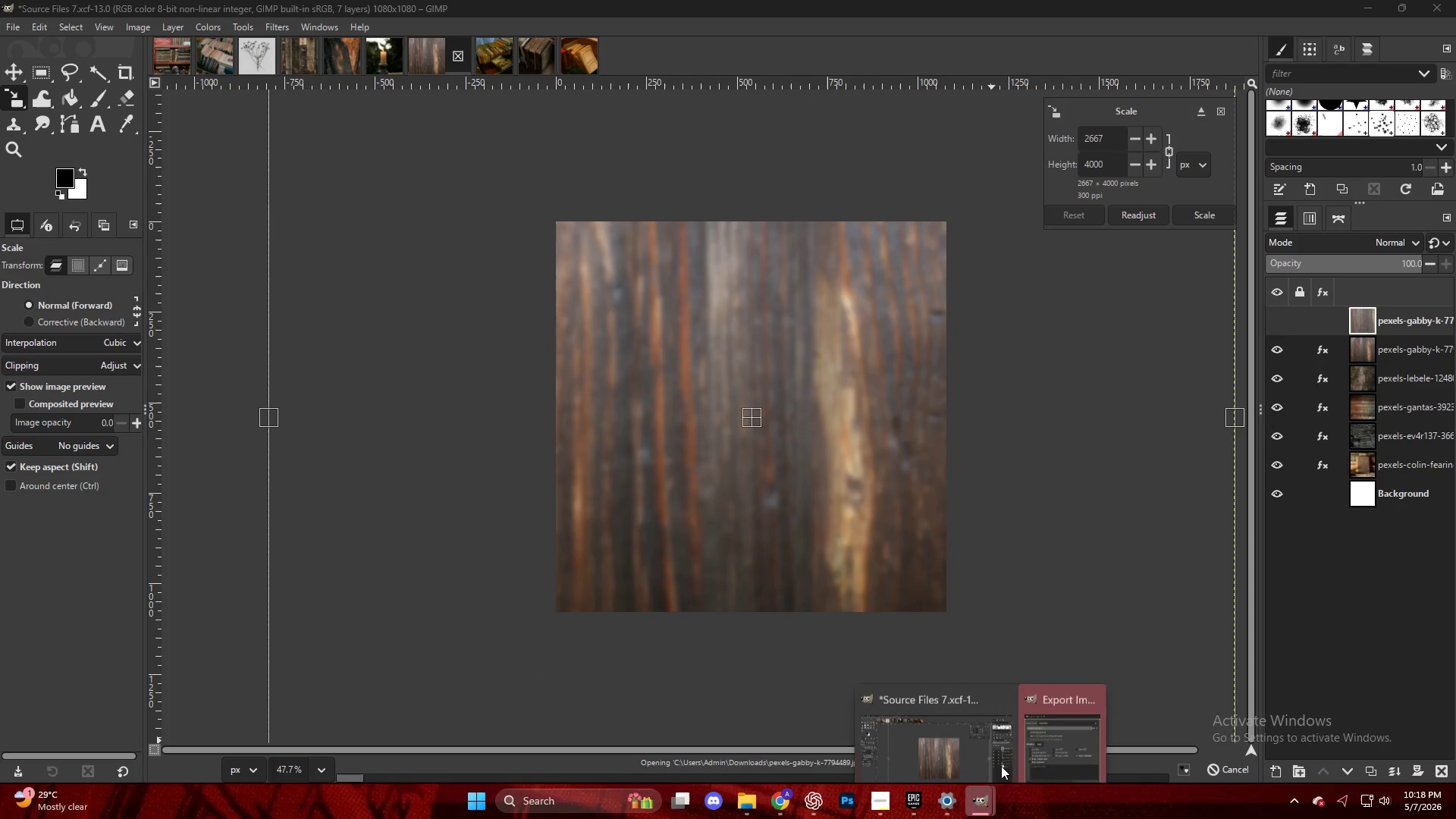 
double_click([1061, 731])
 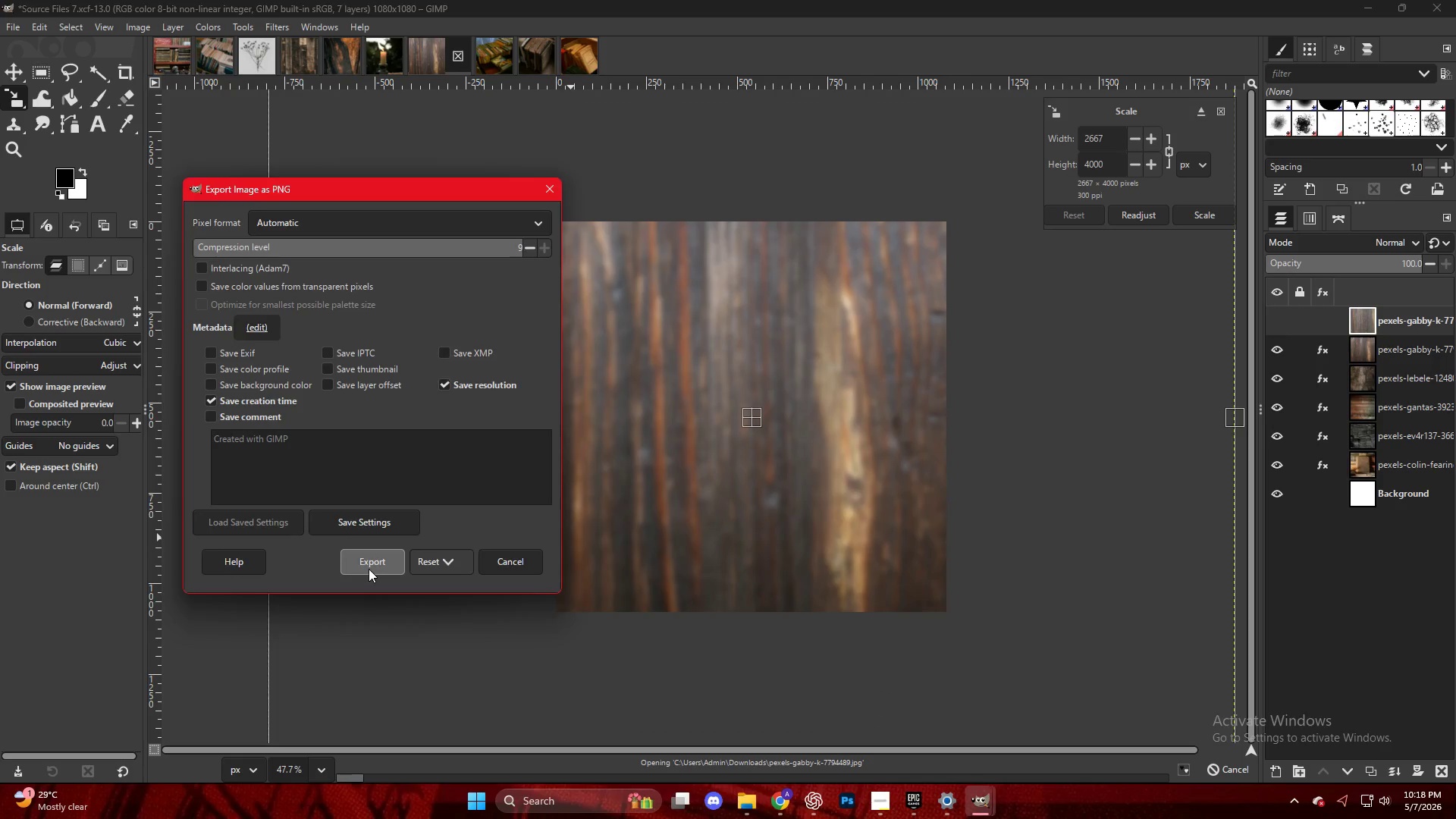 
double_click([755, 477])
 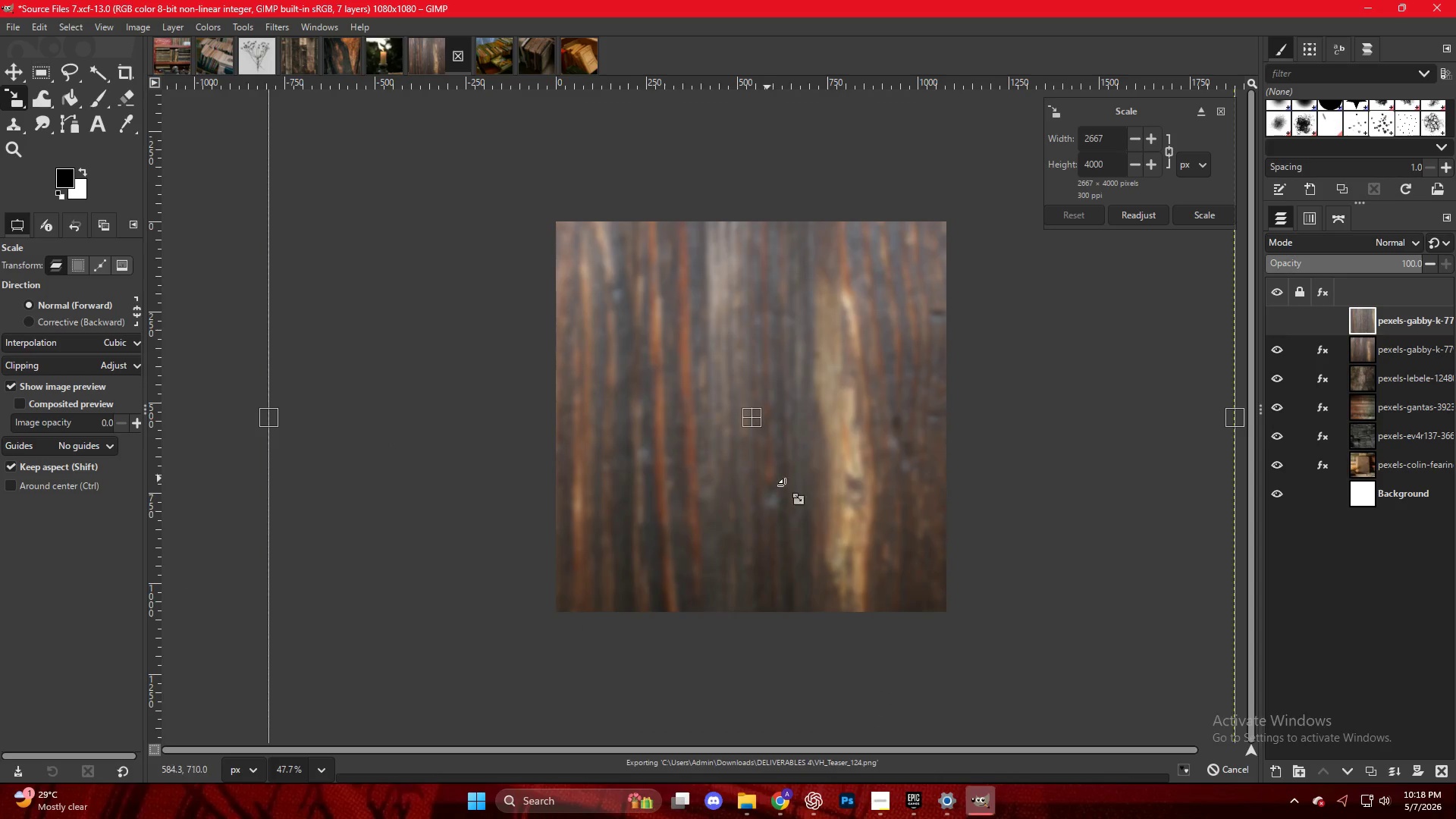 
hold_key(key=ControlLeft, duration=2.86)
scroll: coordinate [815, 503], scroll_direction: down, amount: 7.0
 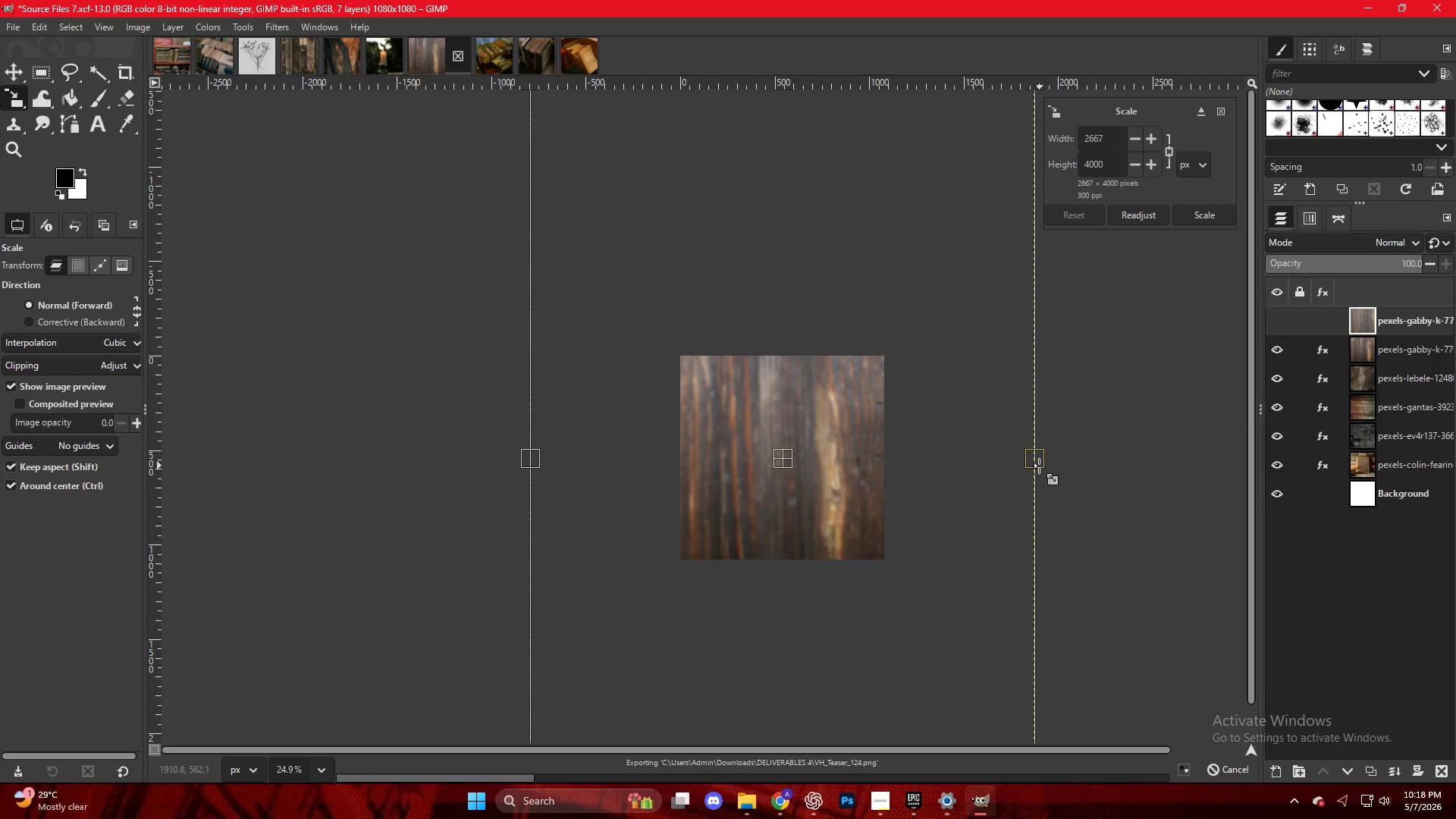 
left_click_drag(start_coordinate=[1037, 466], to_coordinate=[891, 462])
 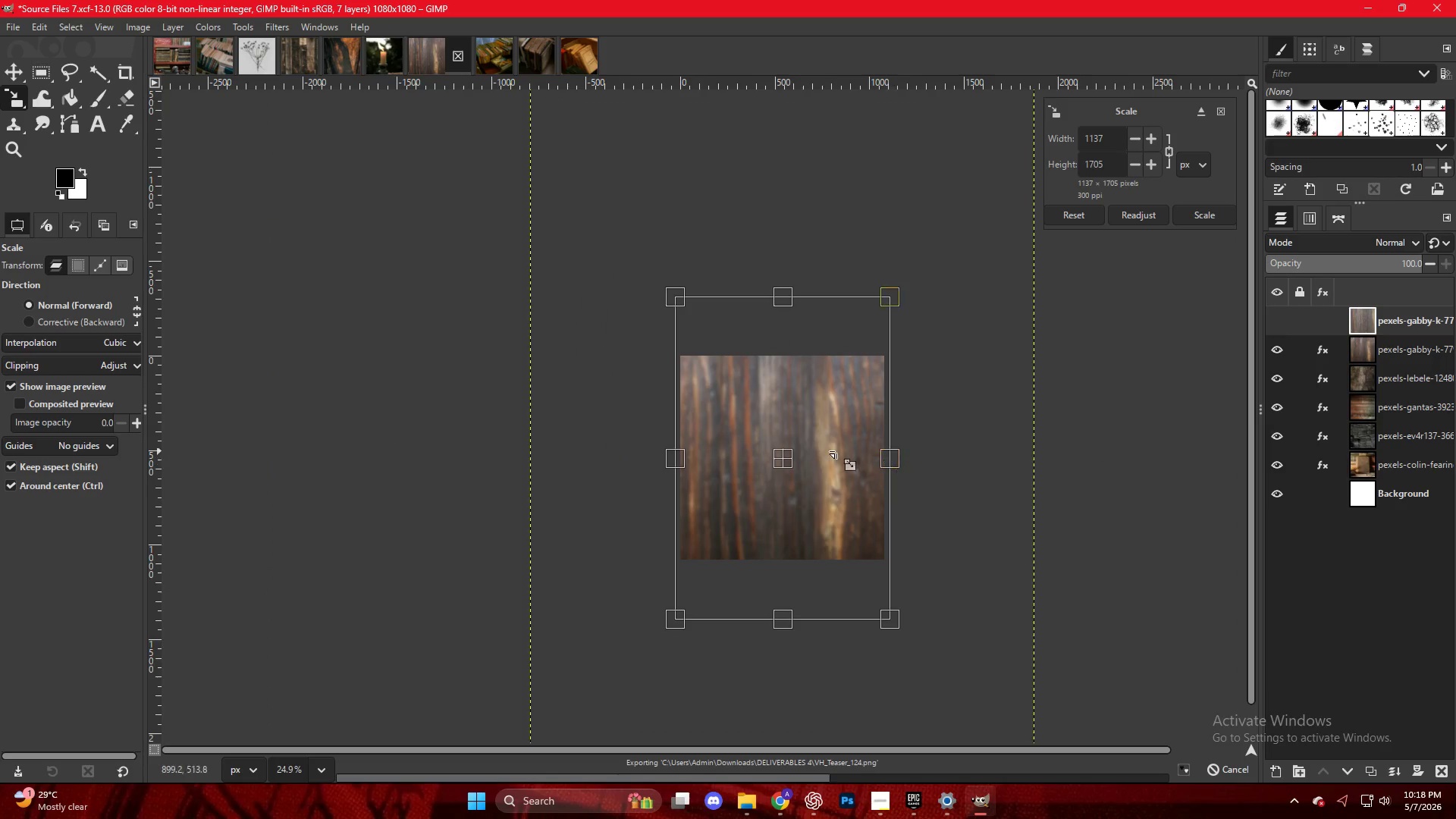 
left_click([821, 423])
 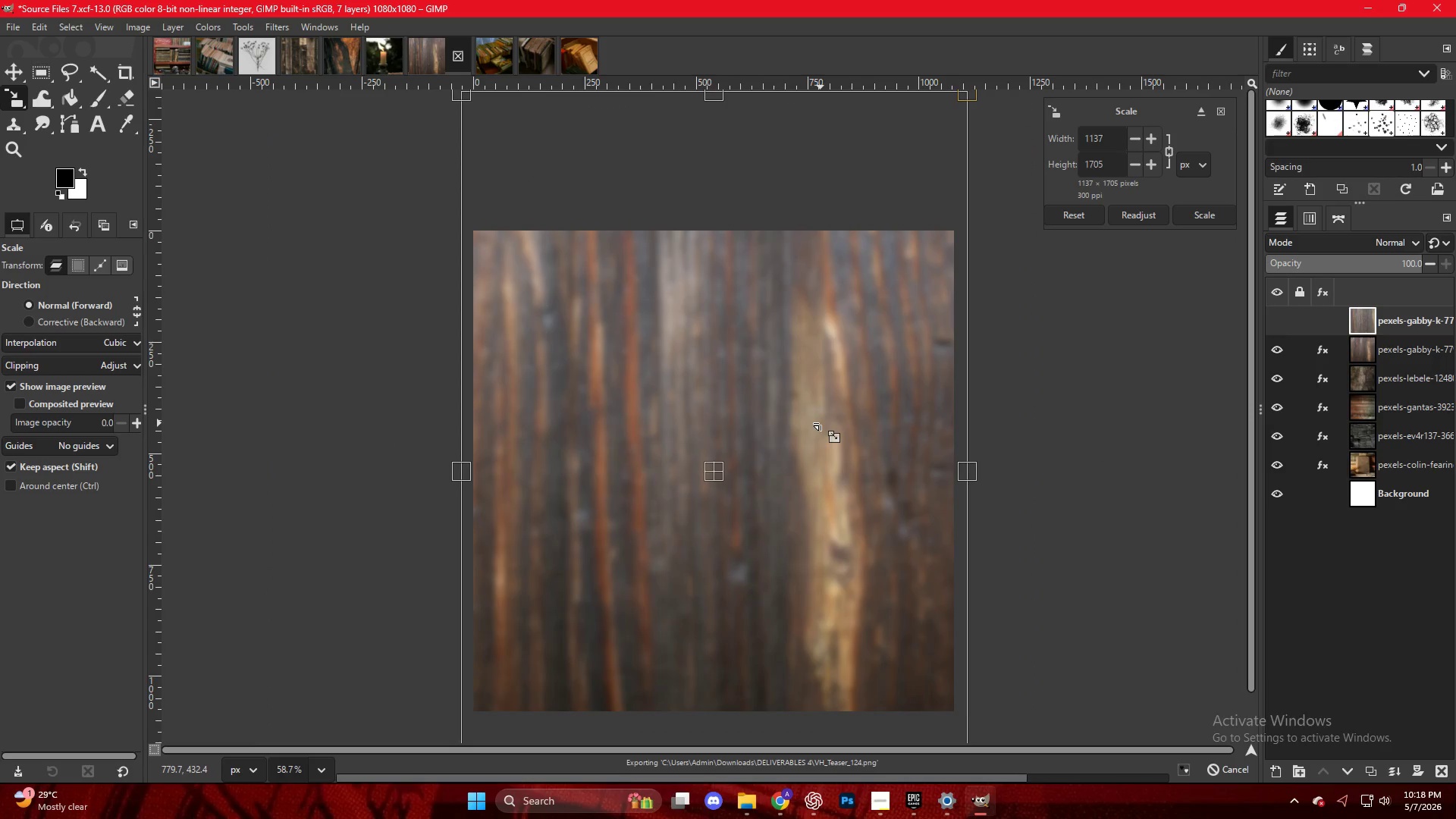 
scroll: coordinate [826, 440], scroll_direction: up, amount: 9.0
 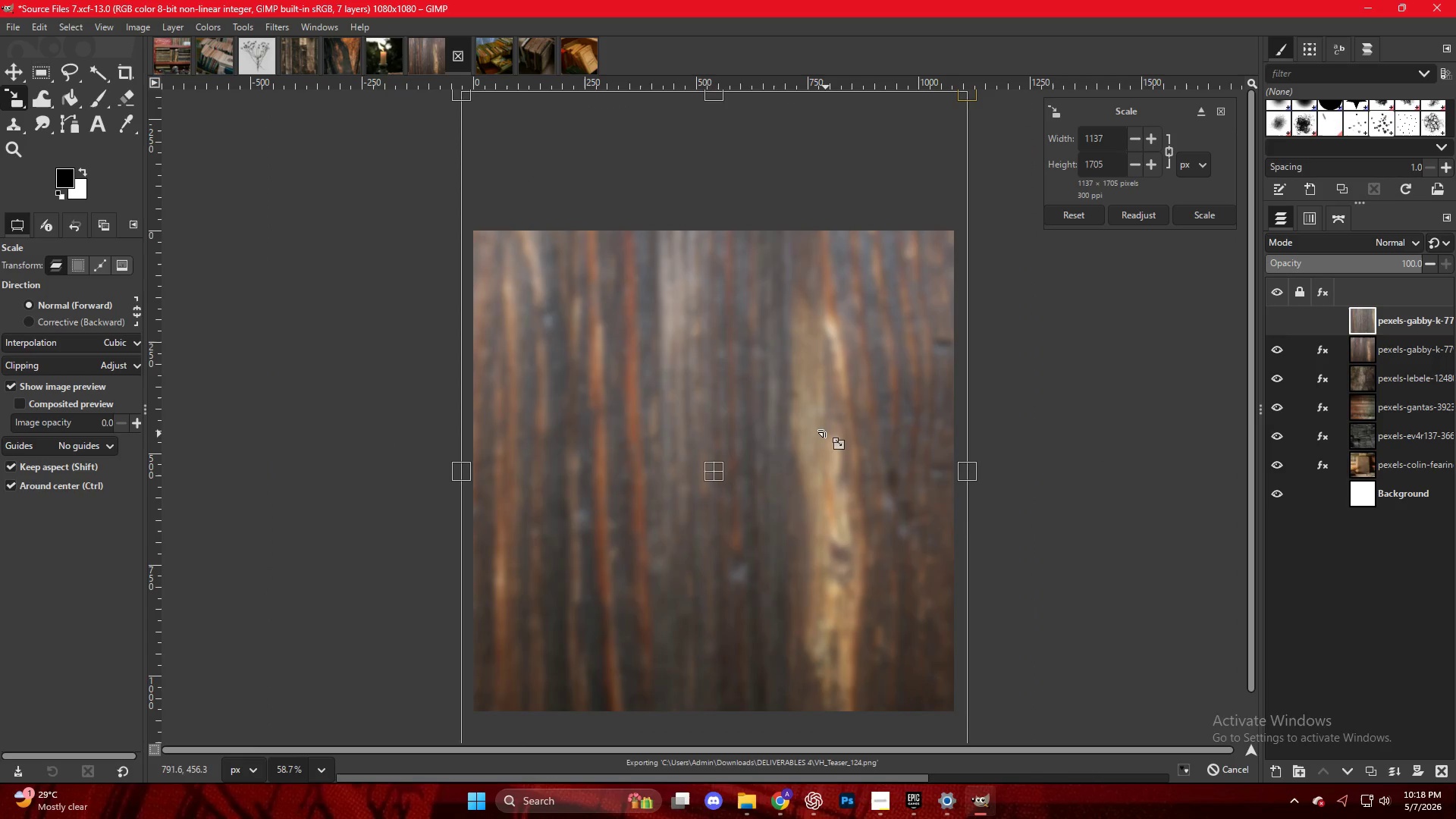 
key(NumpadEnter)
 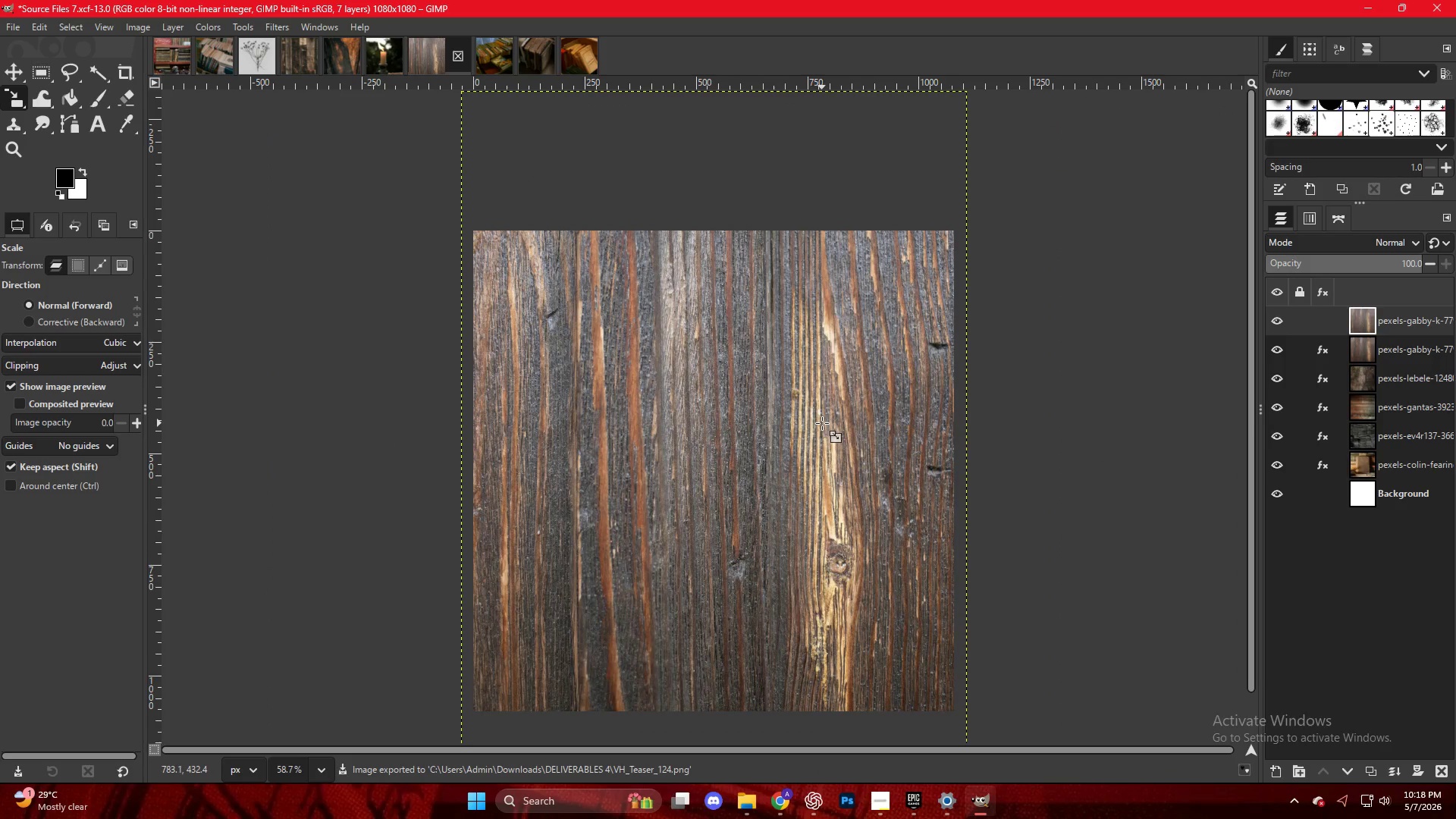 
key(Control+ControlLeft)
 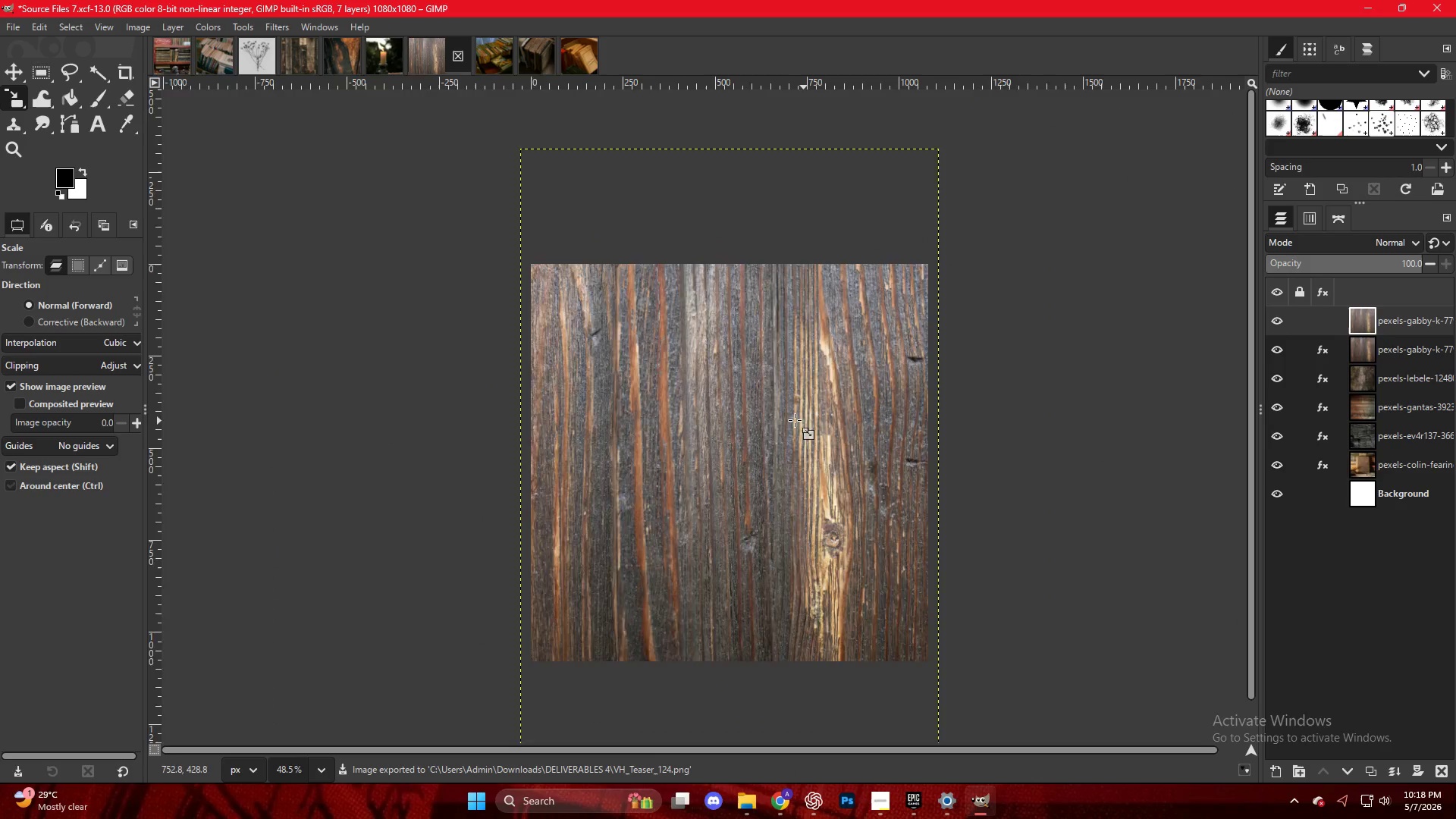 
right_click([767, 393])
 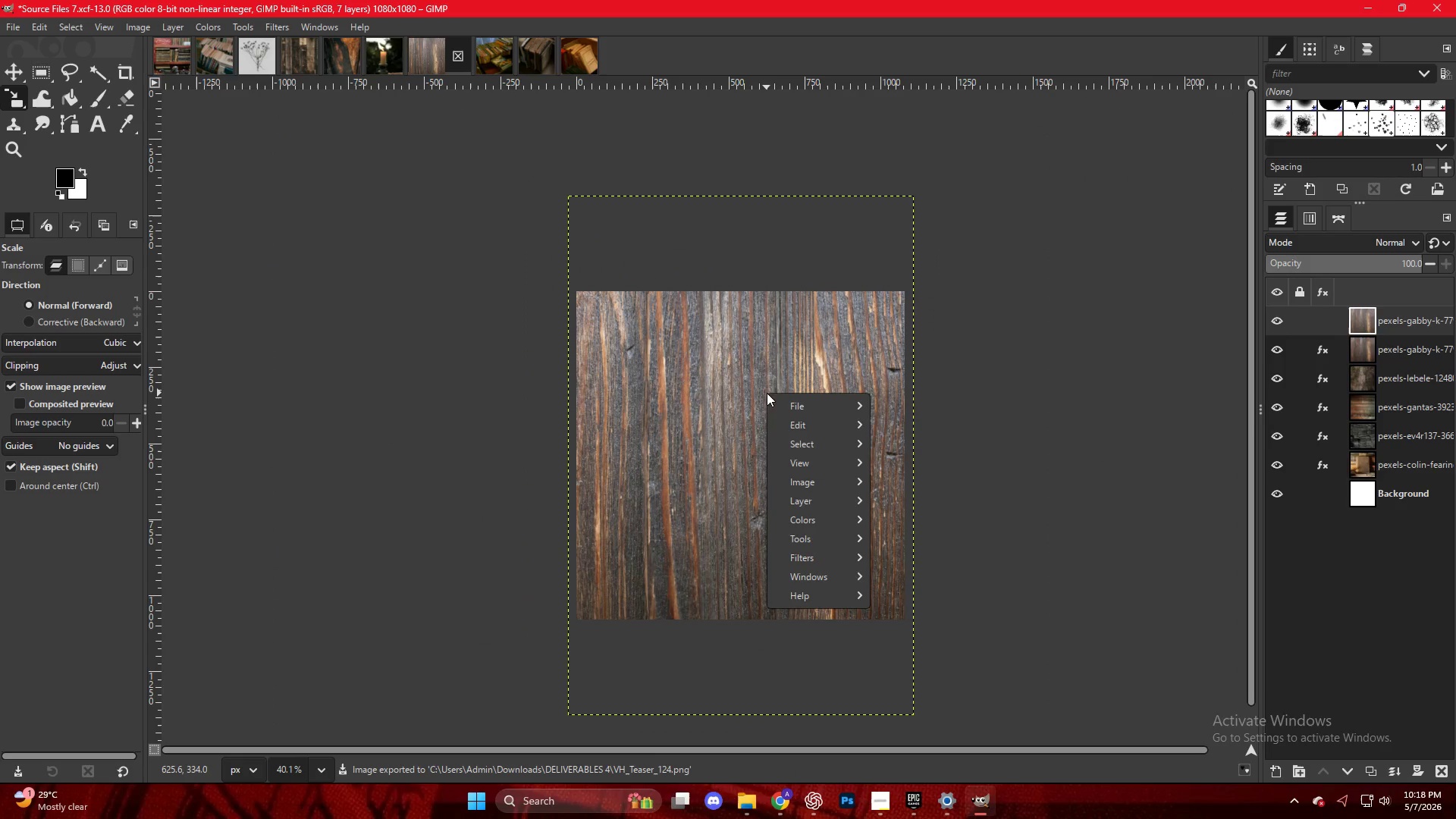 
scroll: coordinate [792, 420], scroll_direction: down, amount: 4.0
 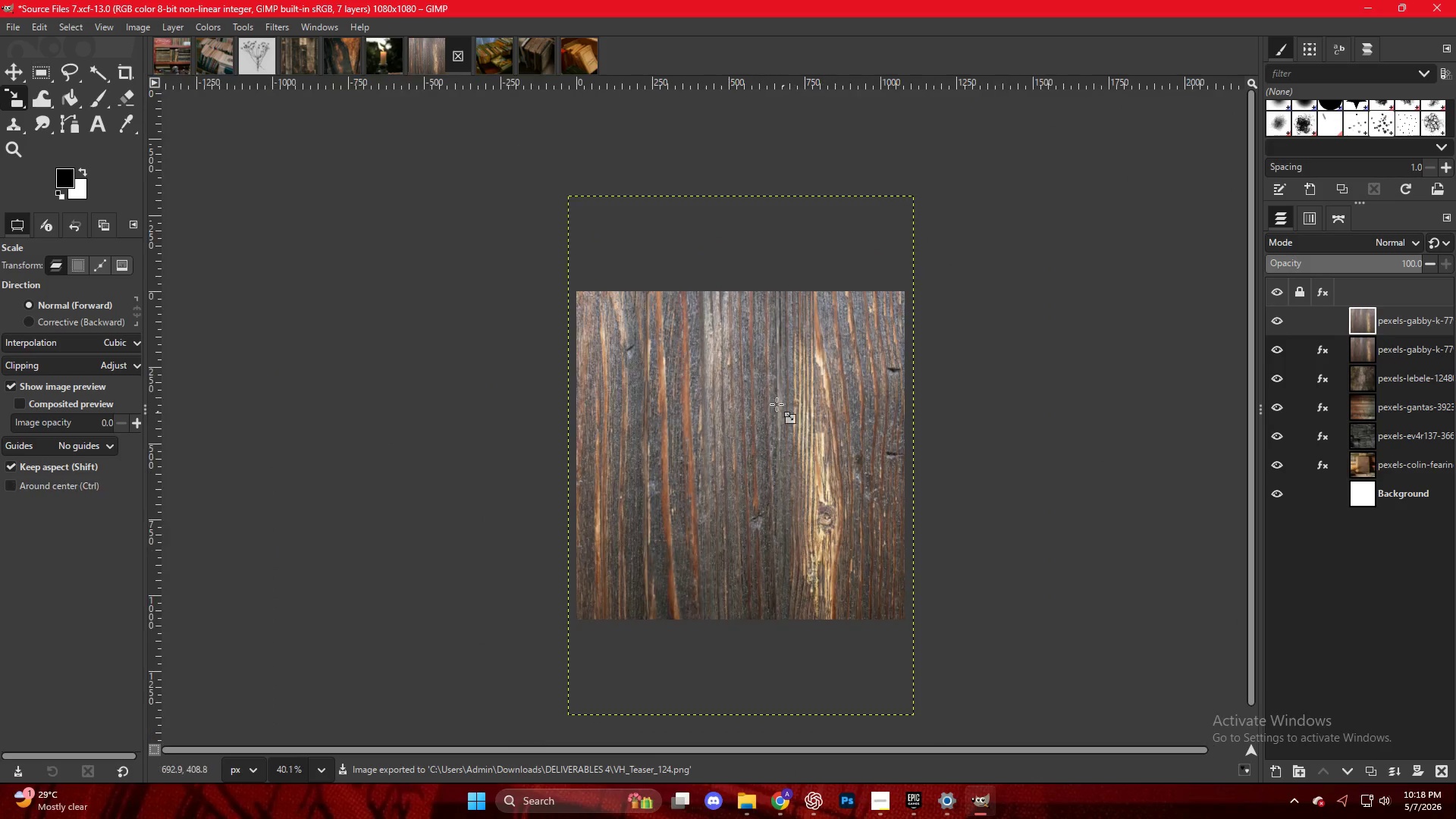 
left_click([730, 357])
 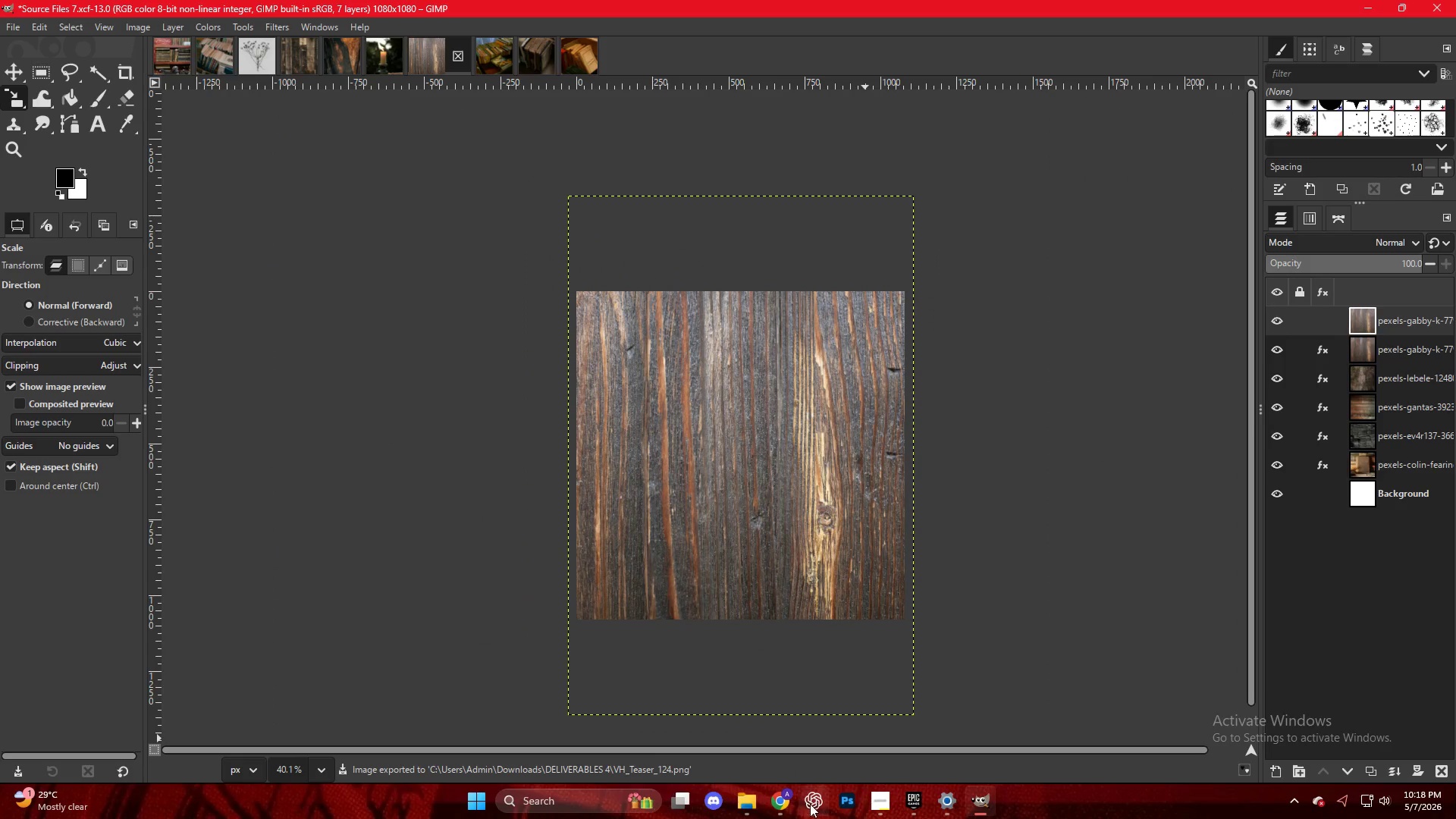 
left_click([780, 804])
 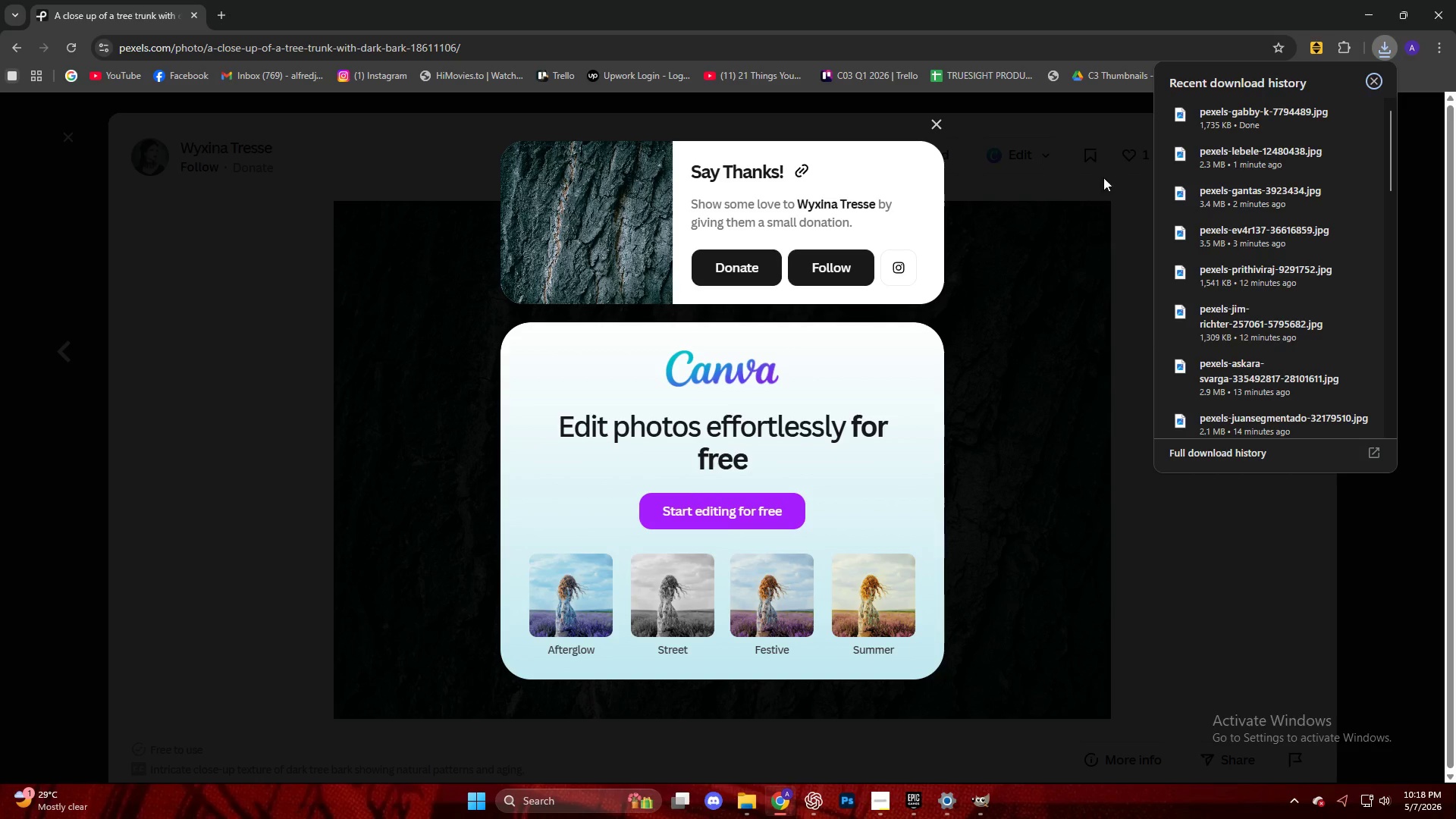 
left_click_drag(start_coordinate=[1224, 121], to_coordinate=[800, 444])
 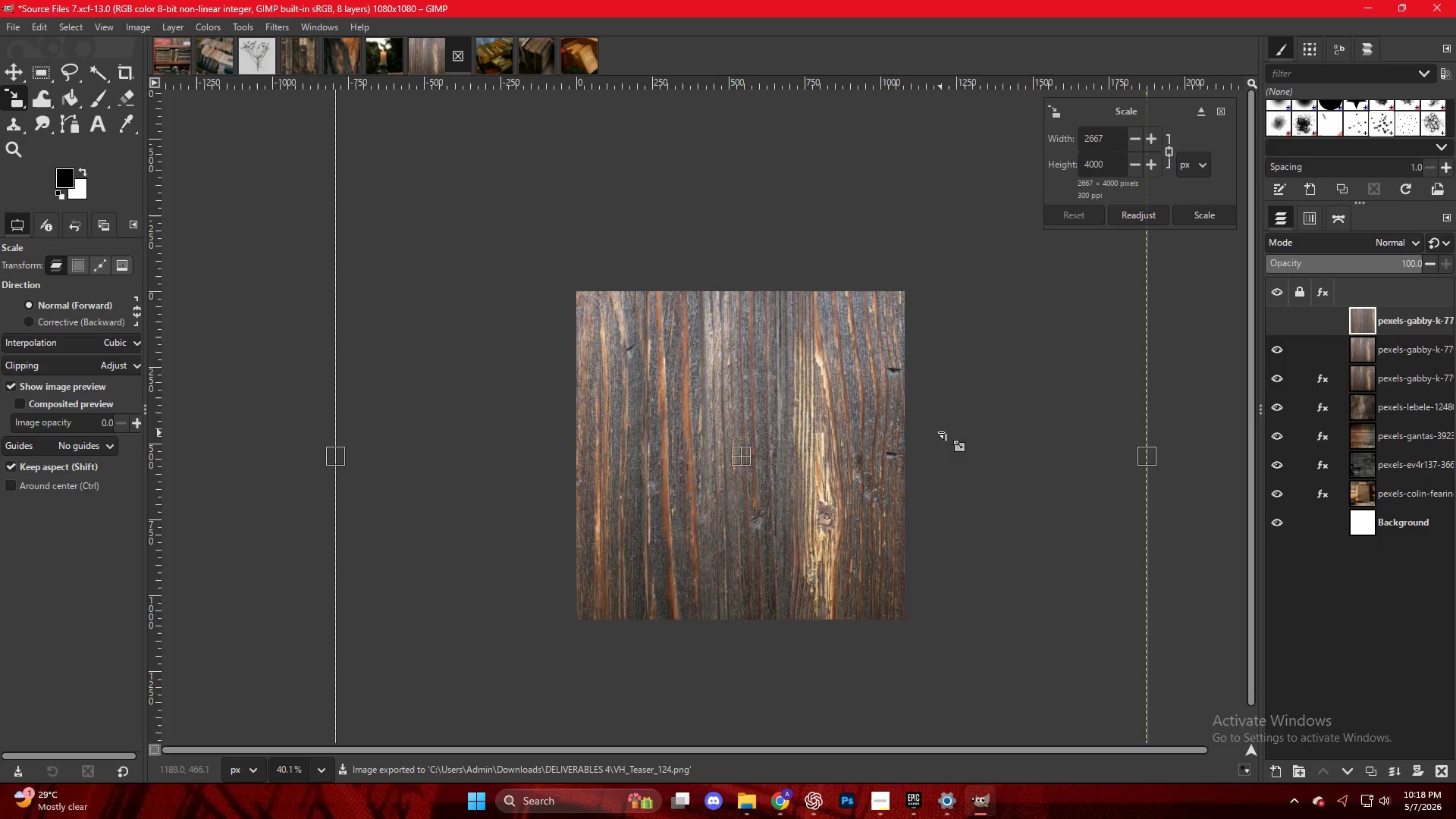 
hold_key(key=ControlLeft, duration=2.83)
left_click_drag(start_coordinate=[1134, 458], to_coordinate=[988, 460])
 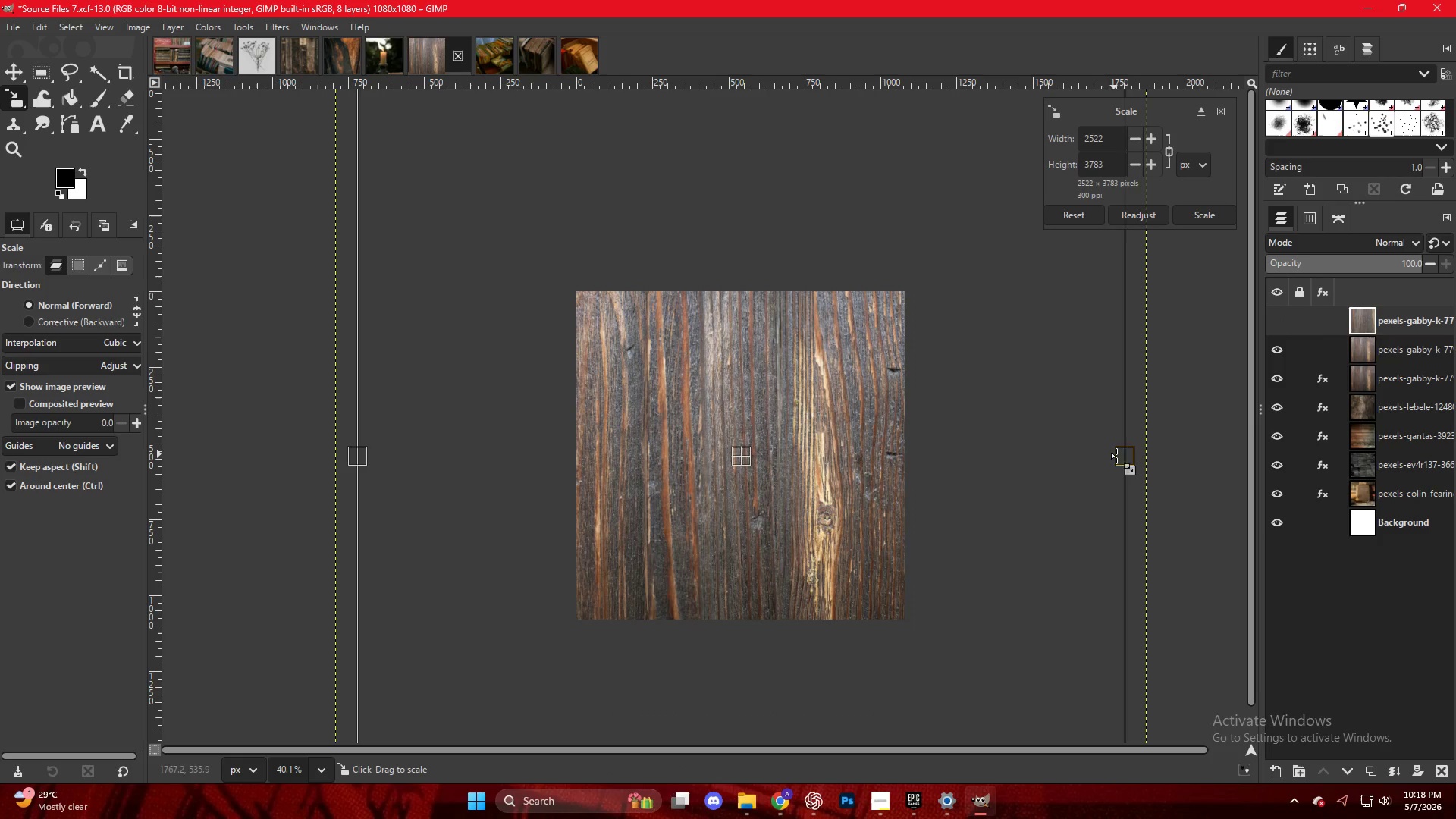 
left_click_drag(start_coordinate=[1122, 459], to_coordinate=[911, 463])
 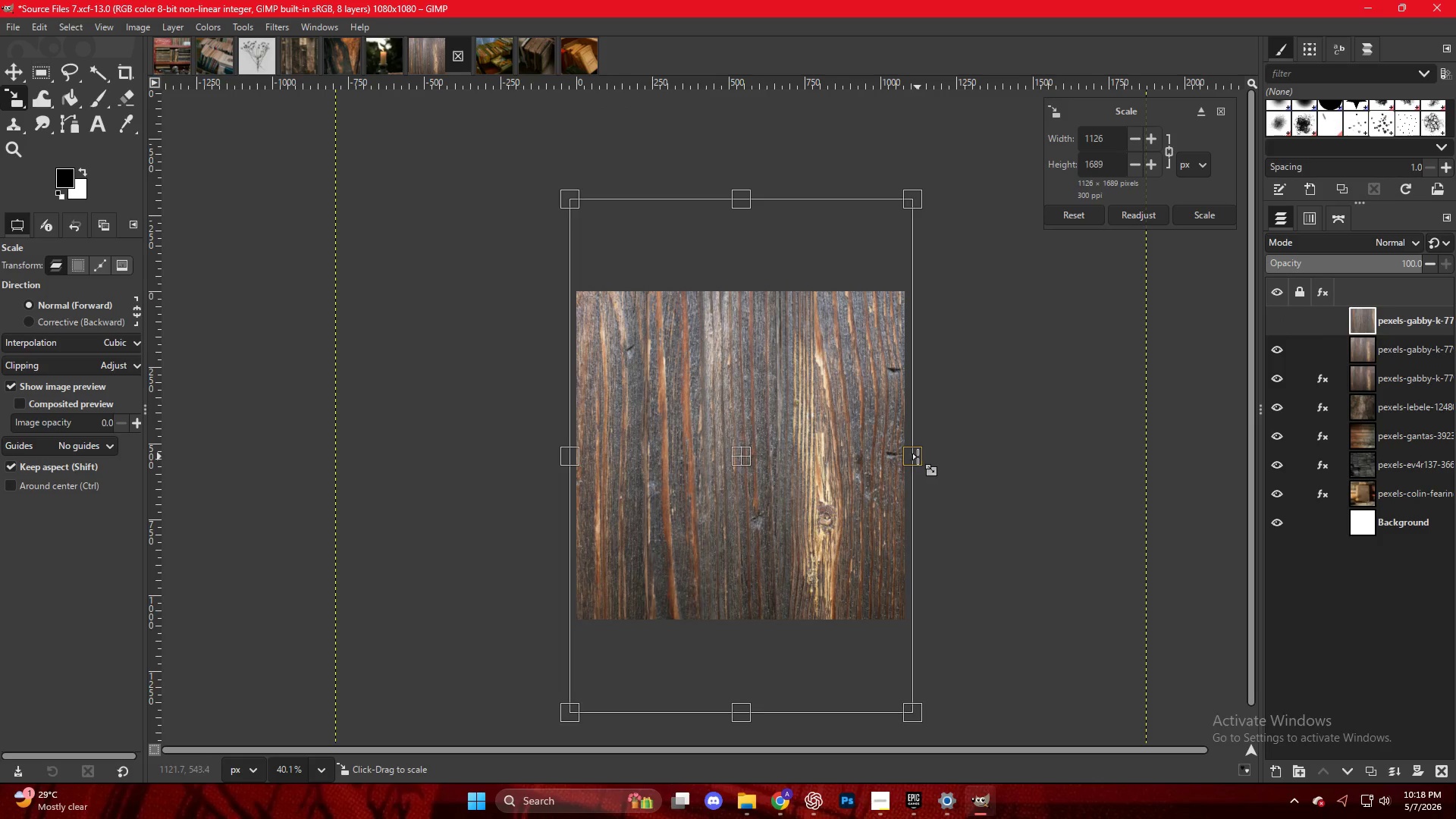 
key(NumpadEnter)
 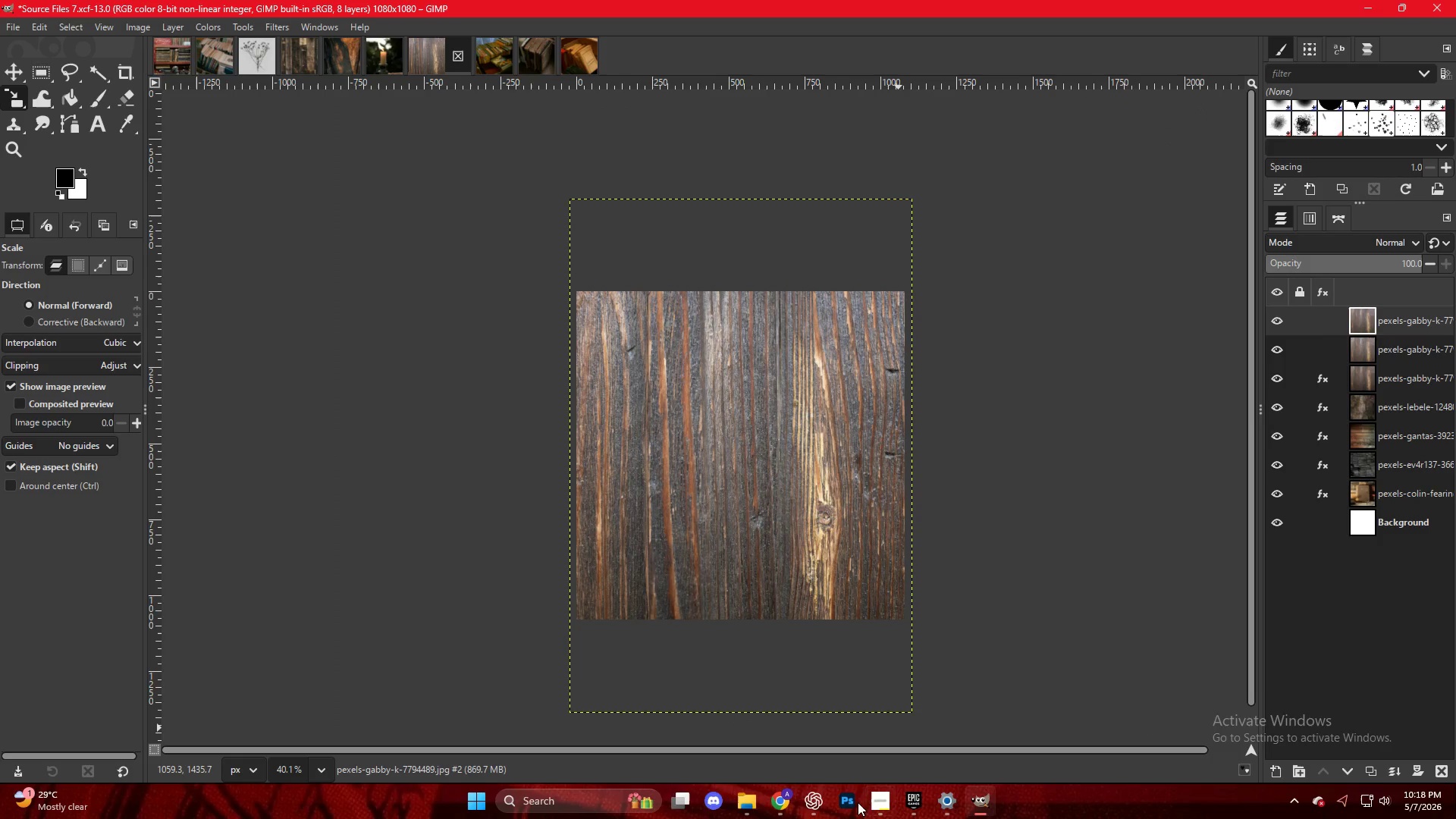 
left_click([770, 802])
 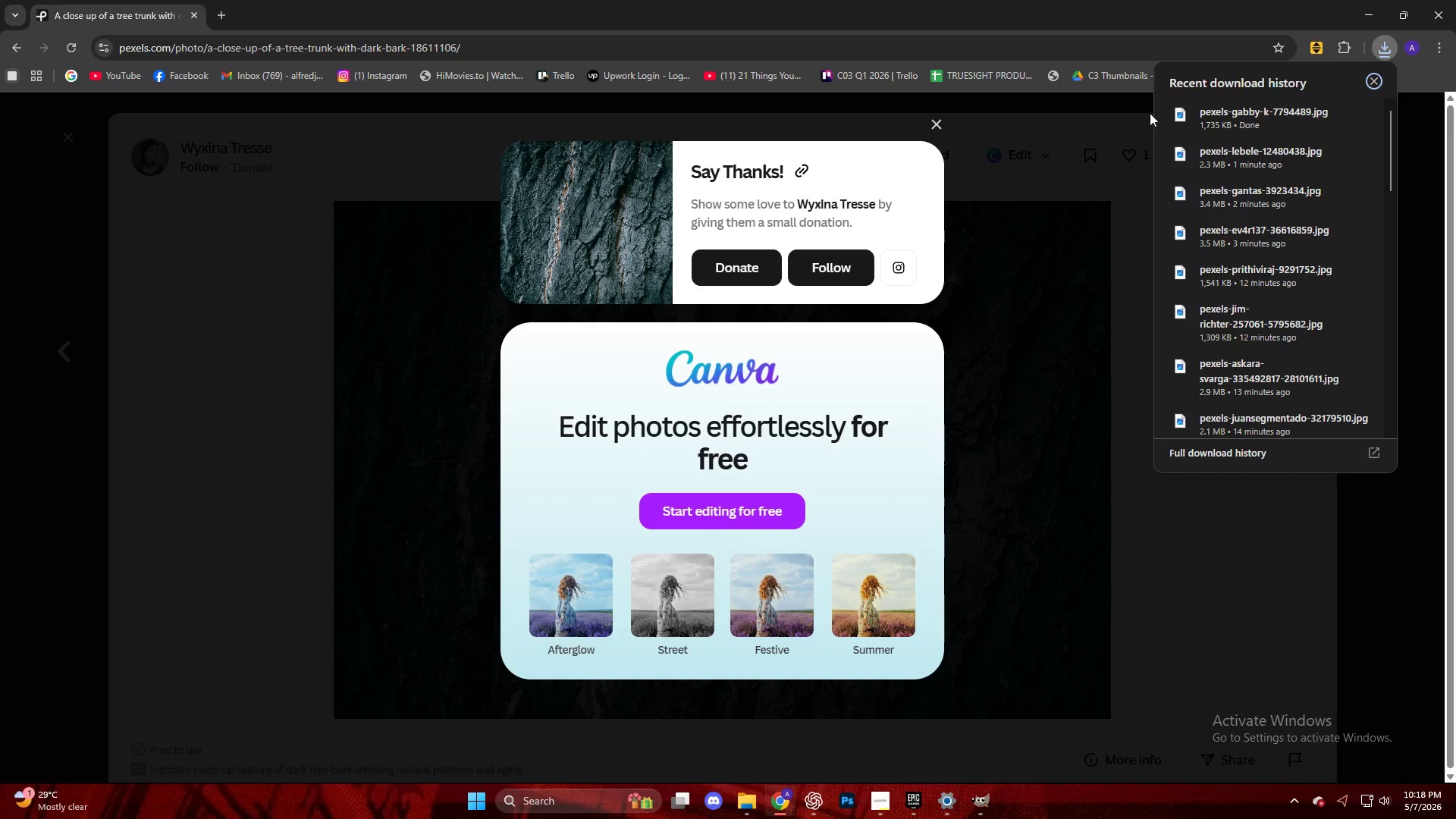 
left_click([1094, 169])
 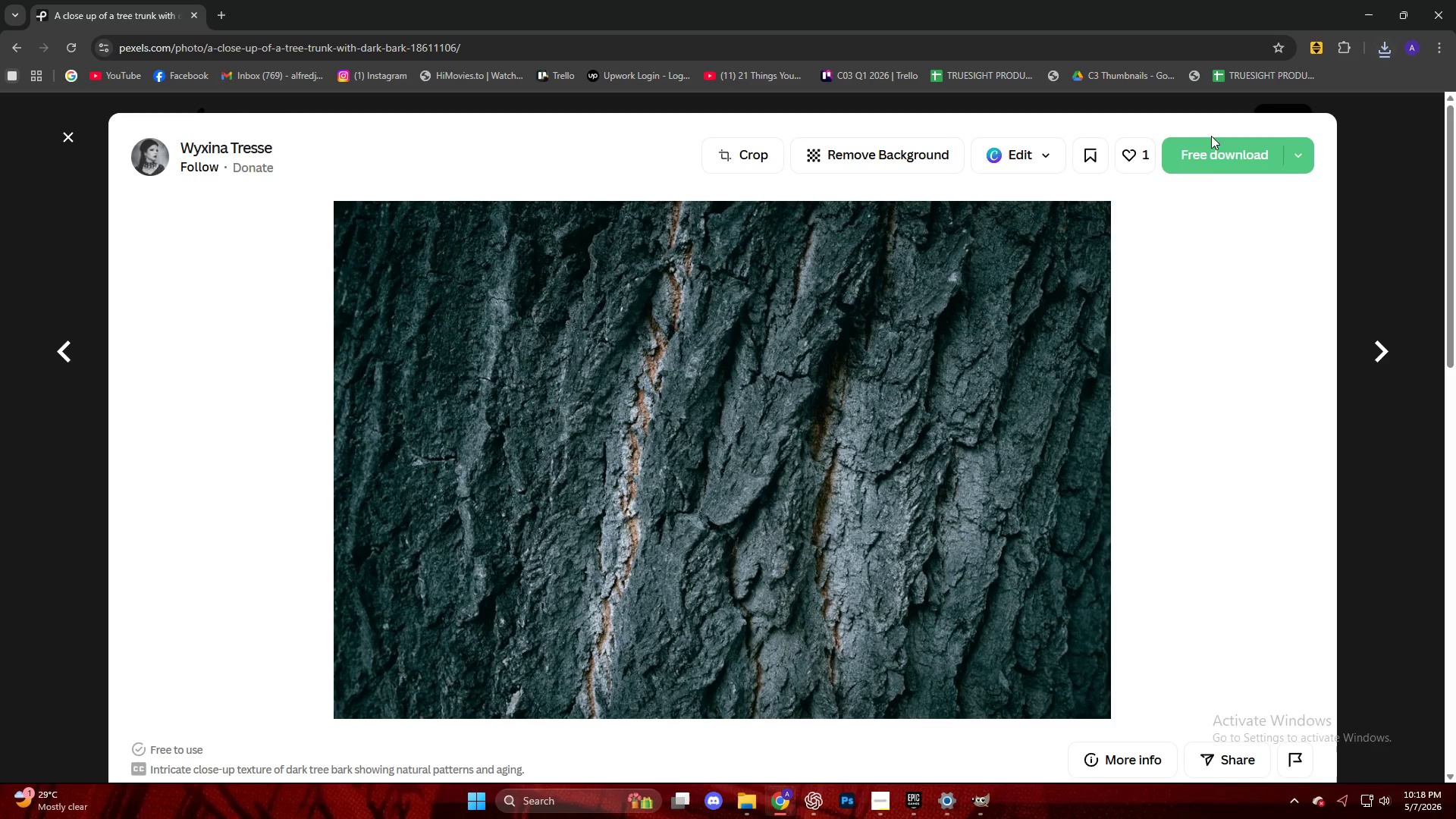 
double_click([1213, 154])
 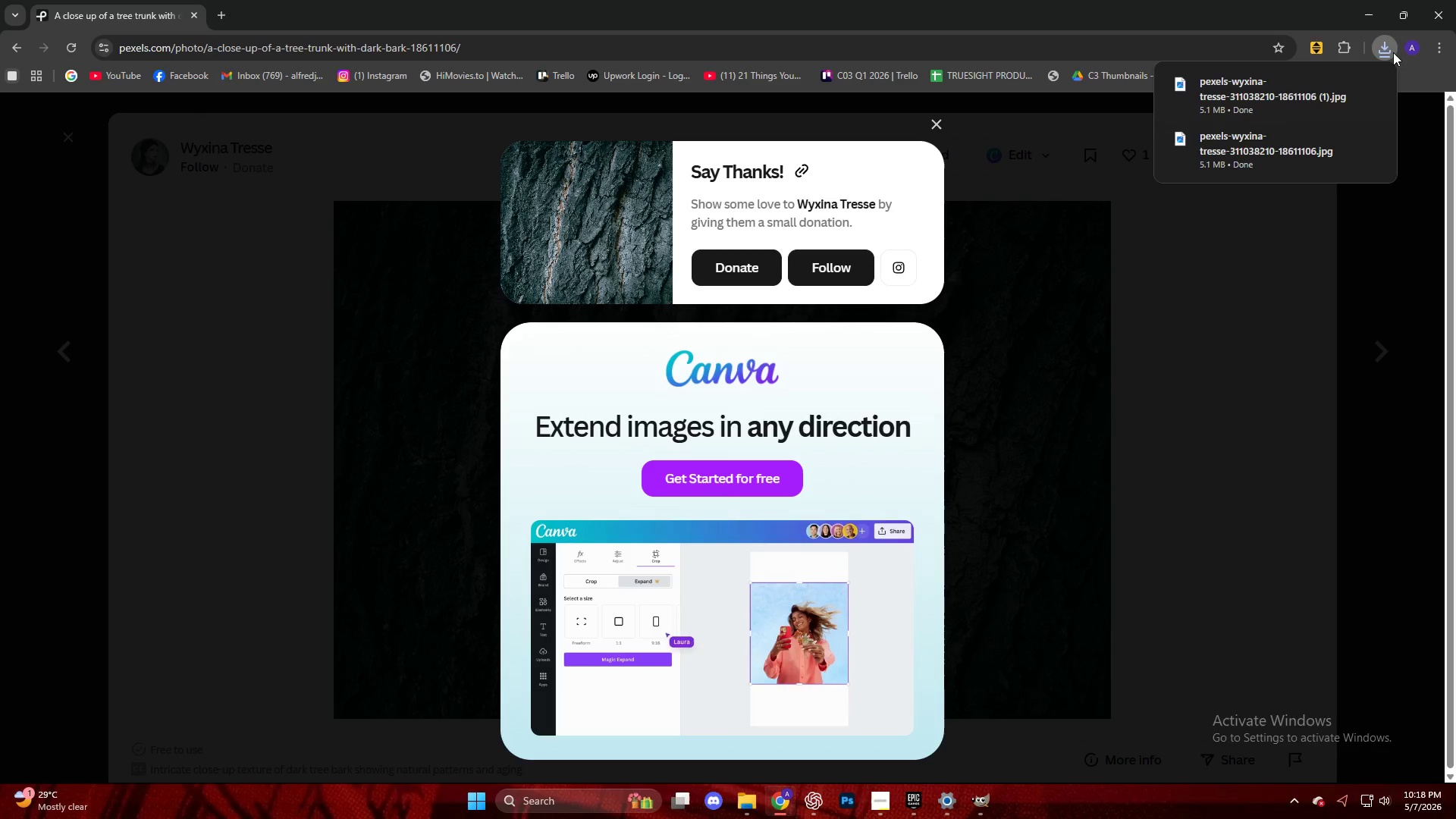 
left_click_drag(start_coordinate=[1243, 102], to_coordinate=[843, 487])
 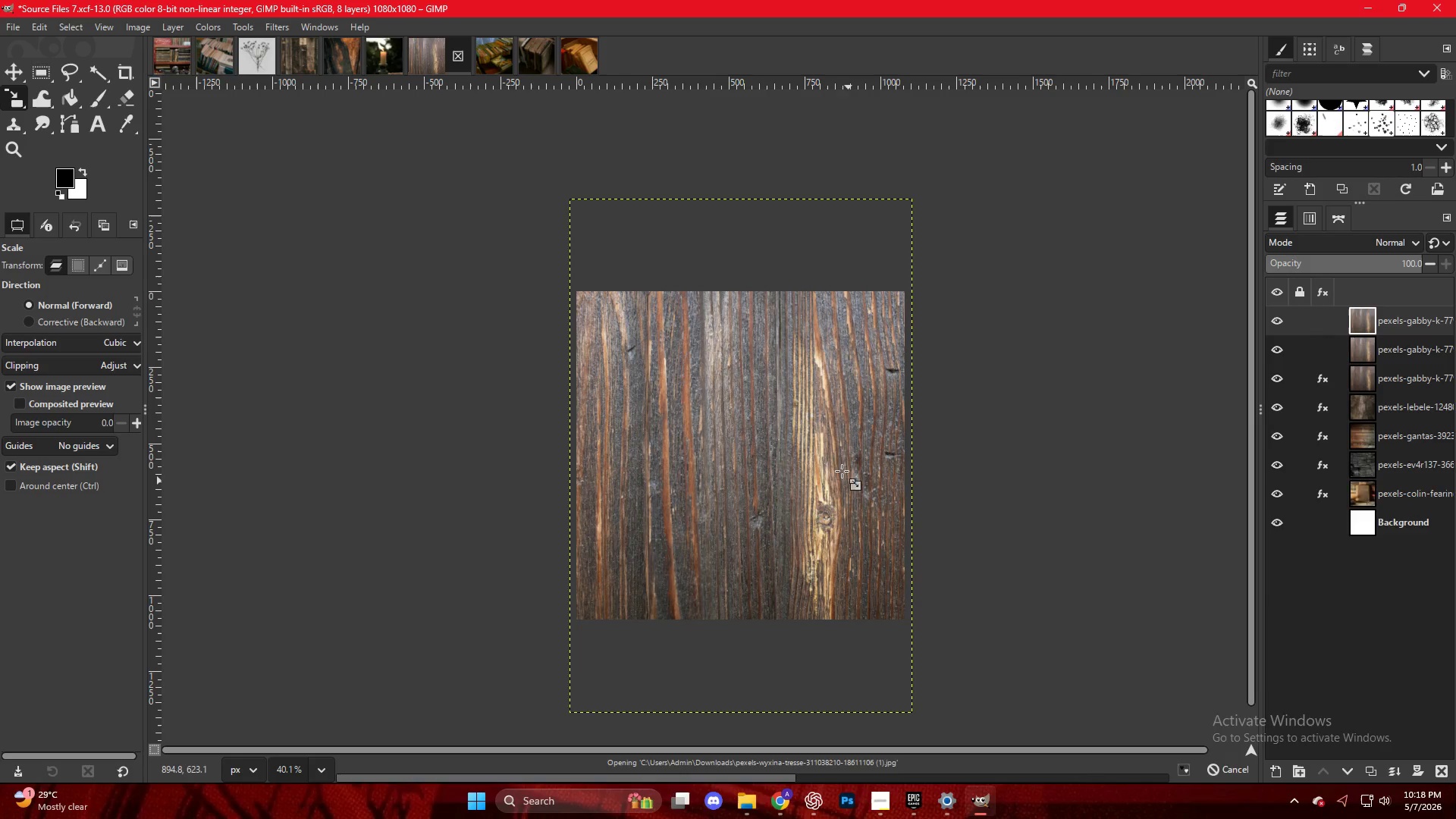 
left_click([815, 432])
 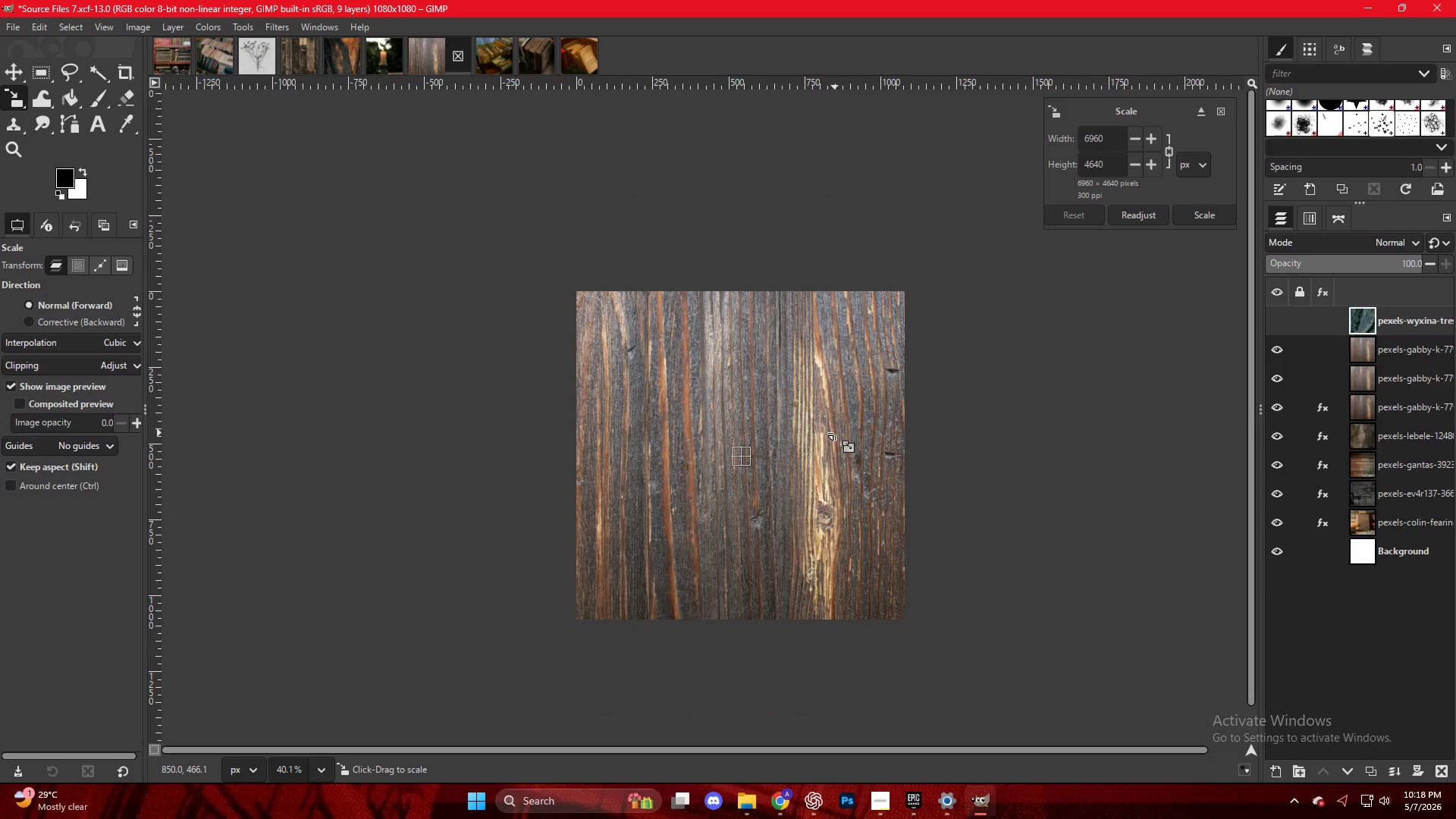 
hold_key(key=ControlLeft, duration=4.72)
scroll: coordinate [920, 424], scroll_direction: down, amount: 18.0
 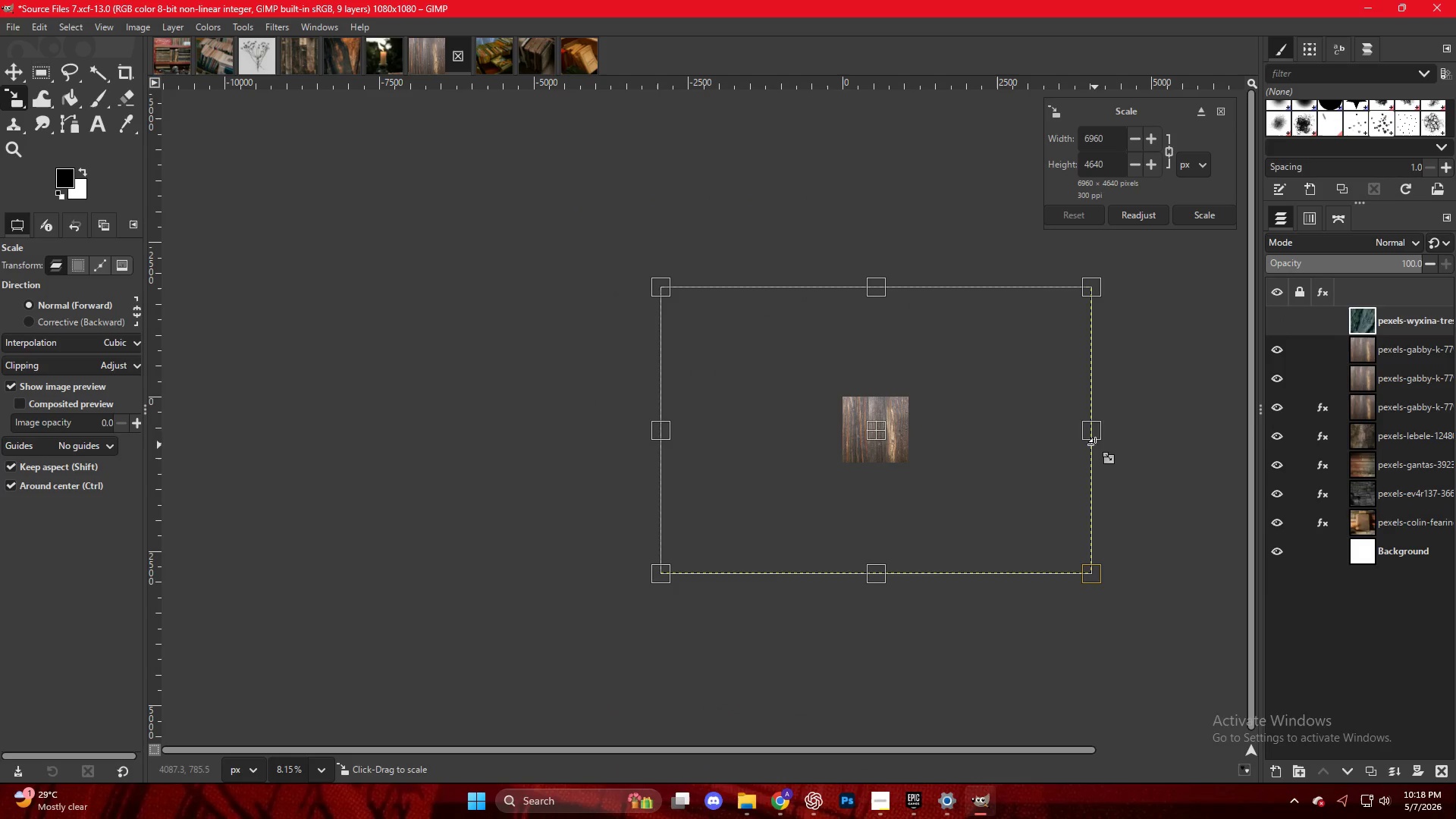 
left_click_drag(start_coordinate=[1093, 437], to_coordinate=[930, 425])
 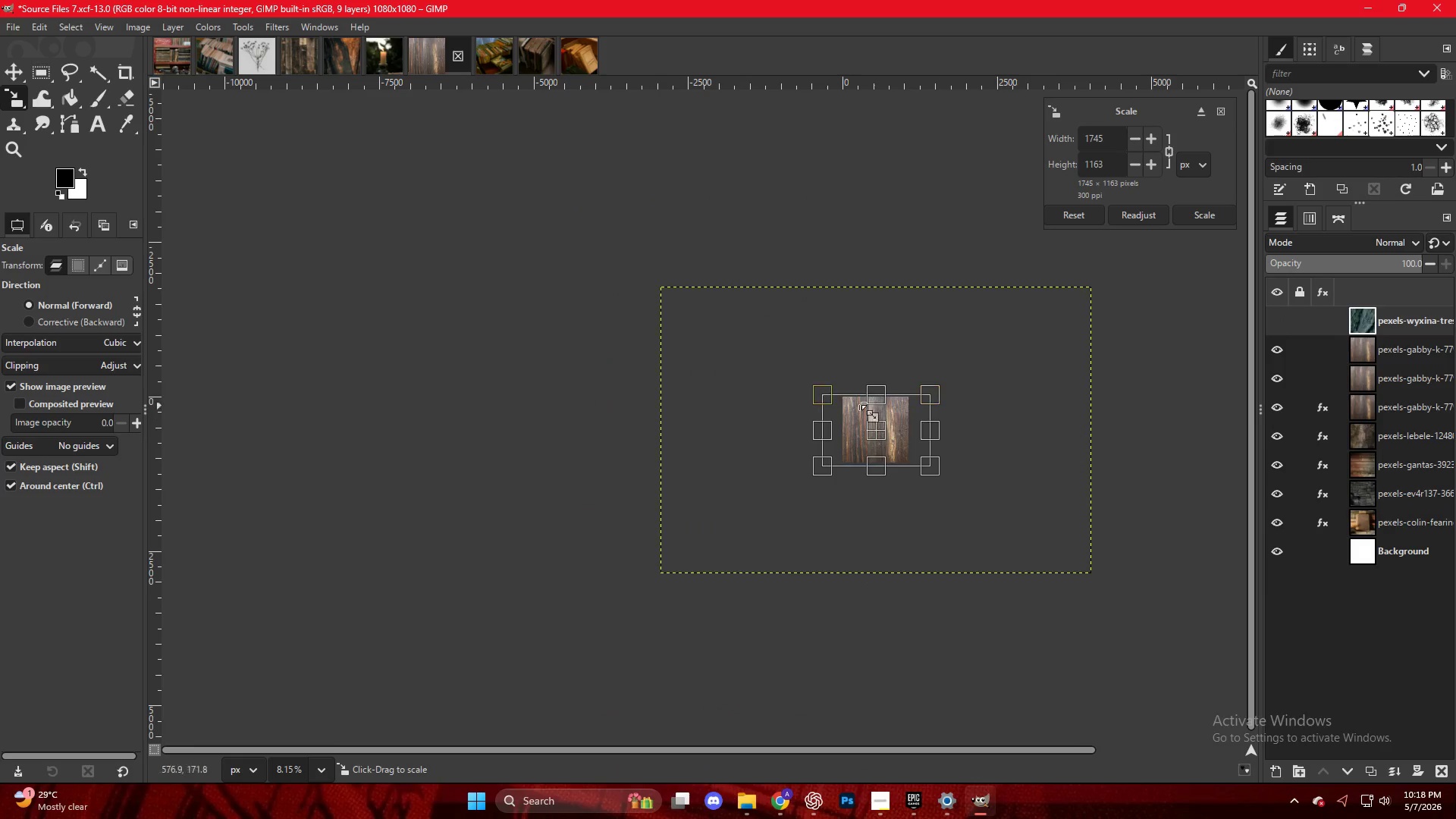 
scroll: coordinate [802, 391], scroll_direction: up, amount: 11.0
 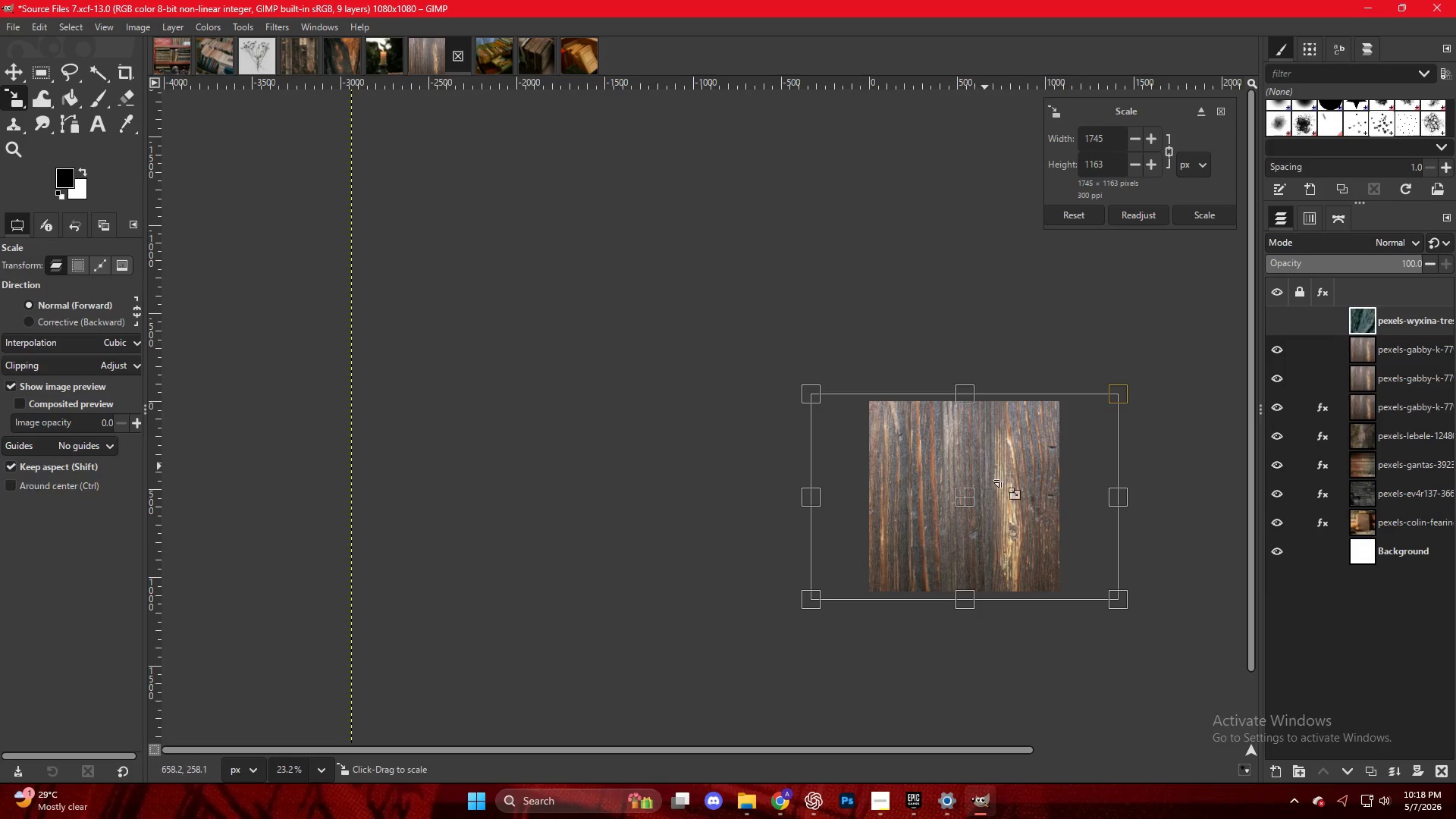 
hold_key(key=ControlLeft, duration=0.58)
scroll: coordinate [1047, 544], scroll_direction: up, amount: 5.0
 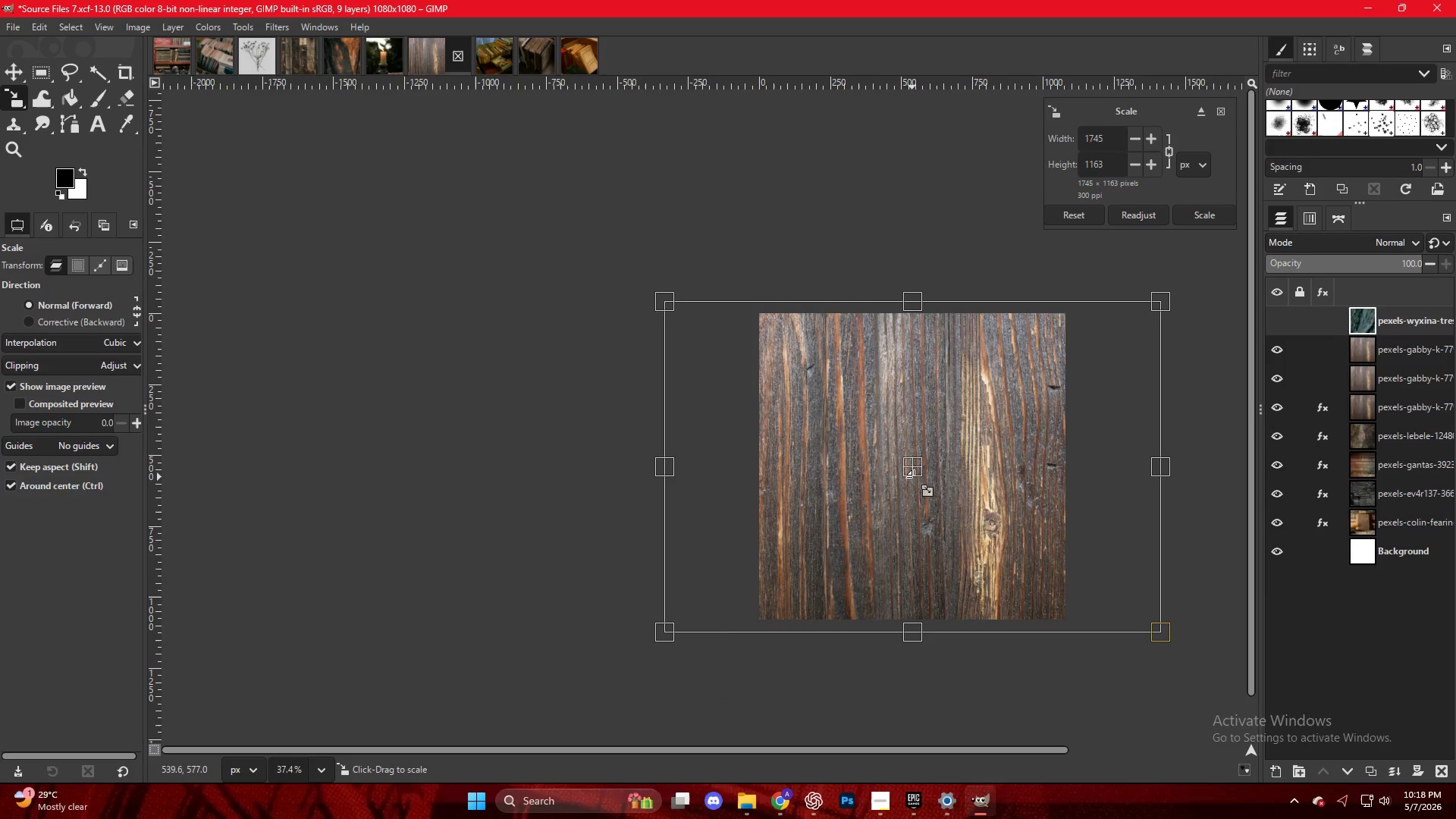 
key(Control+ControlLeft)
 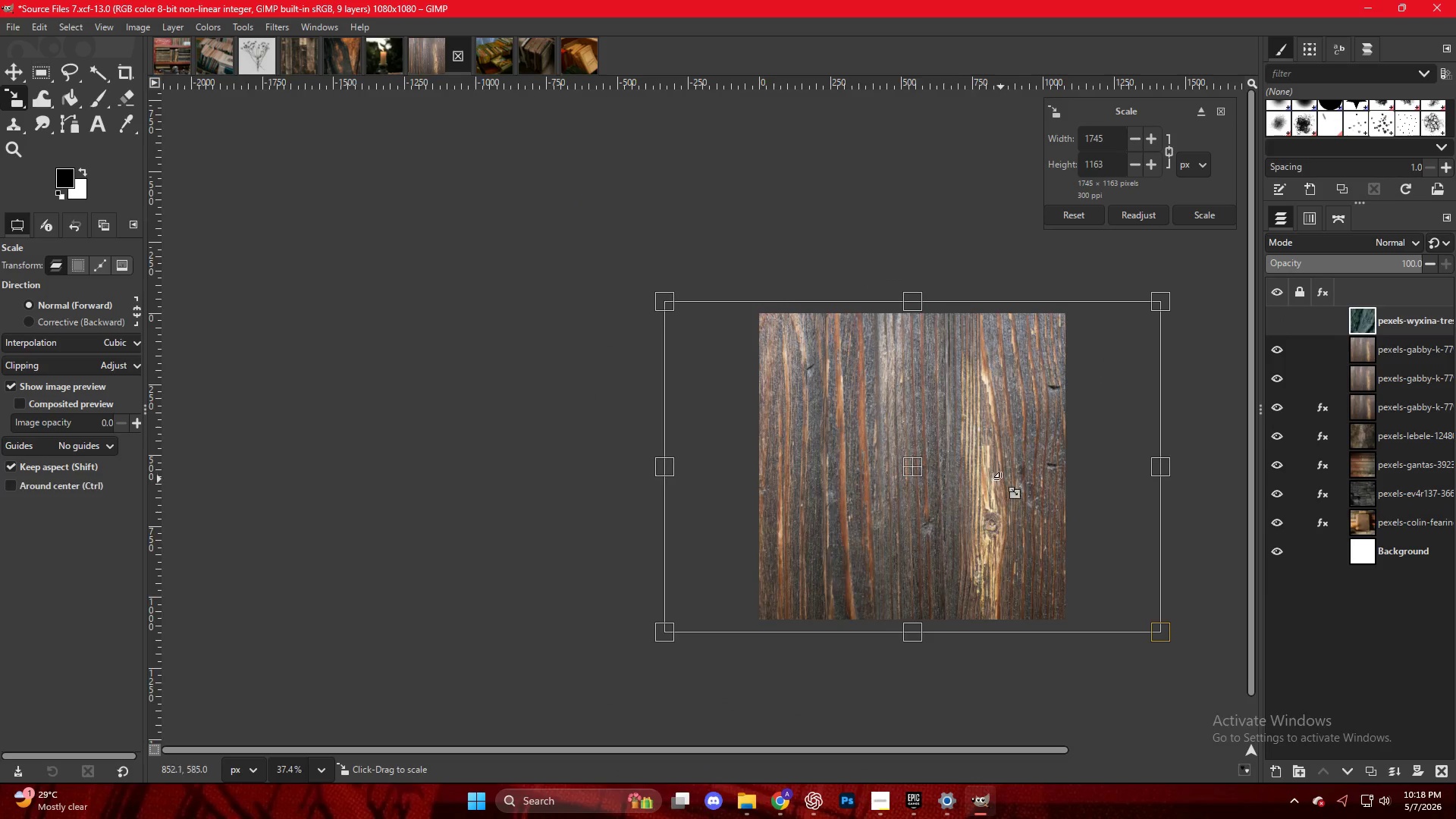 
left_click([1006, 479])
 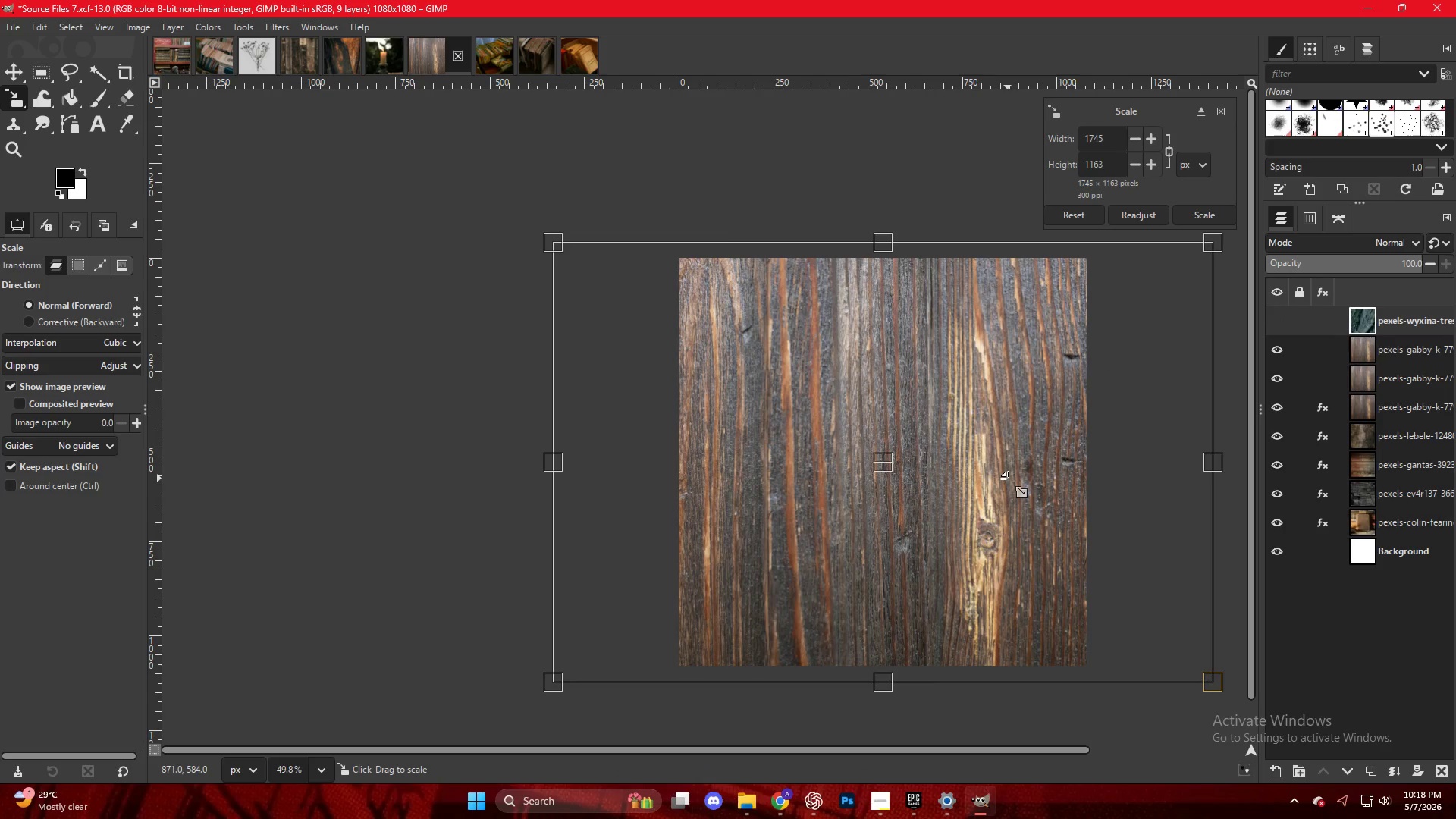 
scroll: coordinate [1004, 479], scroll_direction: up, amount: 3.0
 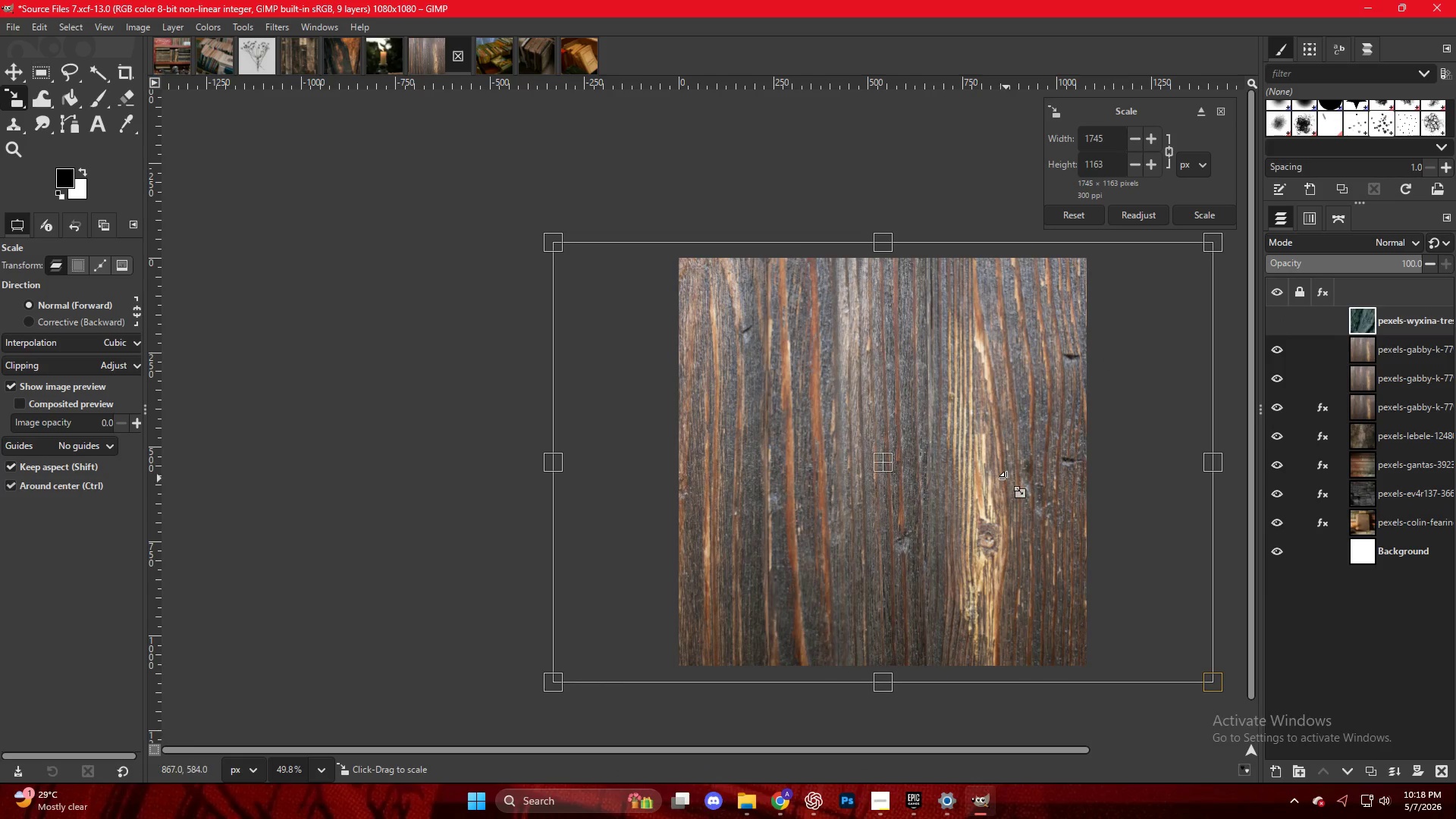 
key(NumpadEnter)
 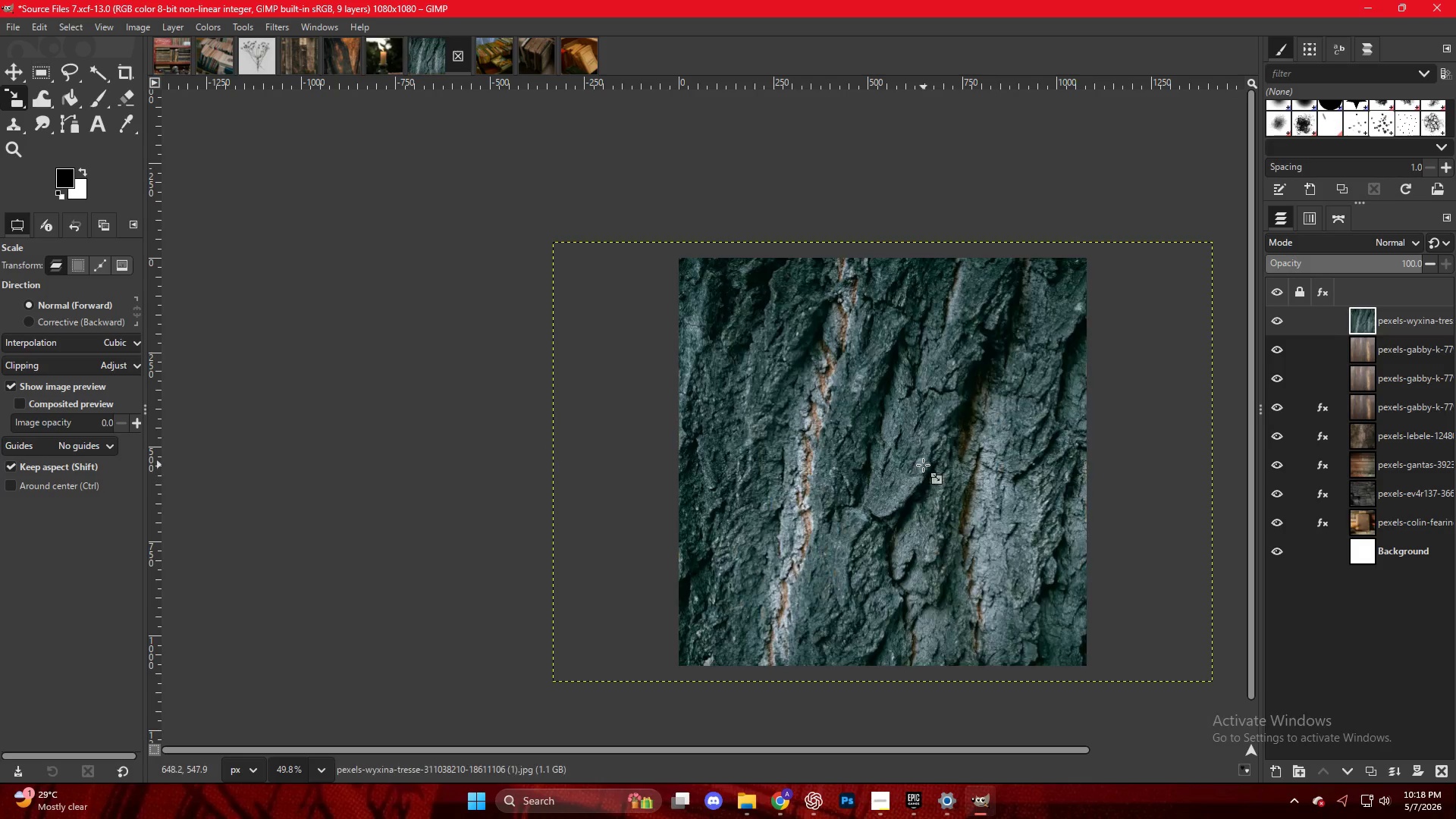 
hold_key(key=ControlLeft, duration=0.48)
 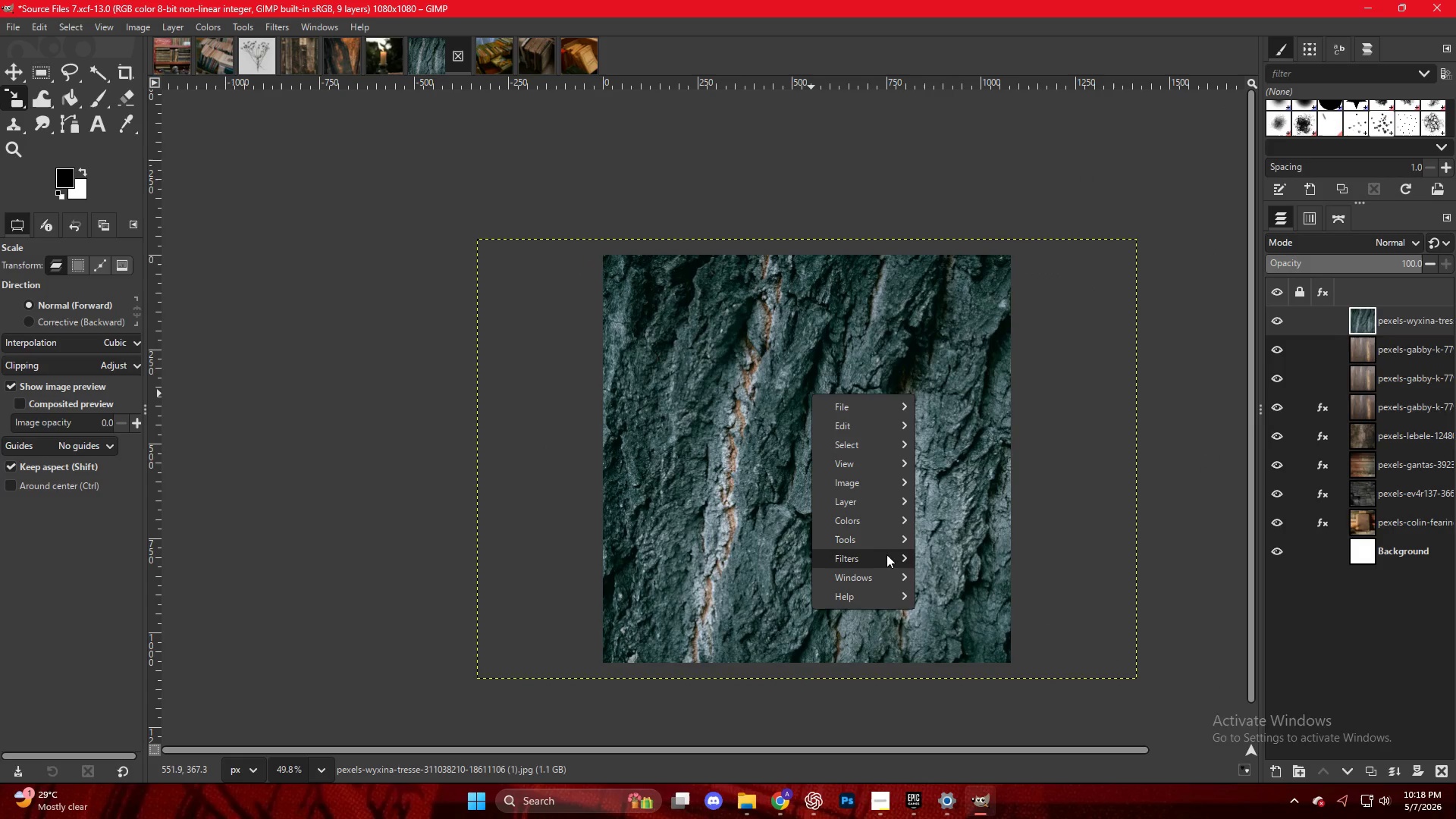 
right_click([811, 394])
 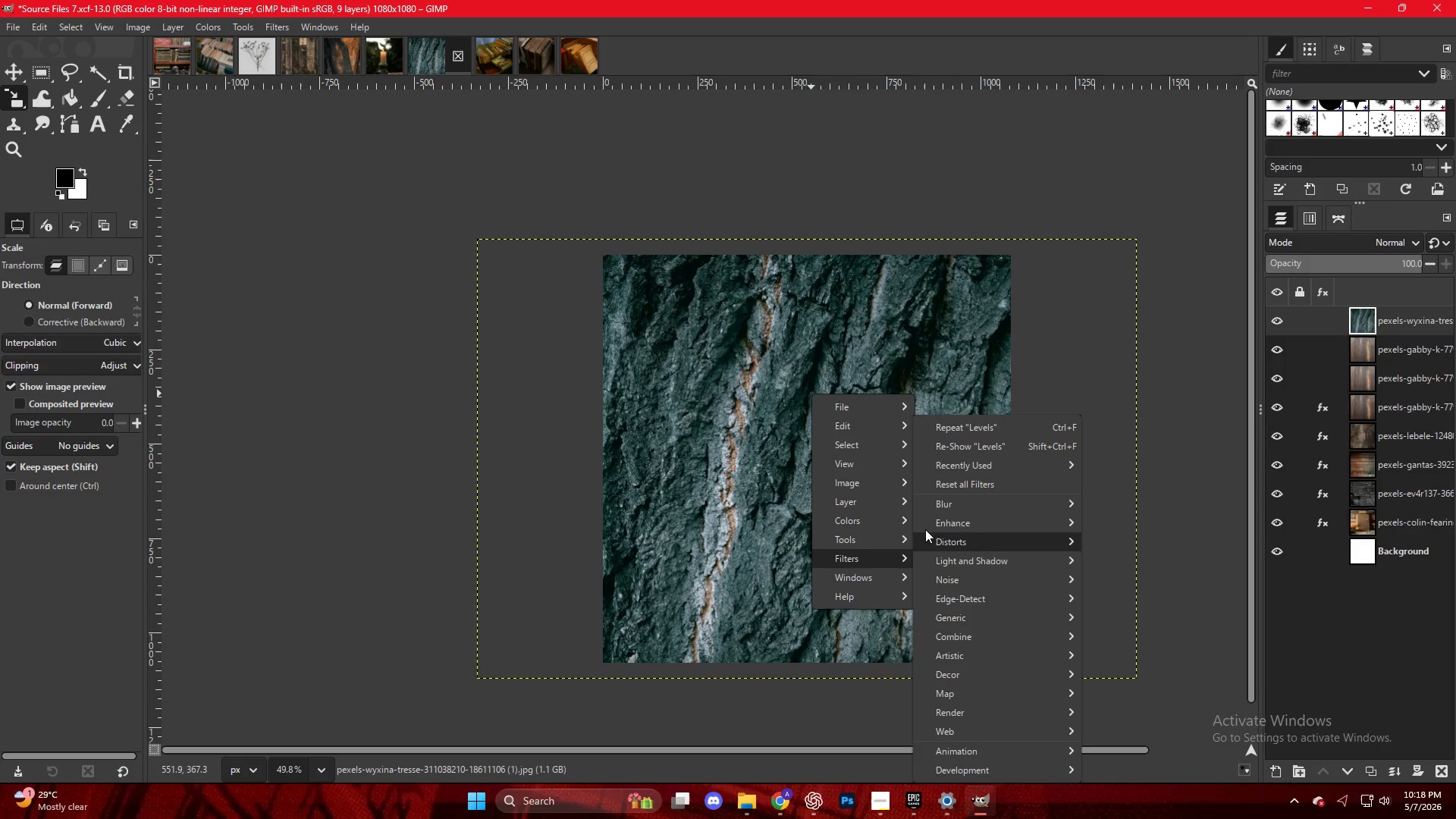 
scroll: coordinate [970, 437], scroll_direction: none, amount: 0.0
 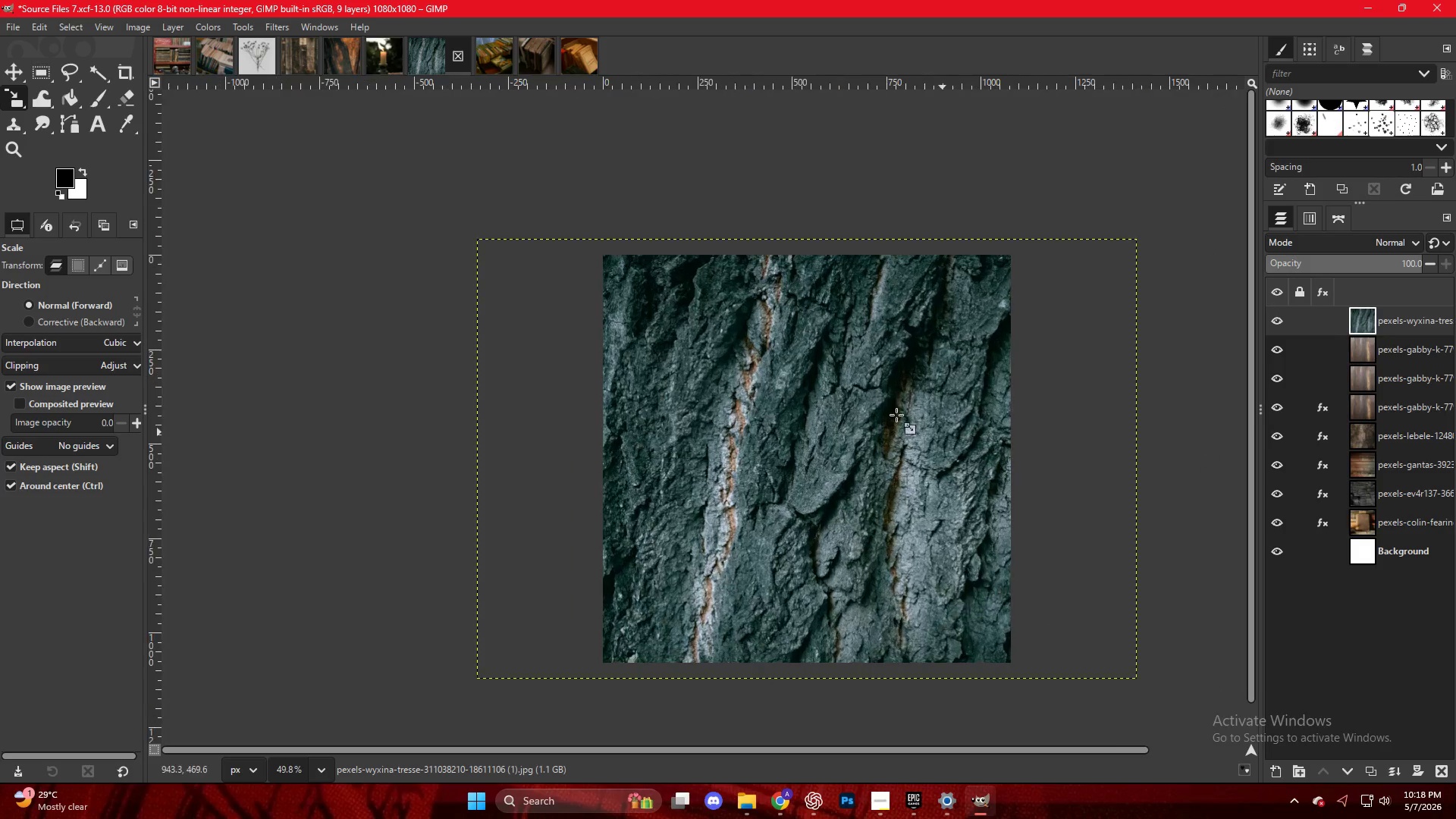 
left_click([967, 500])
 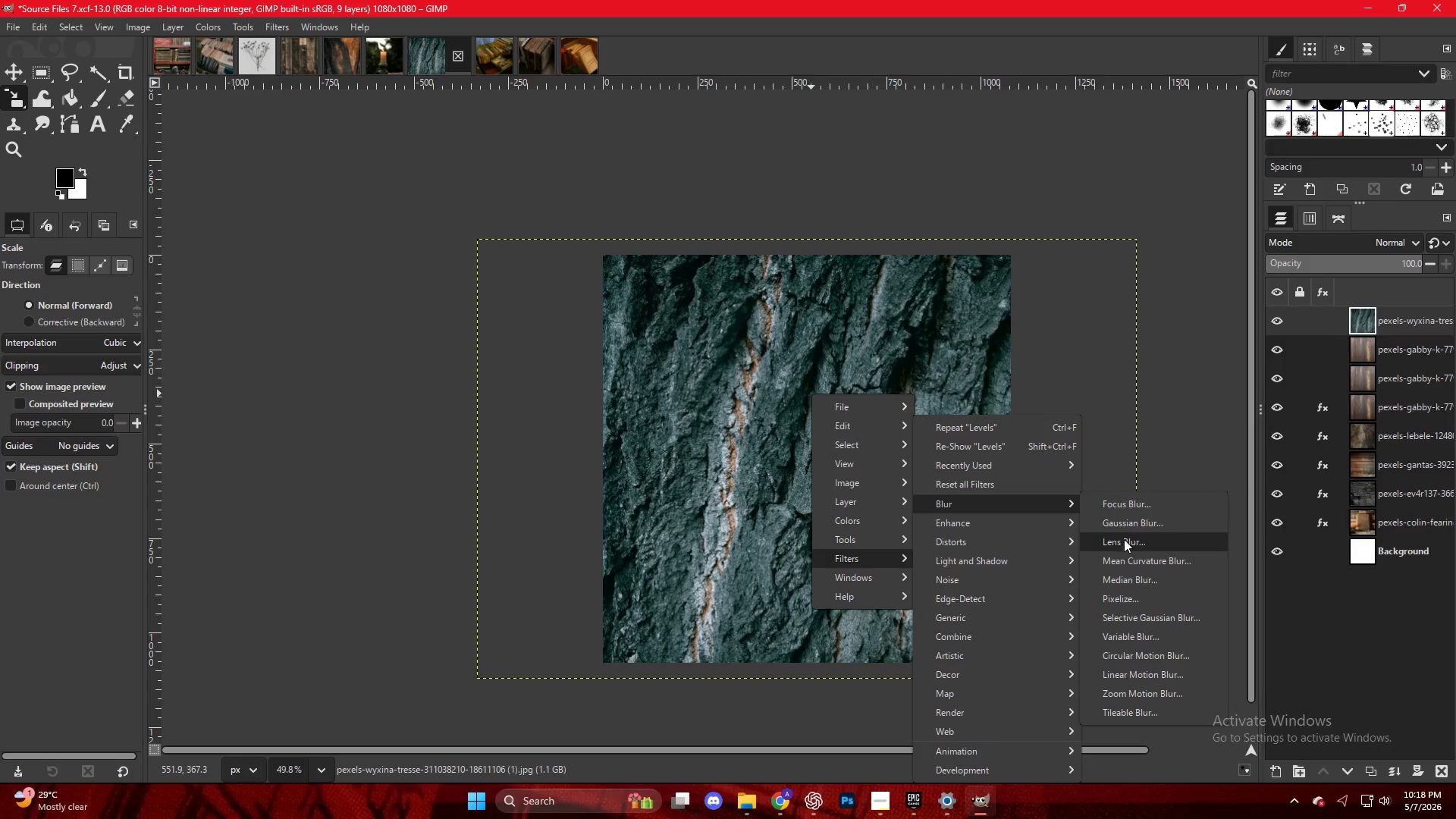 
left_click([1125, 523])
 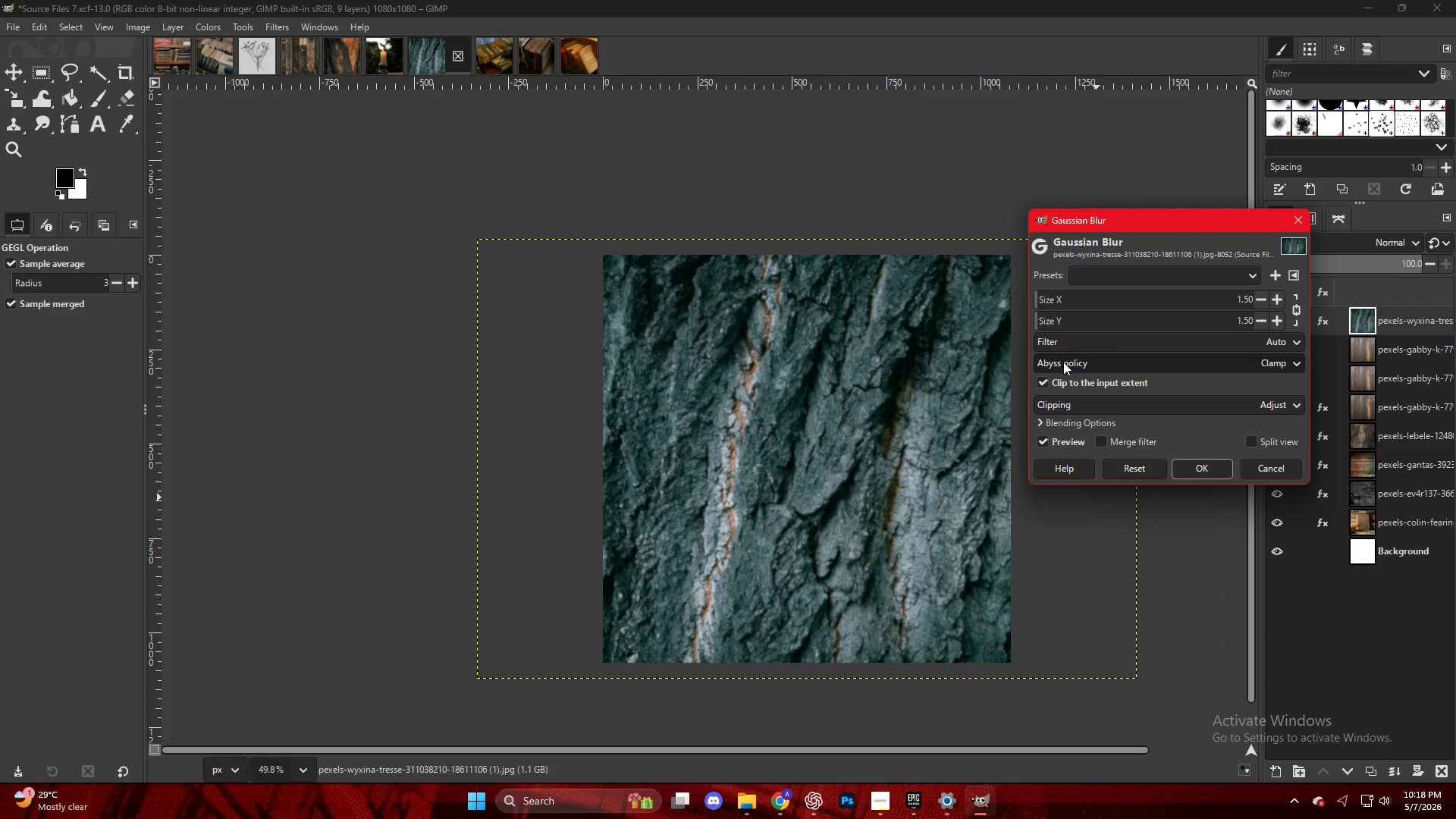 
left_click_drag(start_coordinate=[1047, 316], to_coordinate=[1051, 318])
 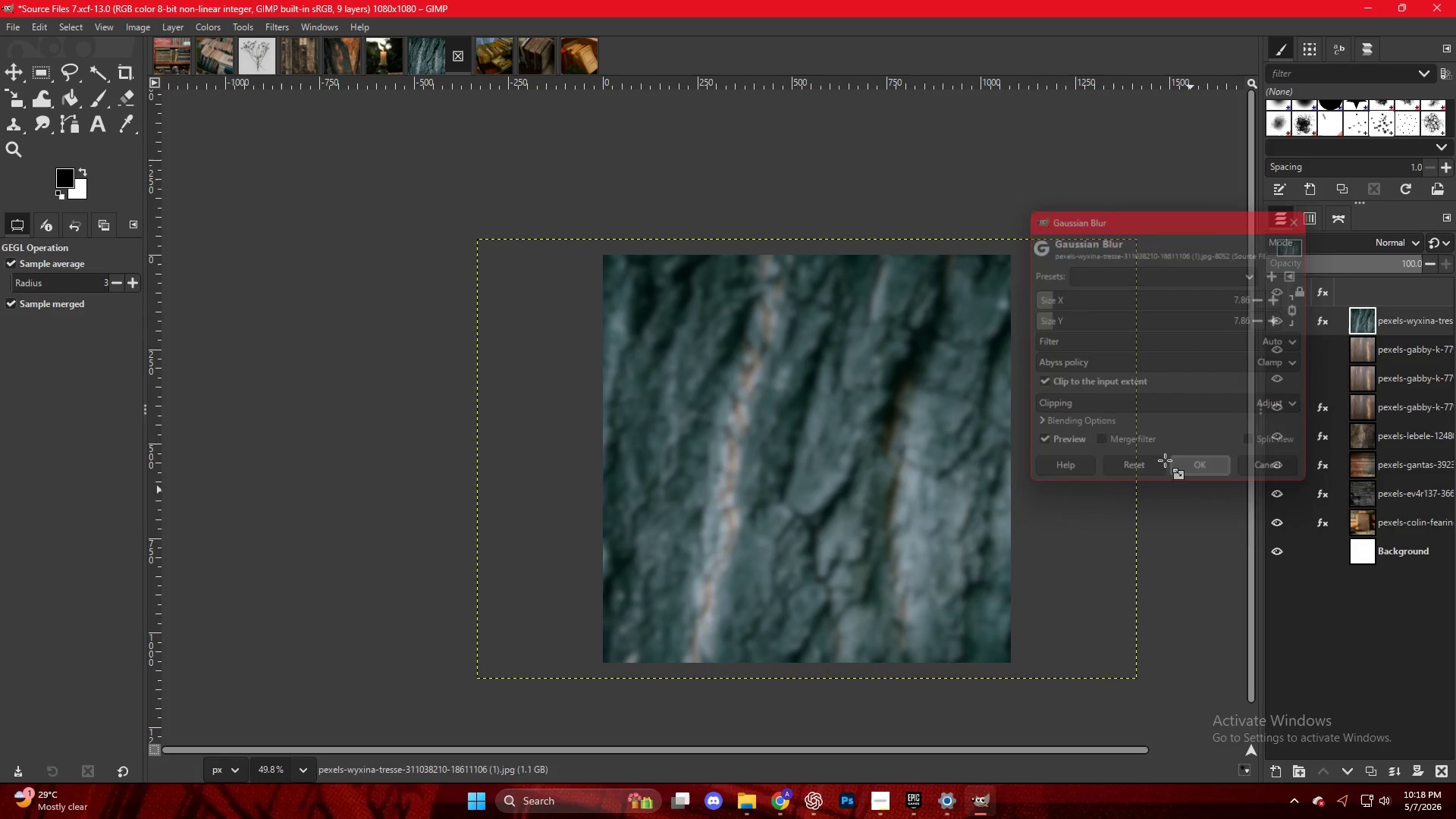 
right_click([750, 364])
 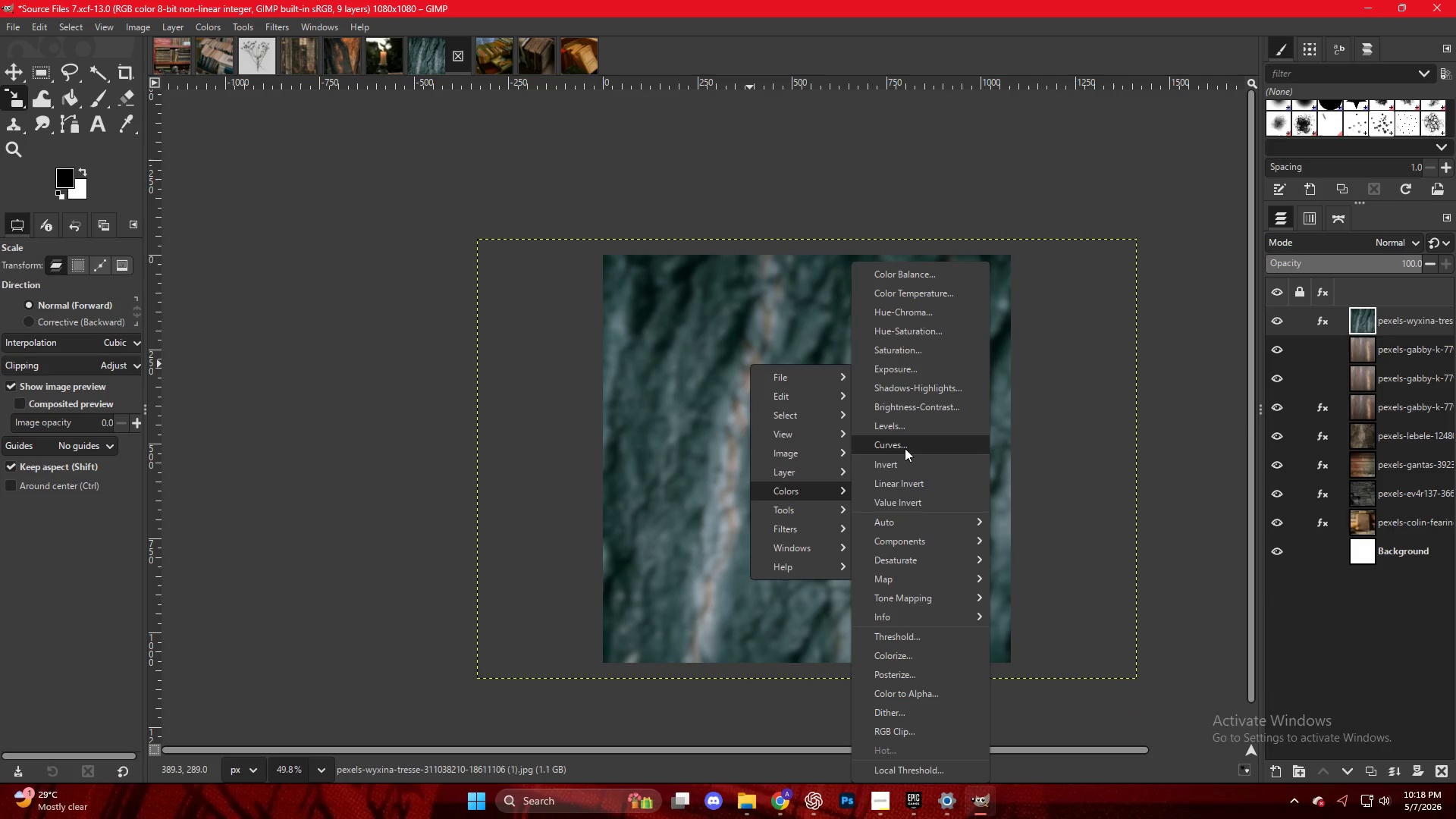 
left_click([907, 429])
 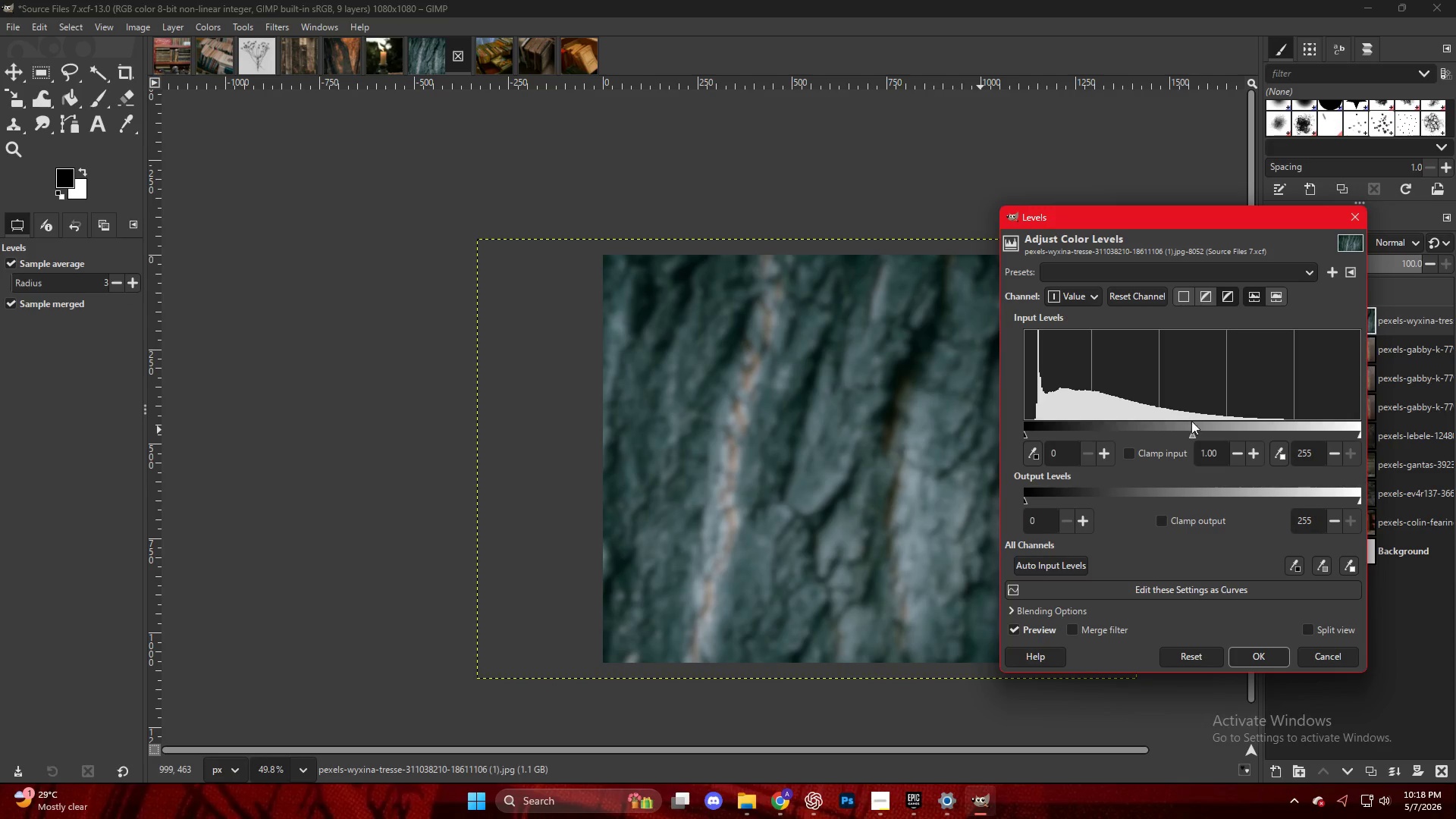 
left_click([1206, 432])
 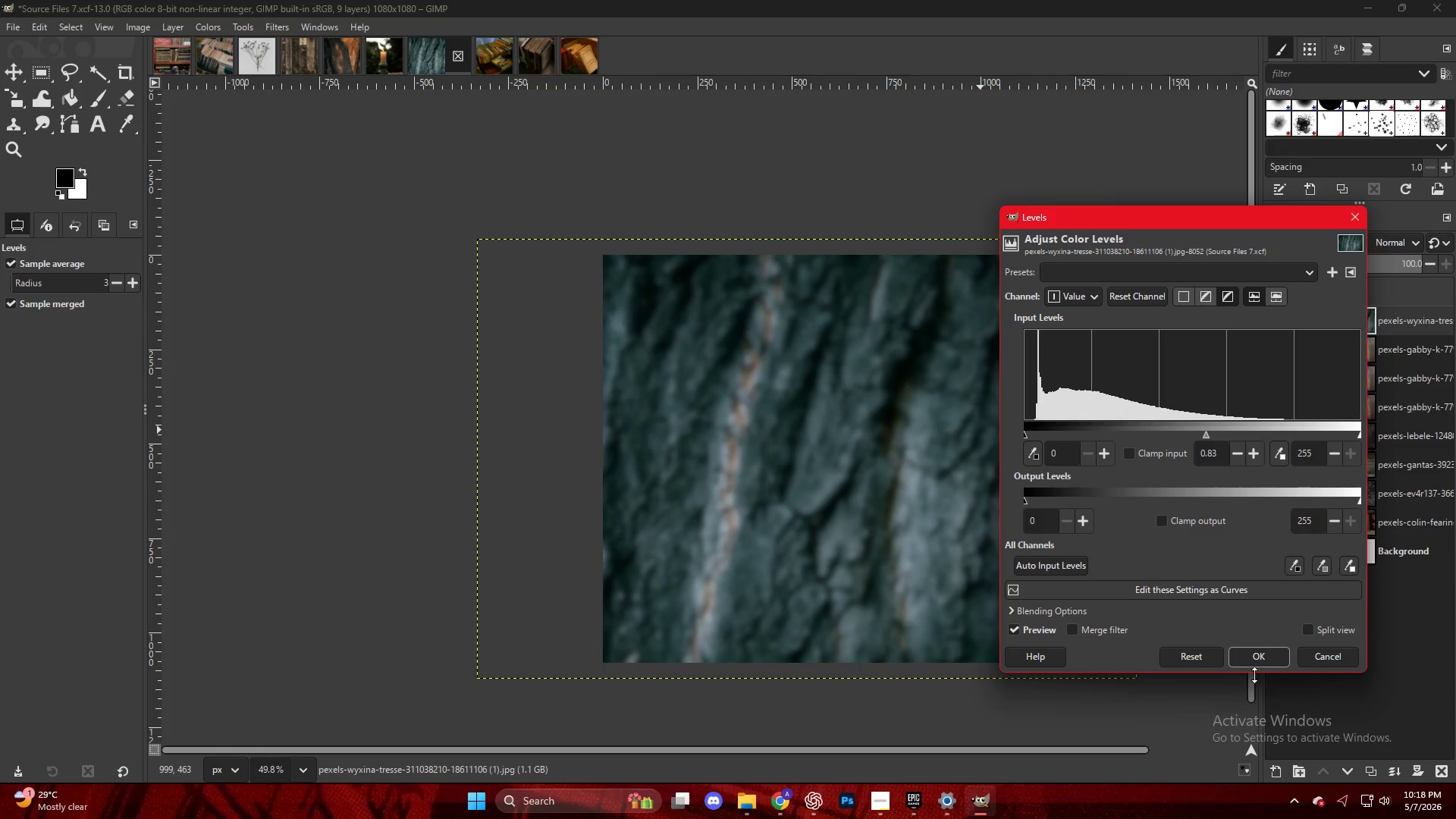 
left_click([1254, 657])
 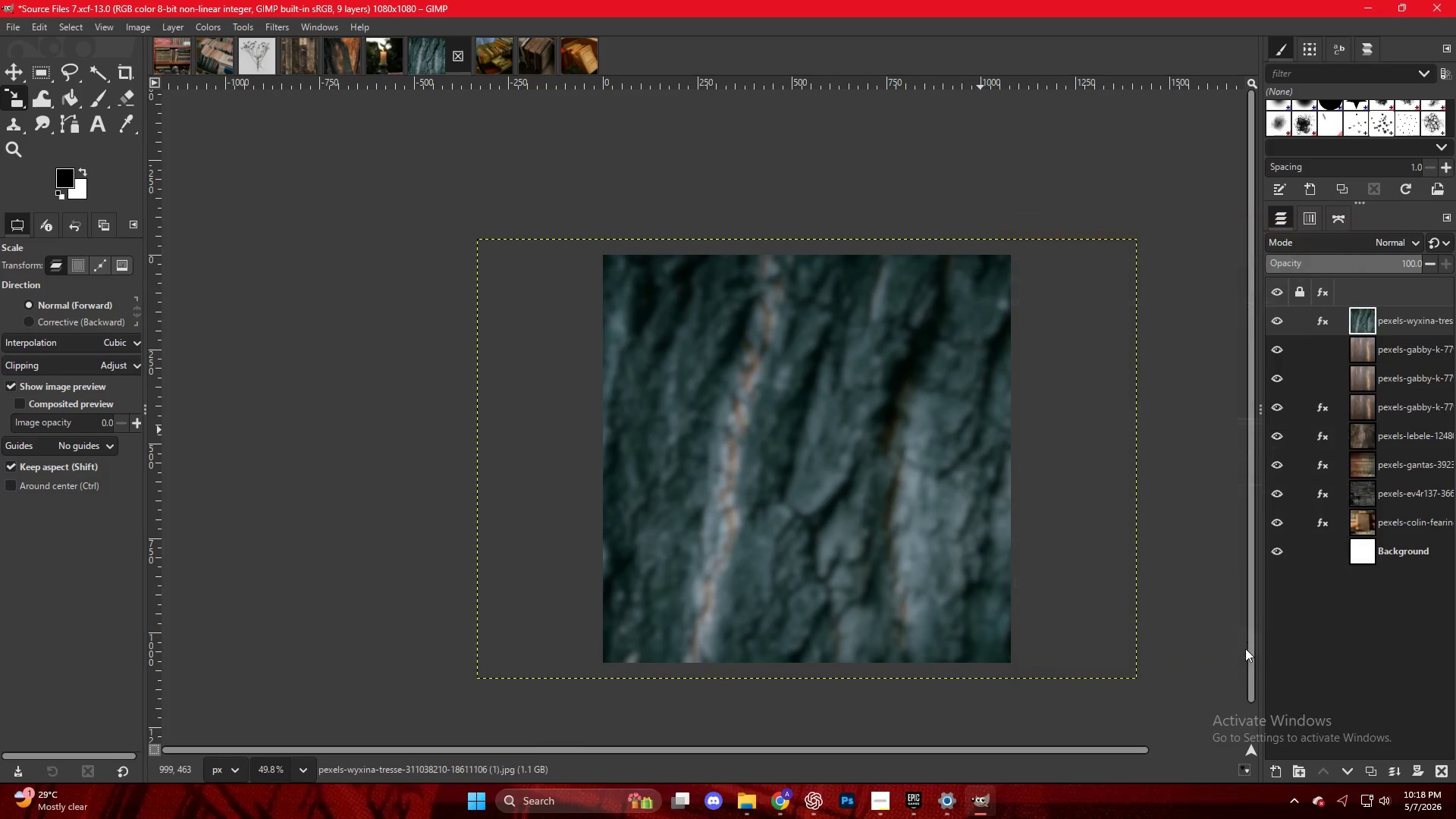 
key(Control+Shift+E)
 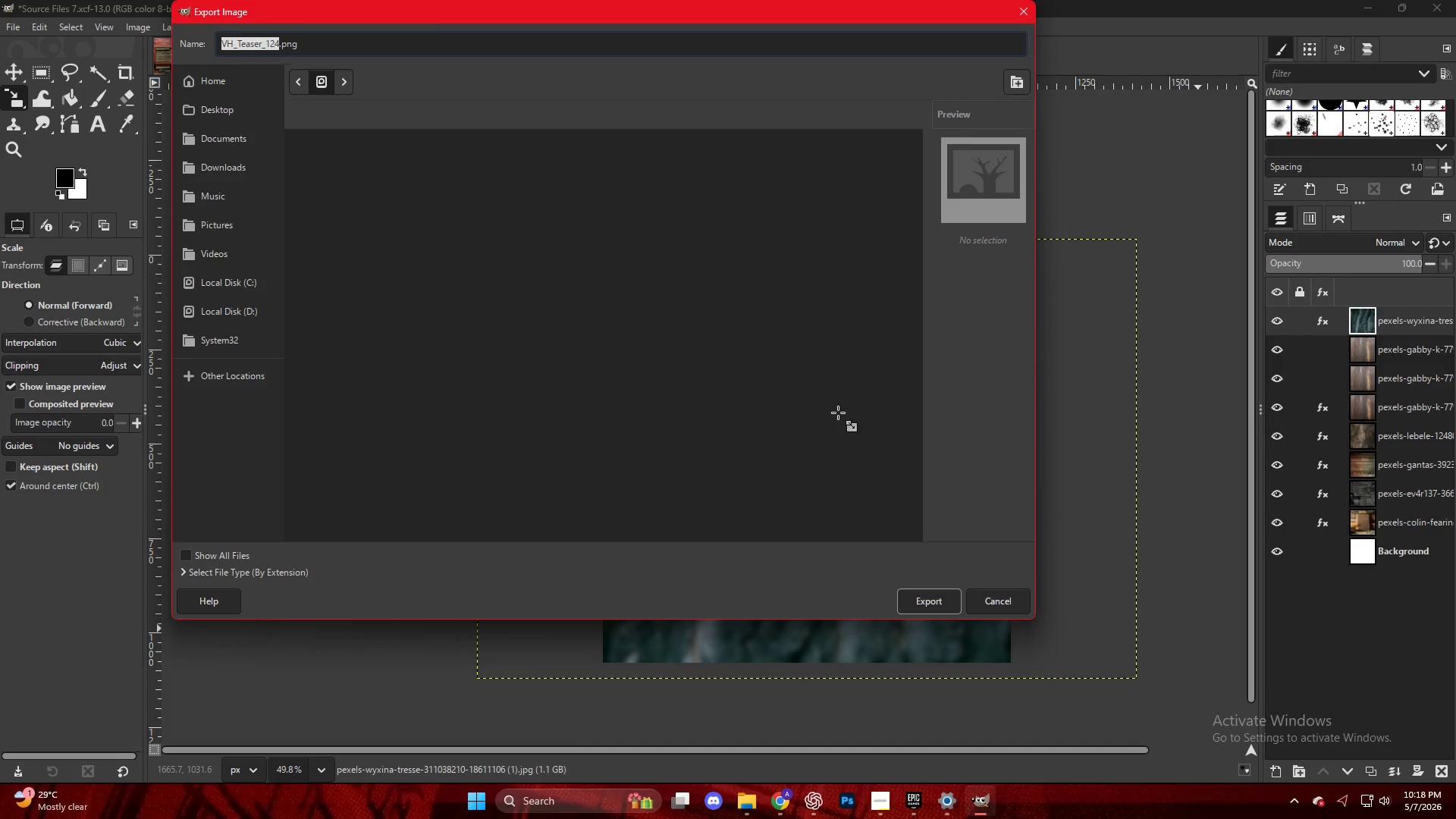 
left_click([388, 537])
 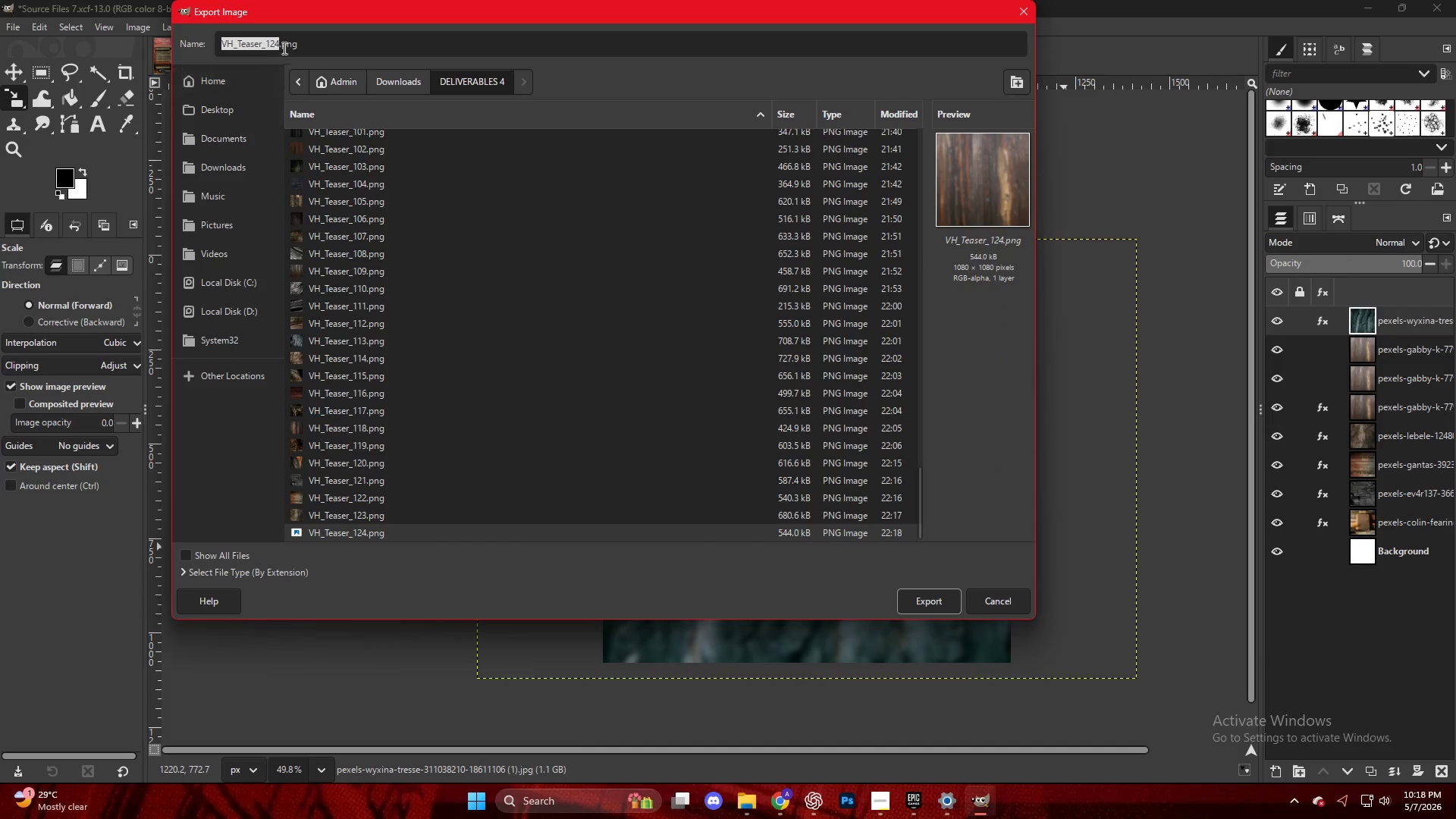 
scroll: coordinate [432, 546], scroll_direction: down, amount: 52.0
 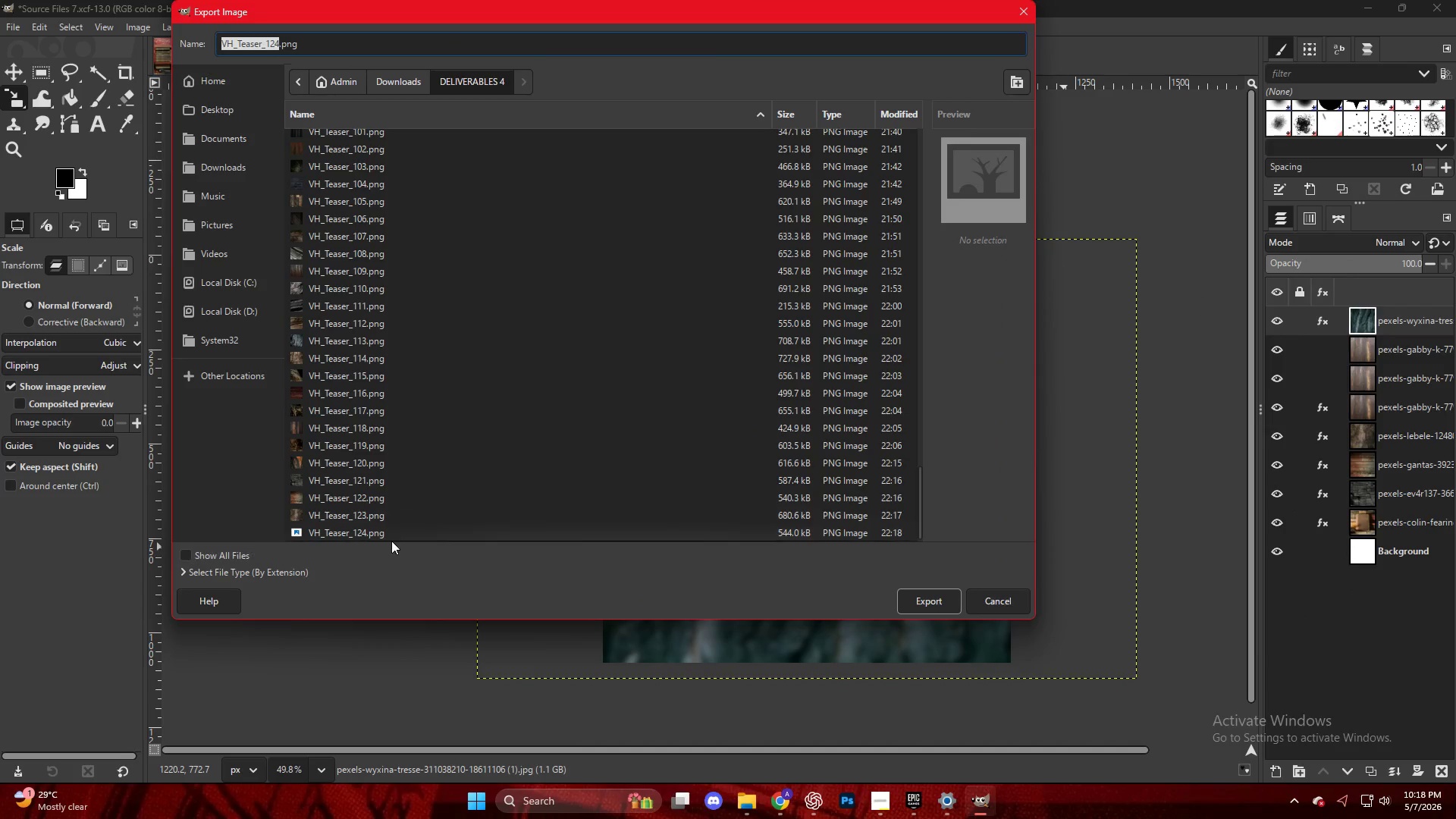 
left_click([276, 46])
 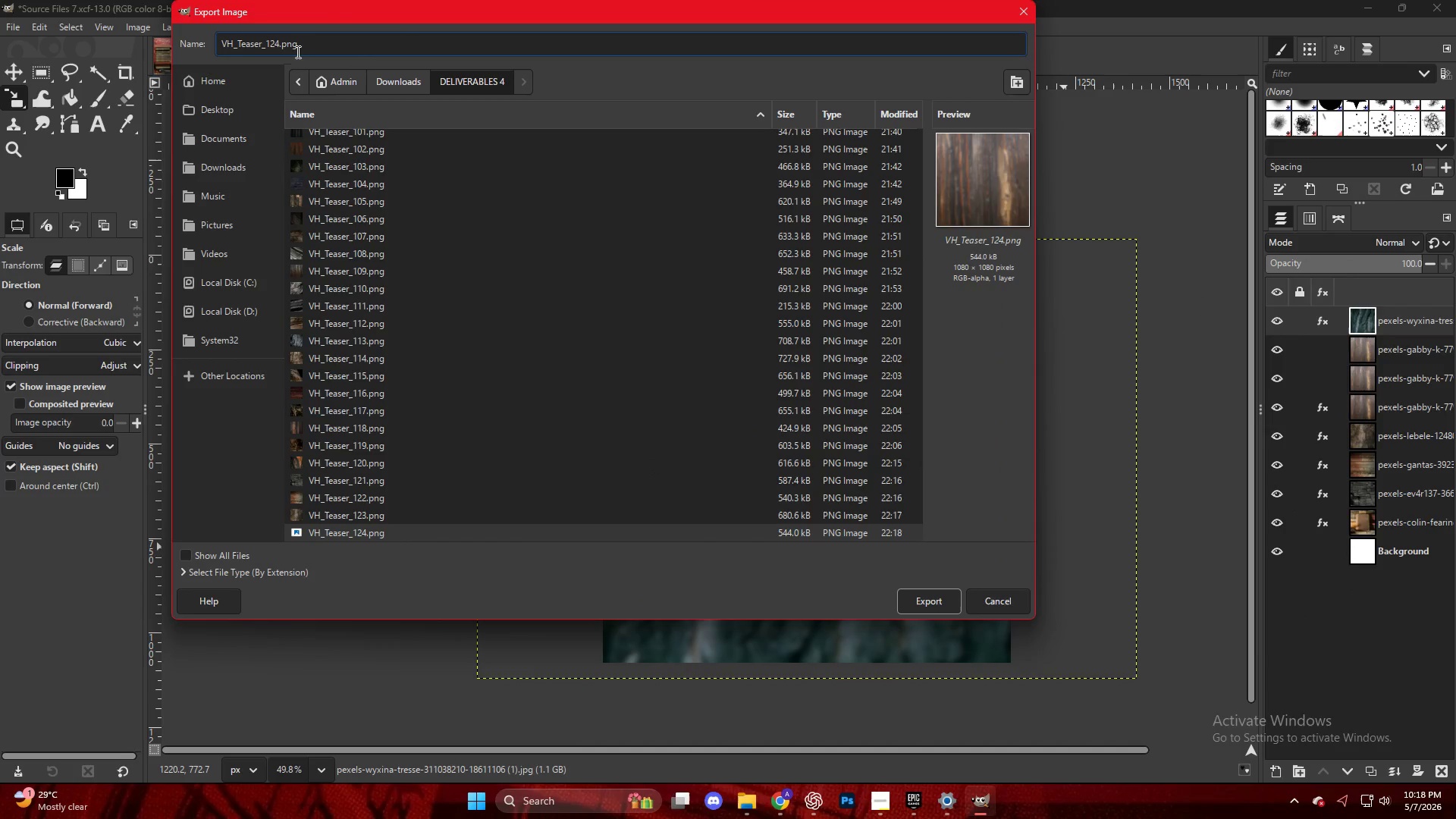 
key(ArrowRight)
 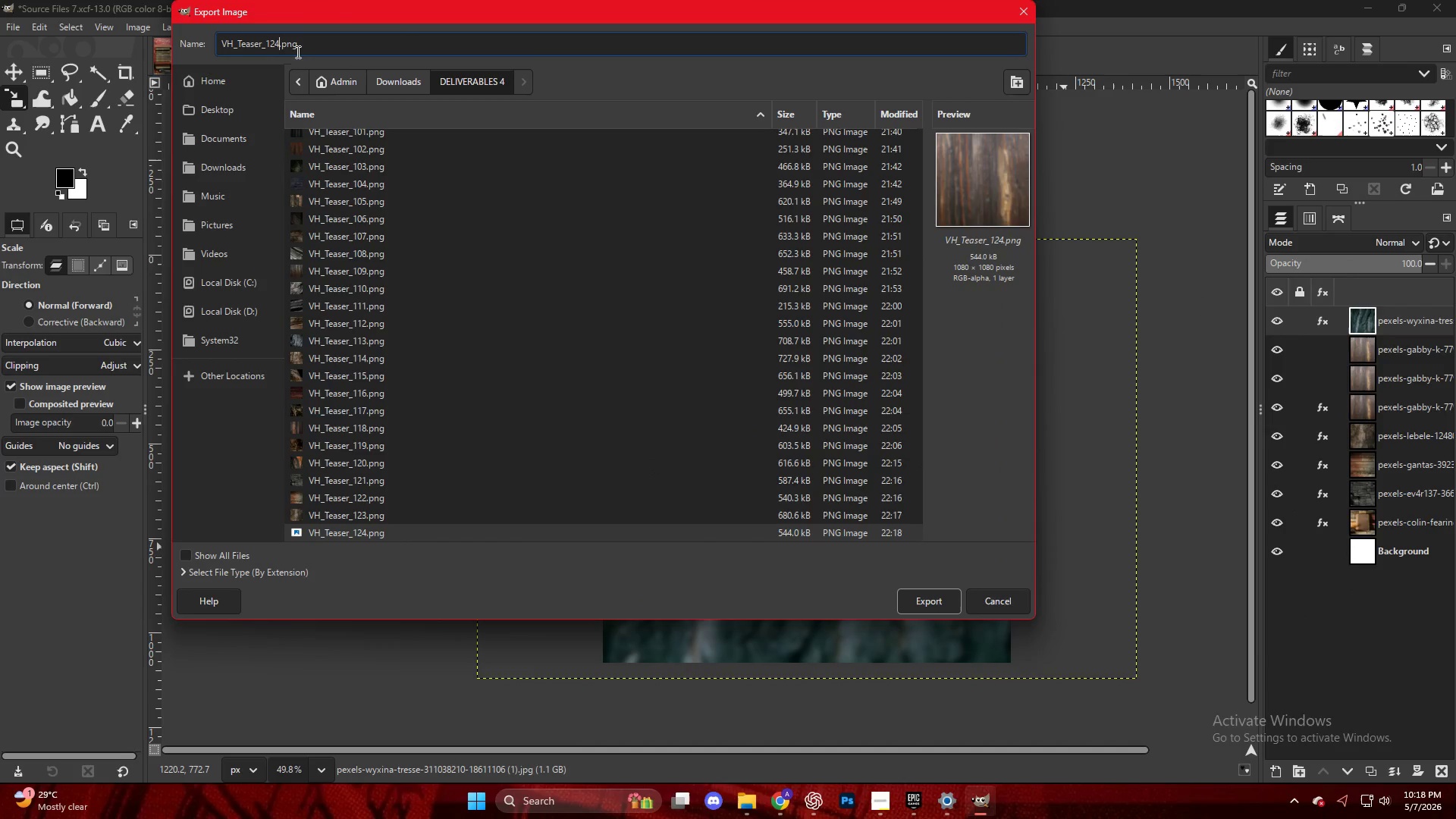 
key(Backspace)
 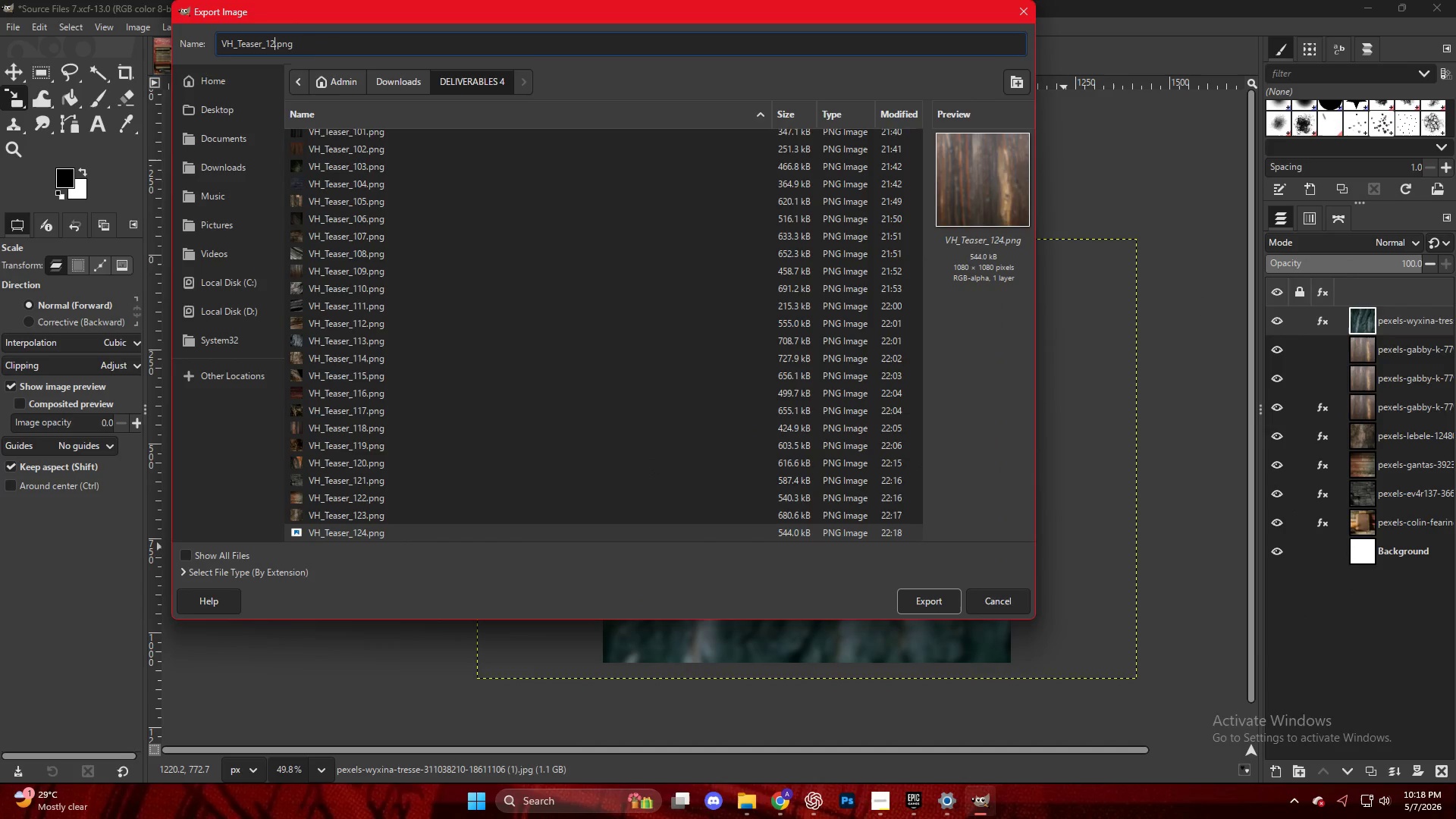 
key(5)
 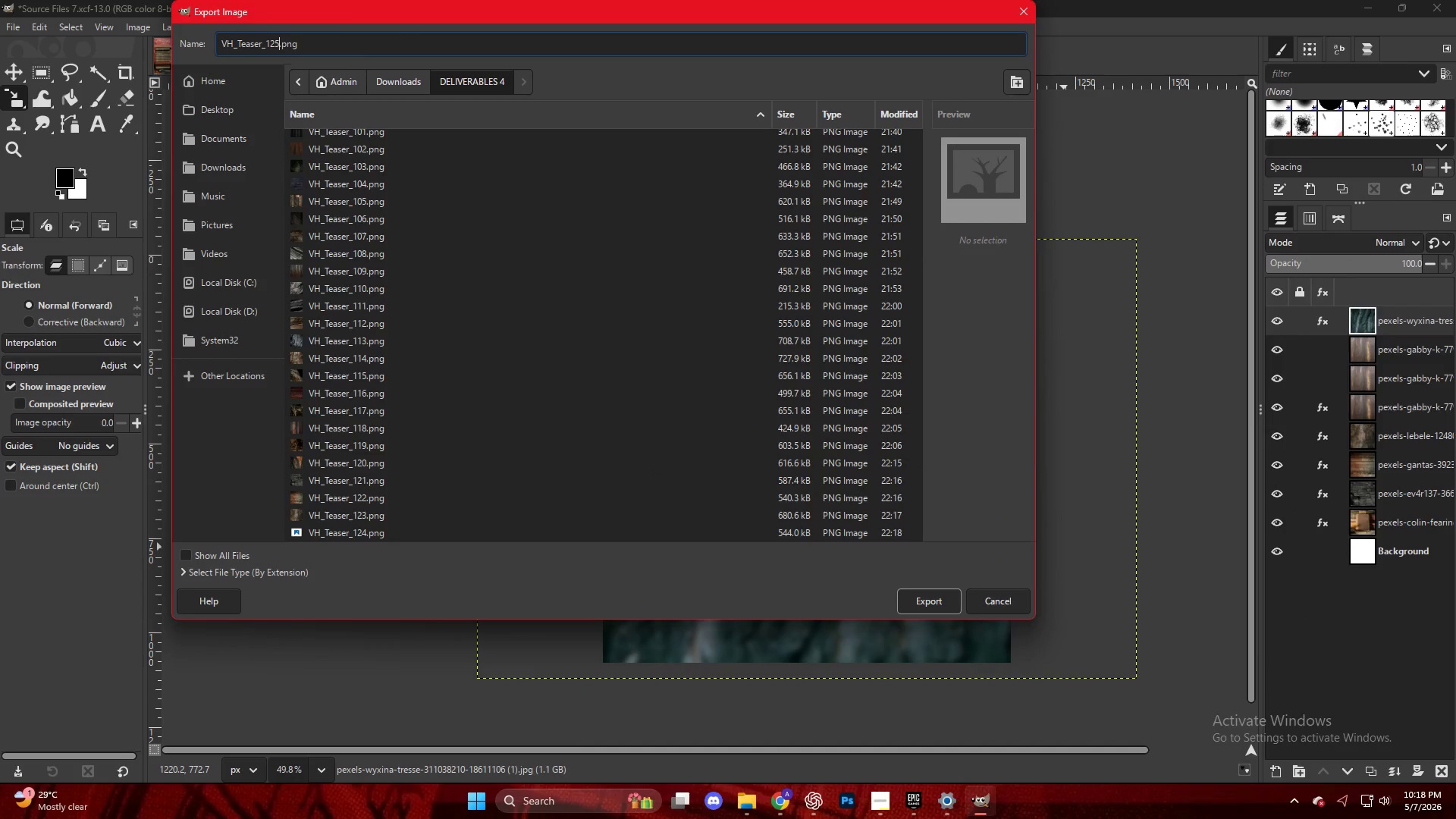 
key(Enter)
 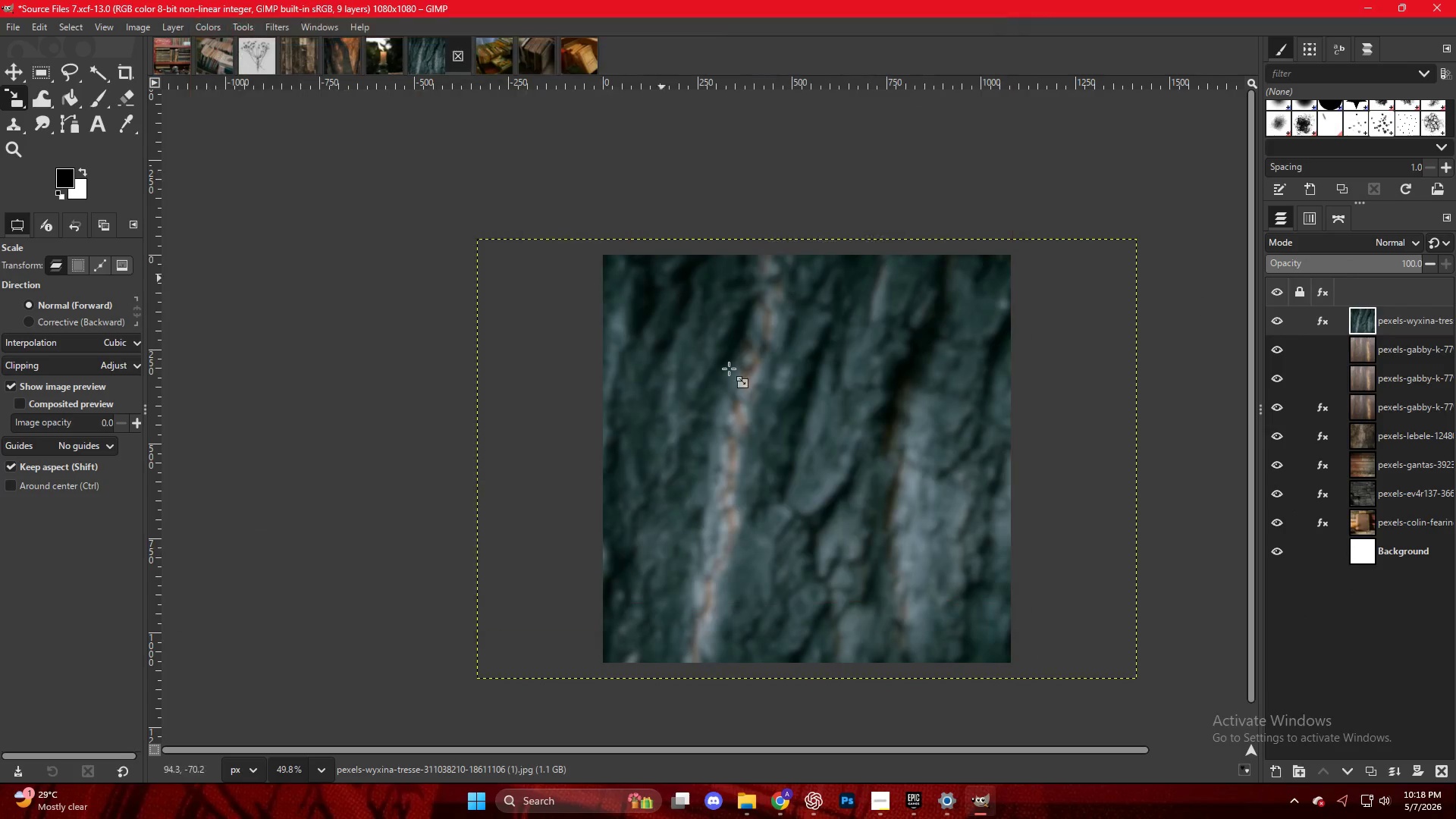 
hold_key(key=ControlLeft, duration=1.12)
scroll: coordinate [905, 479], scroll_direction: down, amount: 3.0
 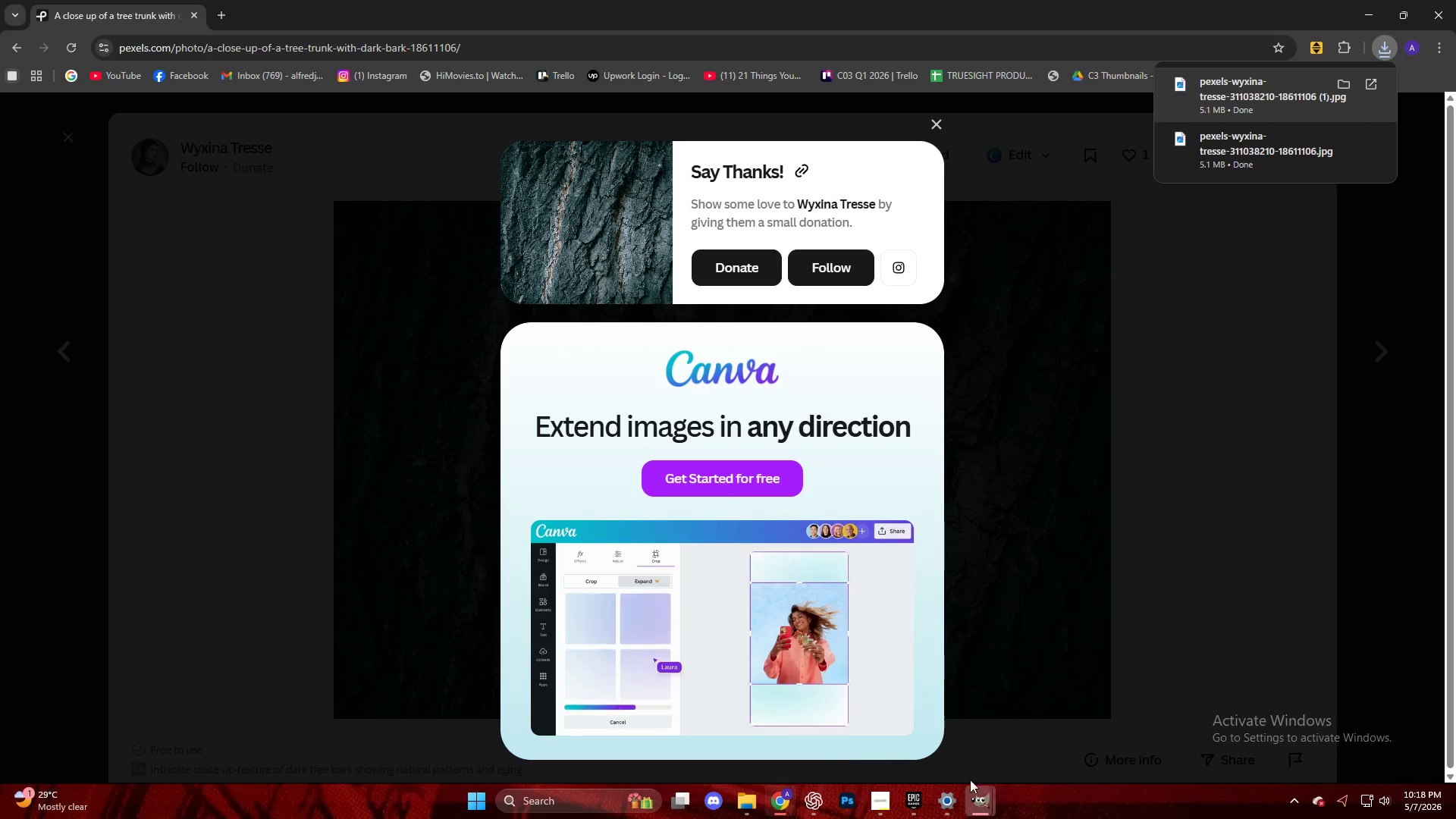 
double_click([1040, 749])
 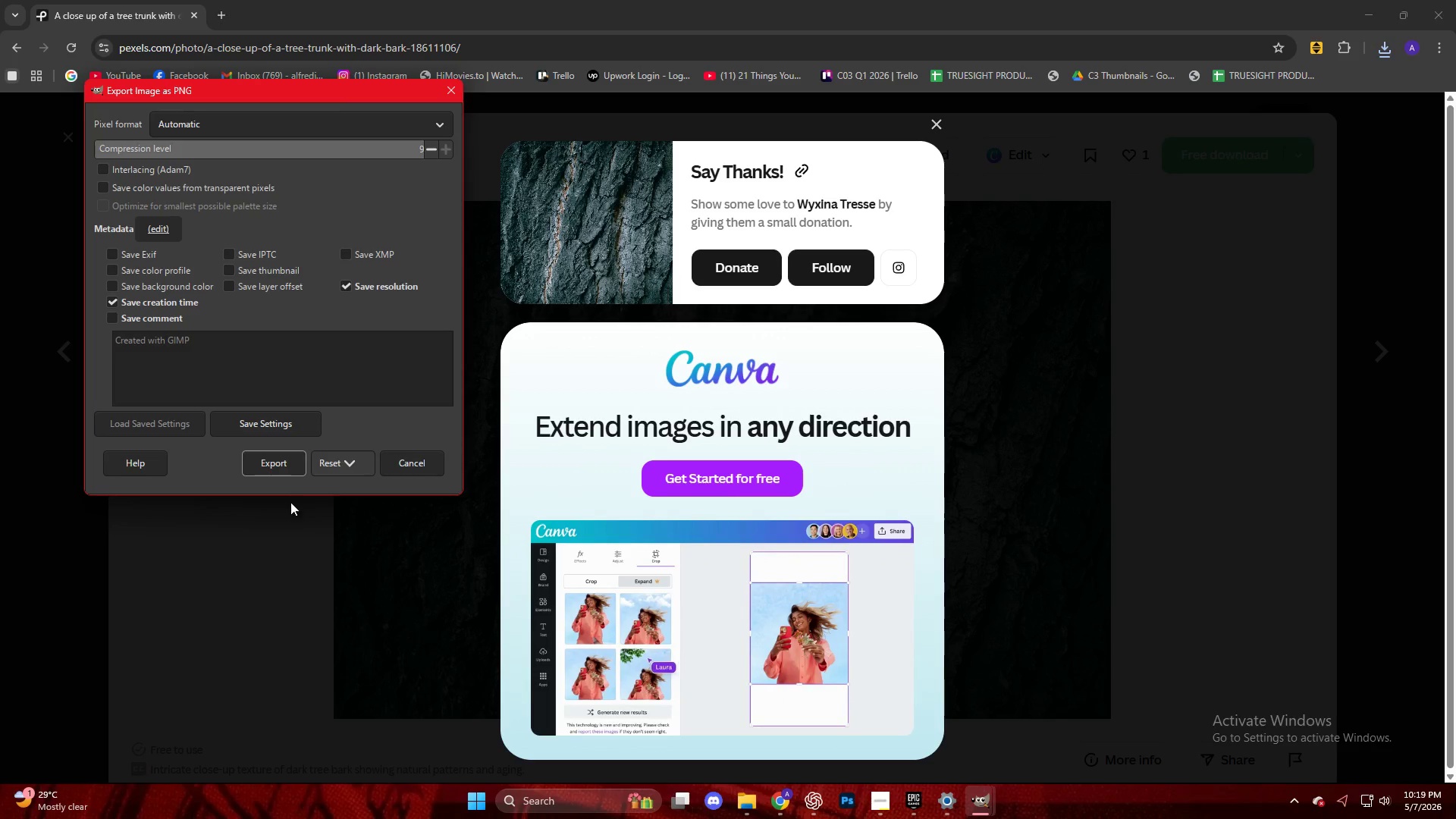 
left_click([283, 469])
 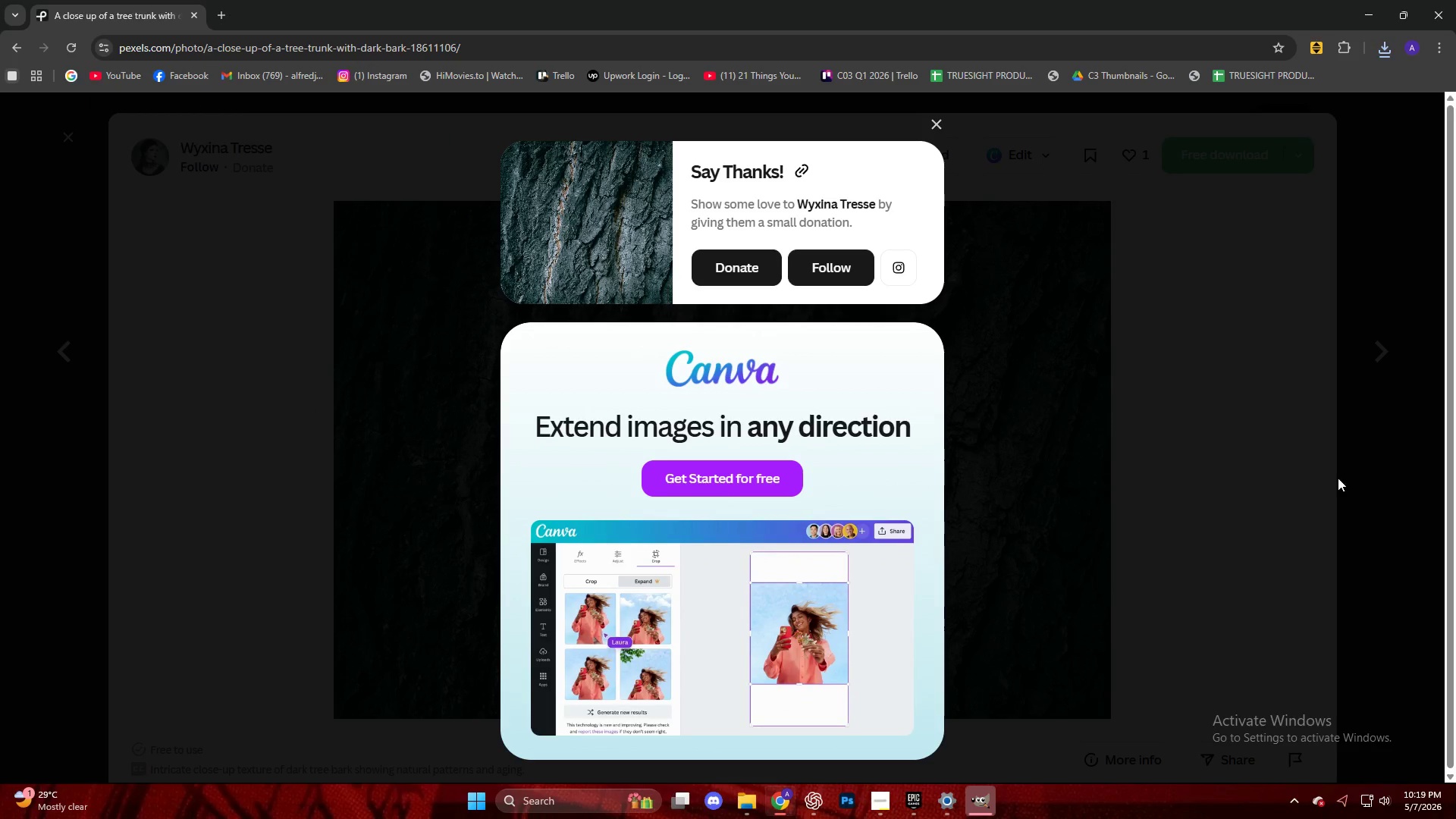 
key(Escape)
 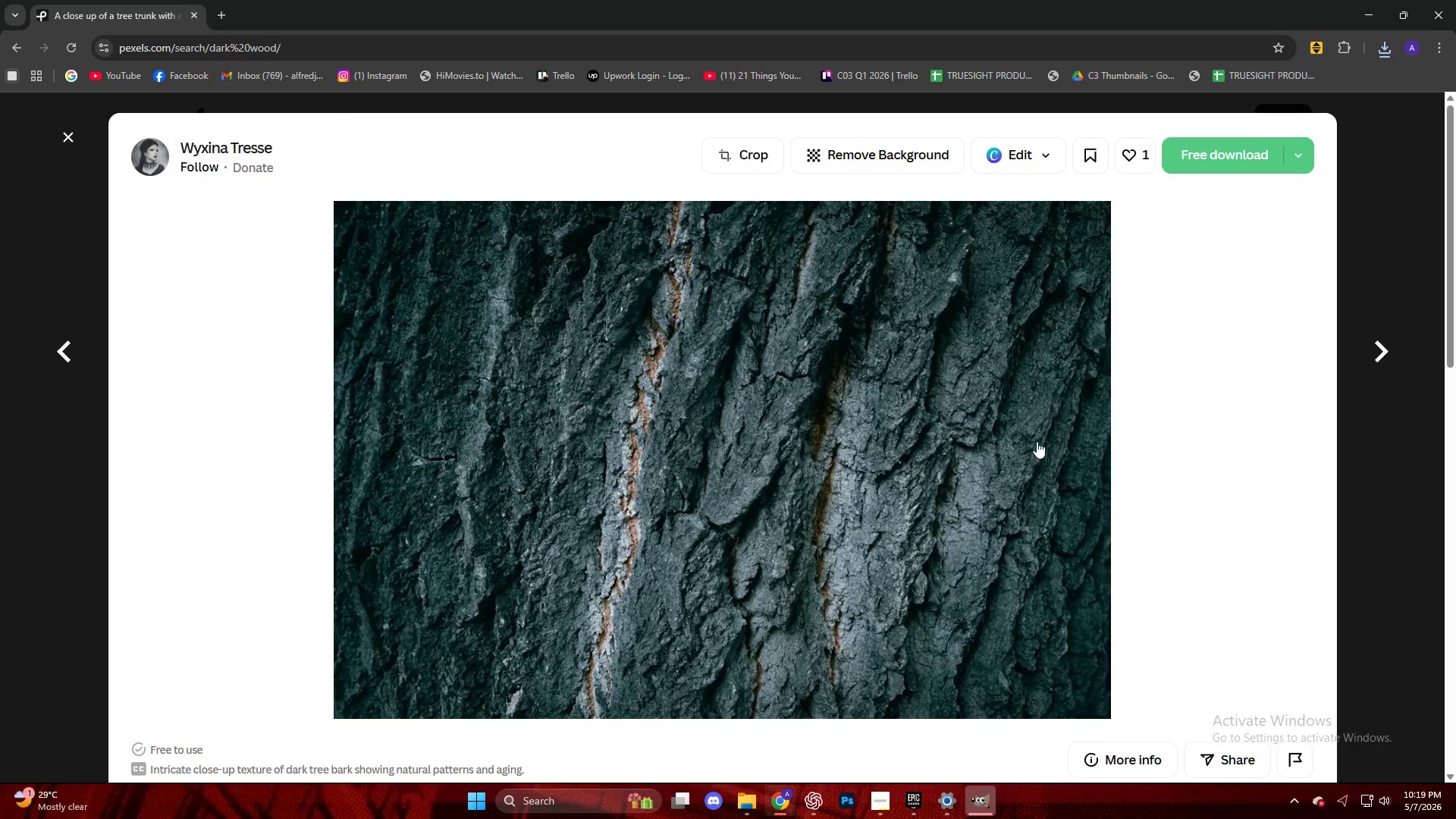 
scroll: coordinate [617, 511], scroll_direction: down, amount: 15.0
 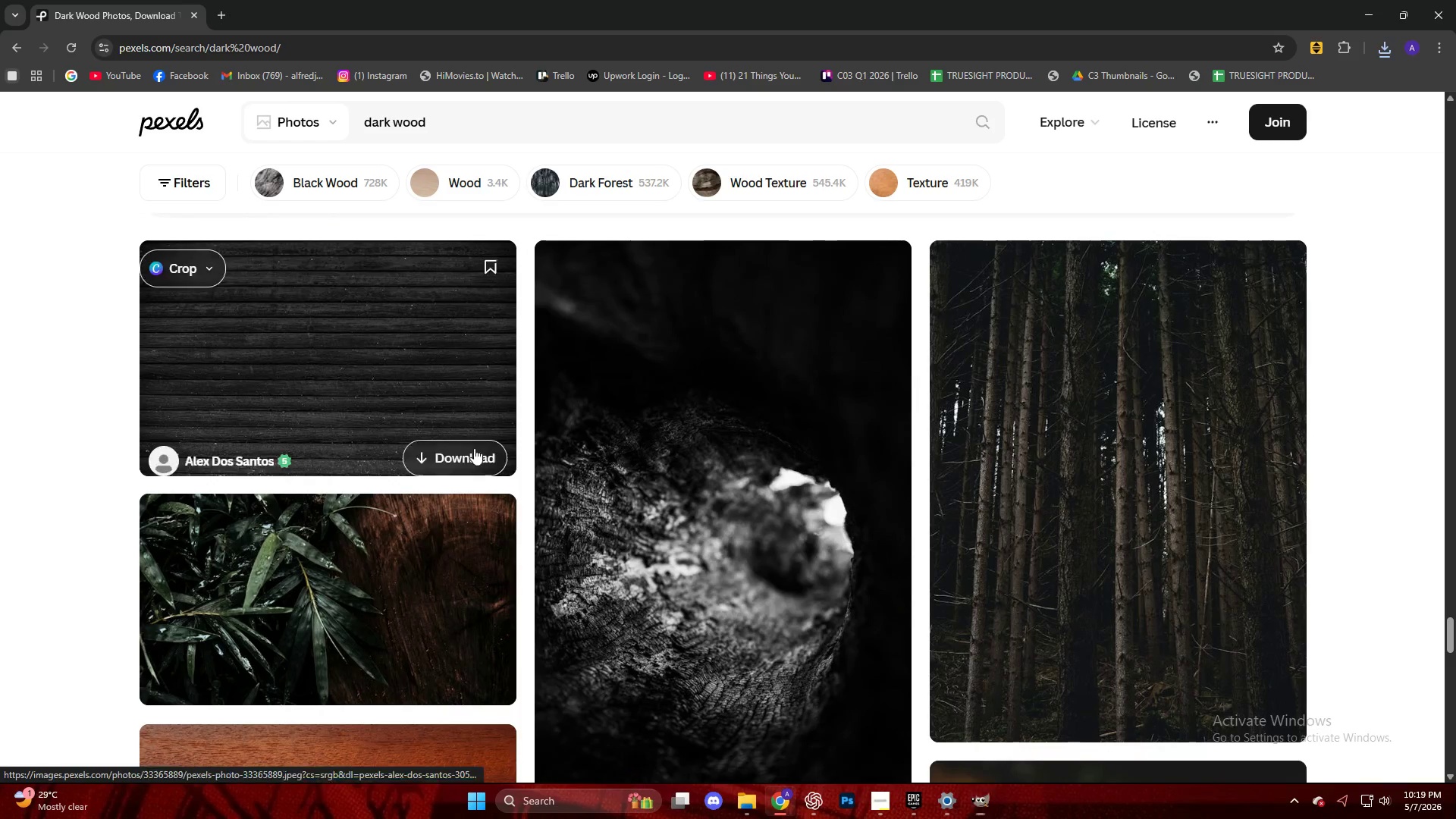 
left_click([414, 388])
 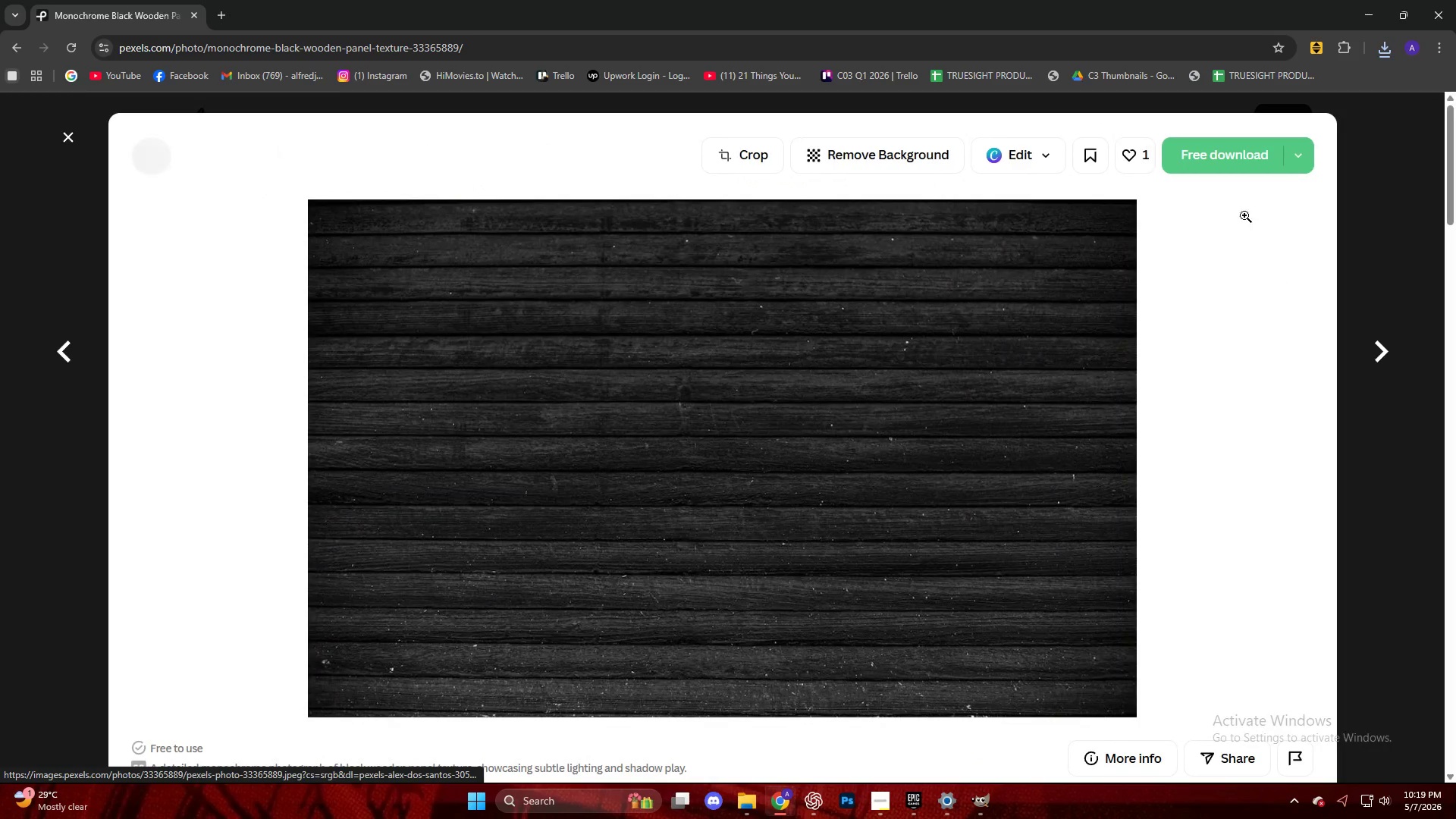 
left_click([1234, 168])
 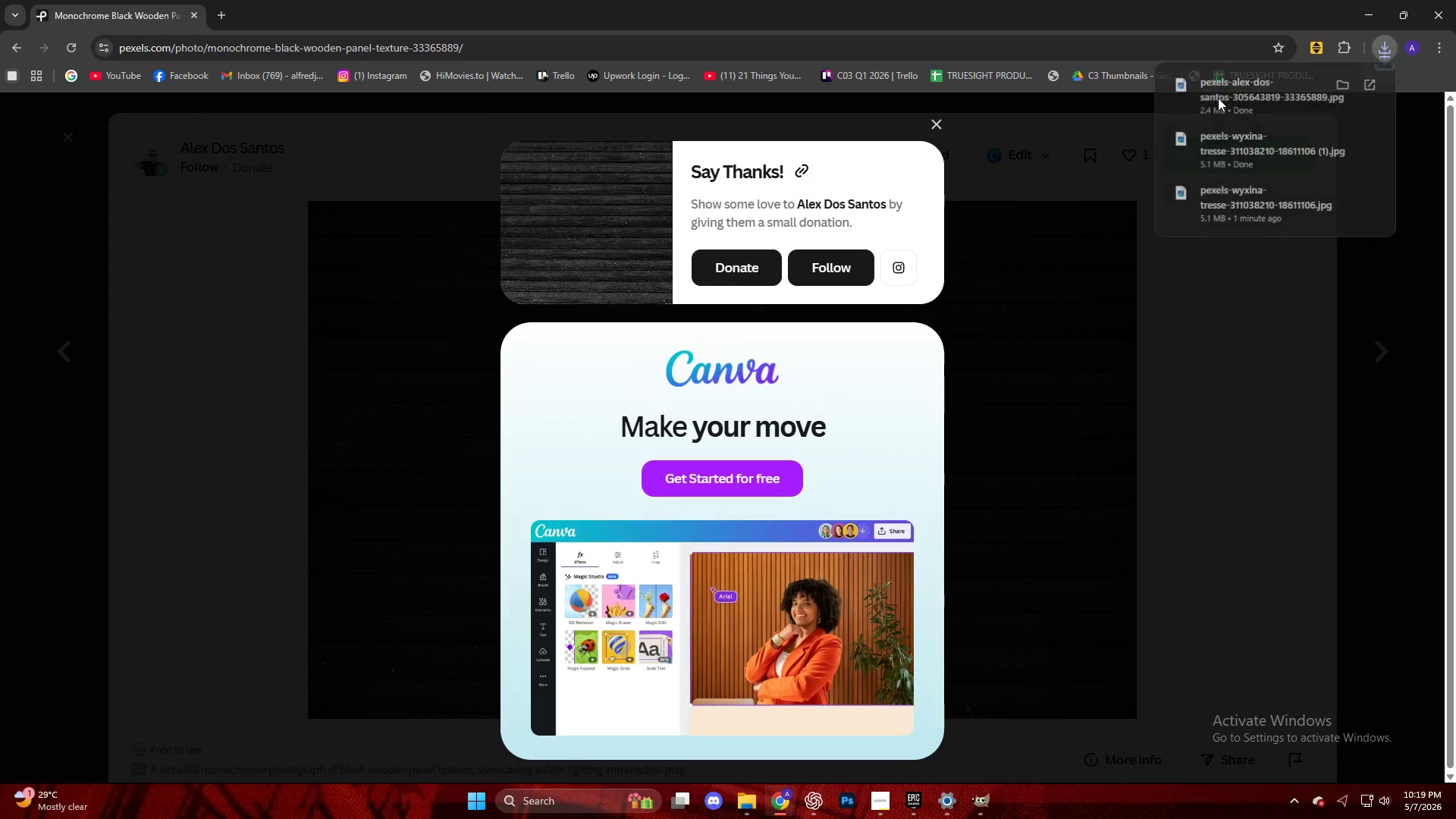 
left_click_drag(start_coordinate=[1222, 102], to_coordinate=[661, 438])
 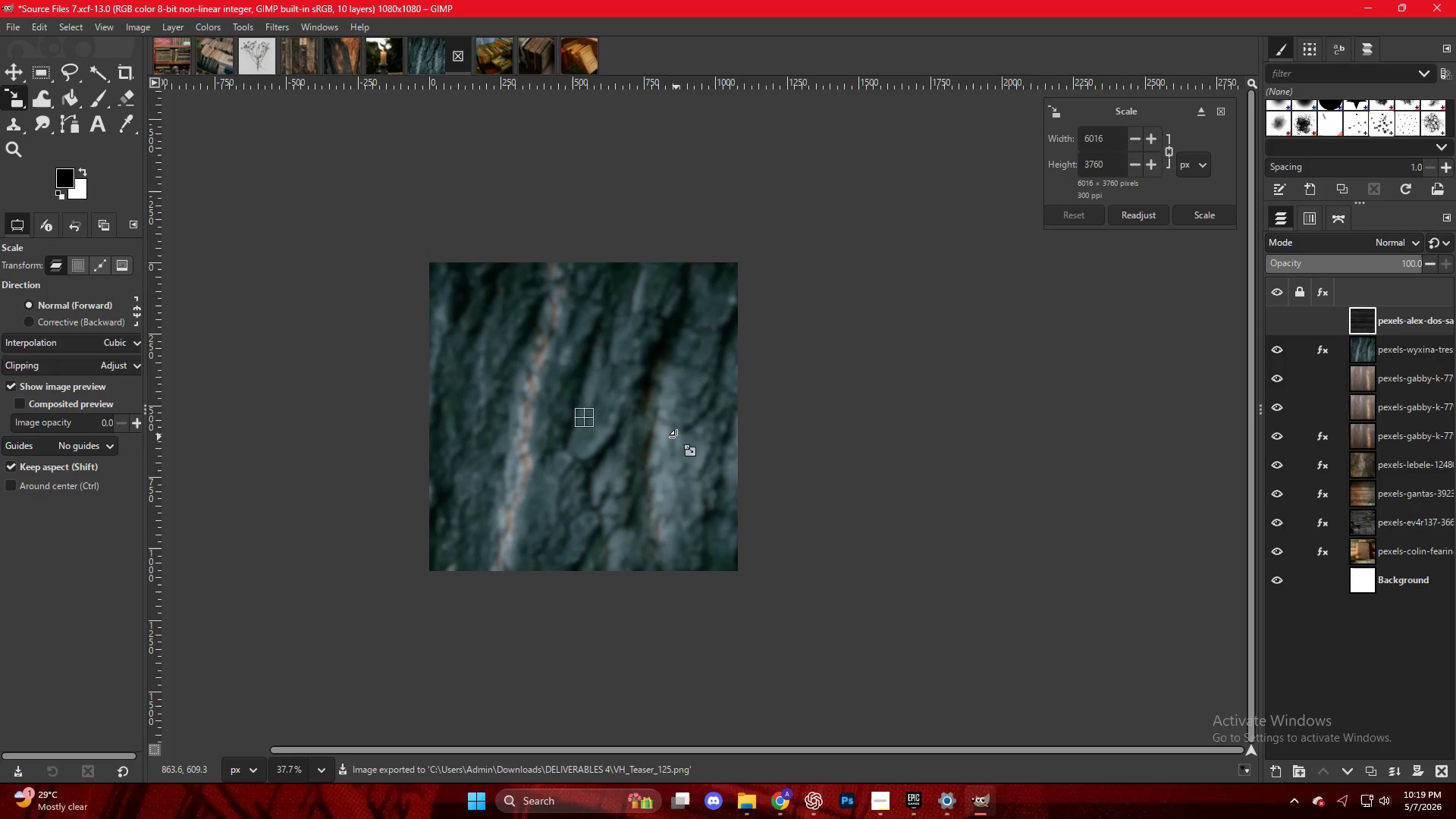 
hold_key(key=ControlLeft, duration=2.53)
scroll: coordinate [734, 422], scroll_direction: down, amount: 11.0
 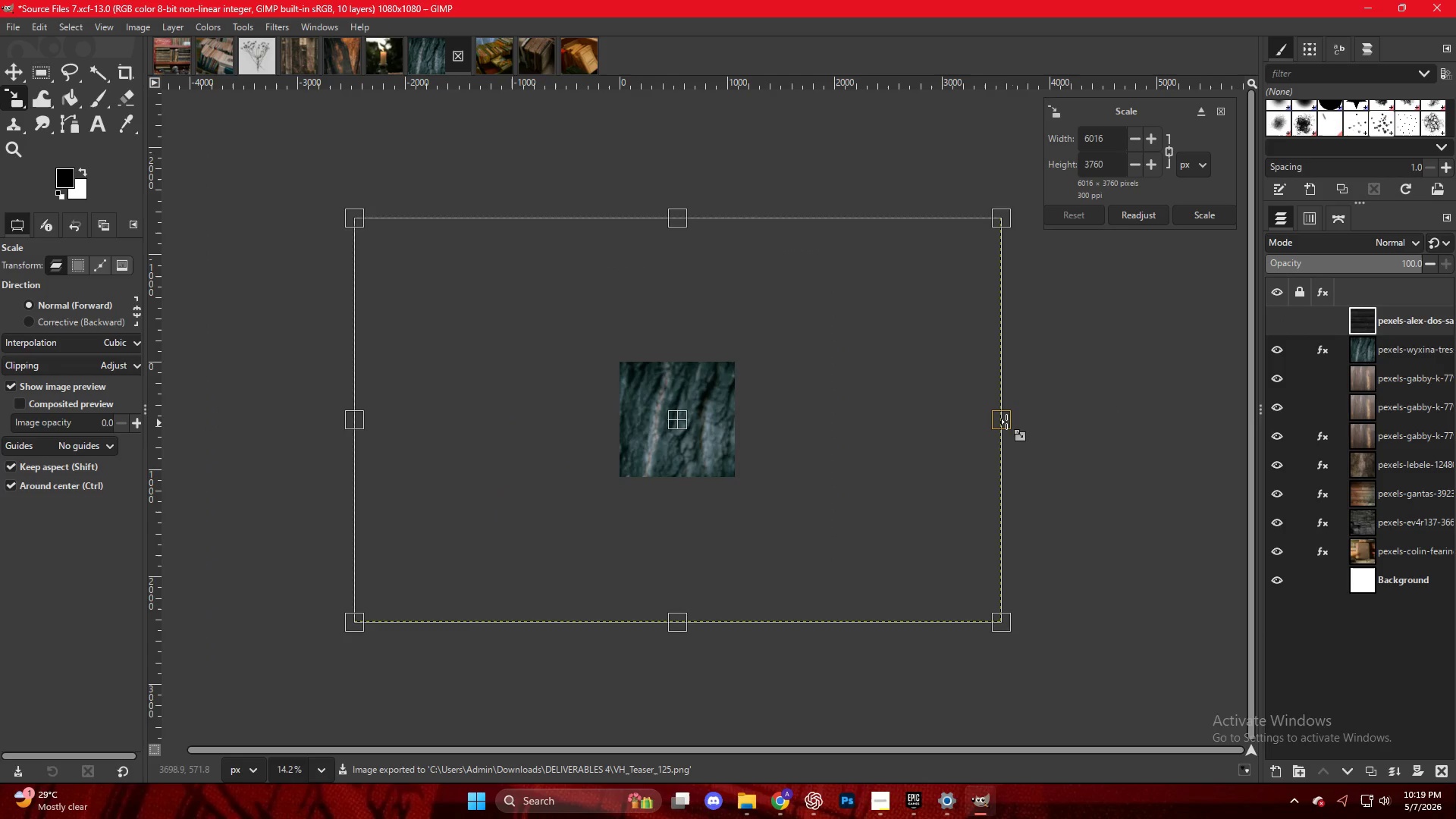 
left_click_drag(start_coordinate=[1008, 422], to_coordinate=[777, 400])
 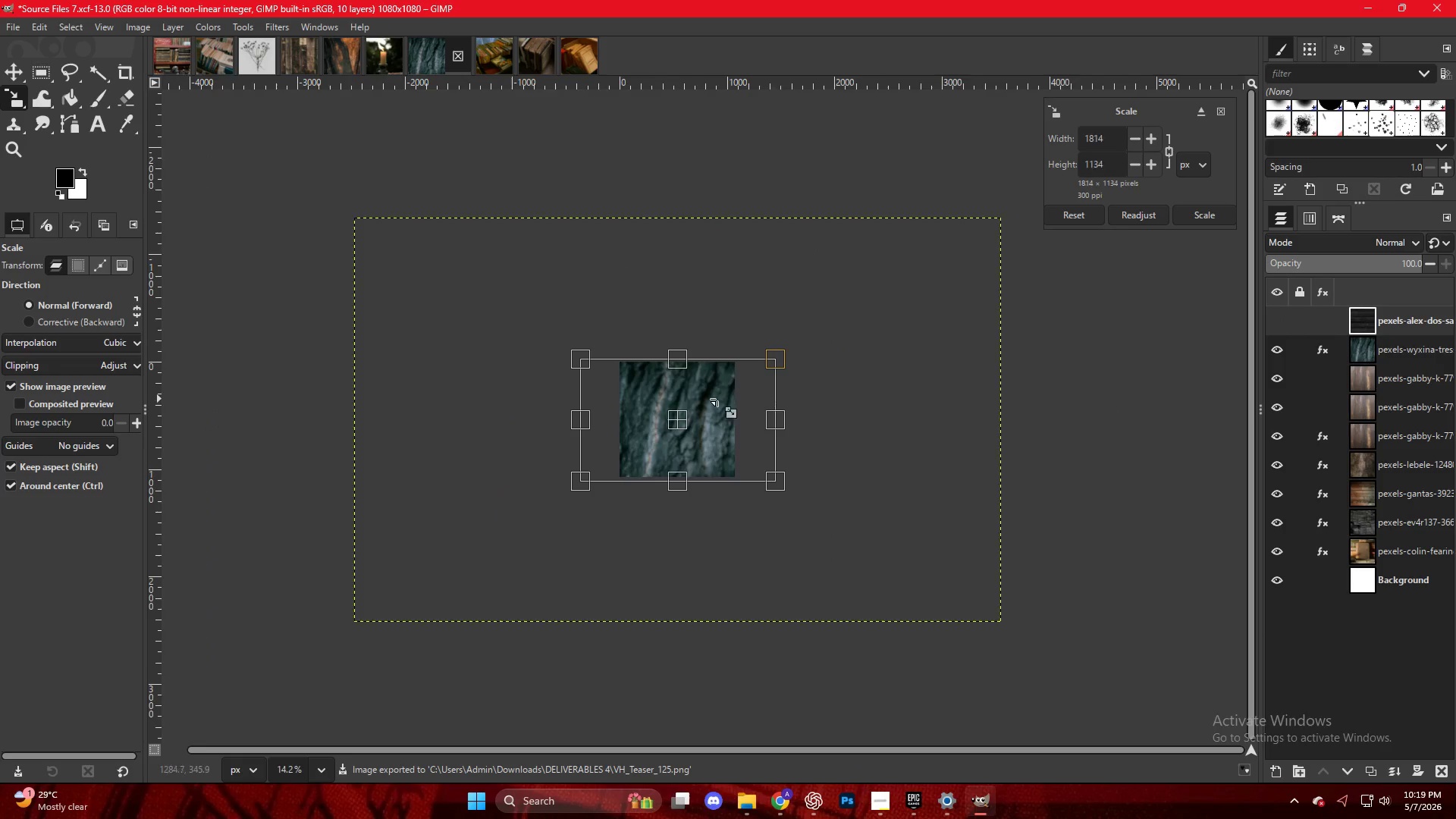 
left_click([686, 433])
 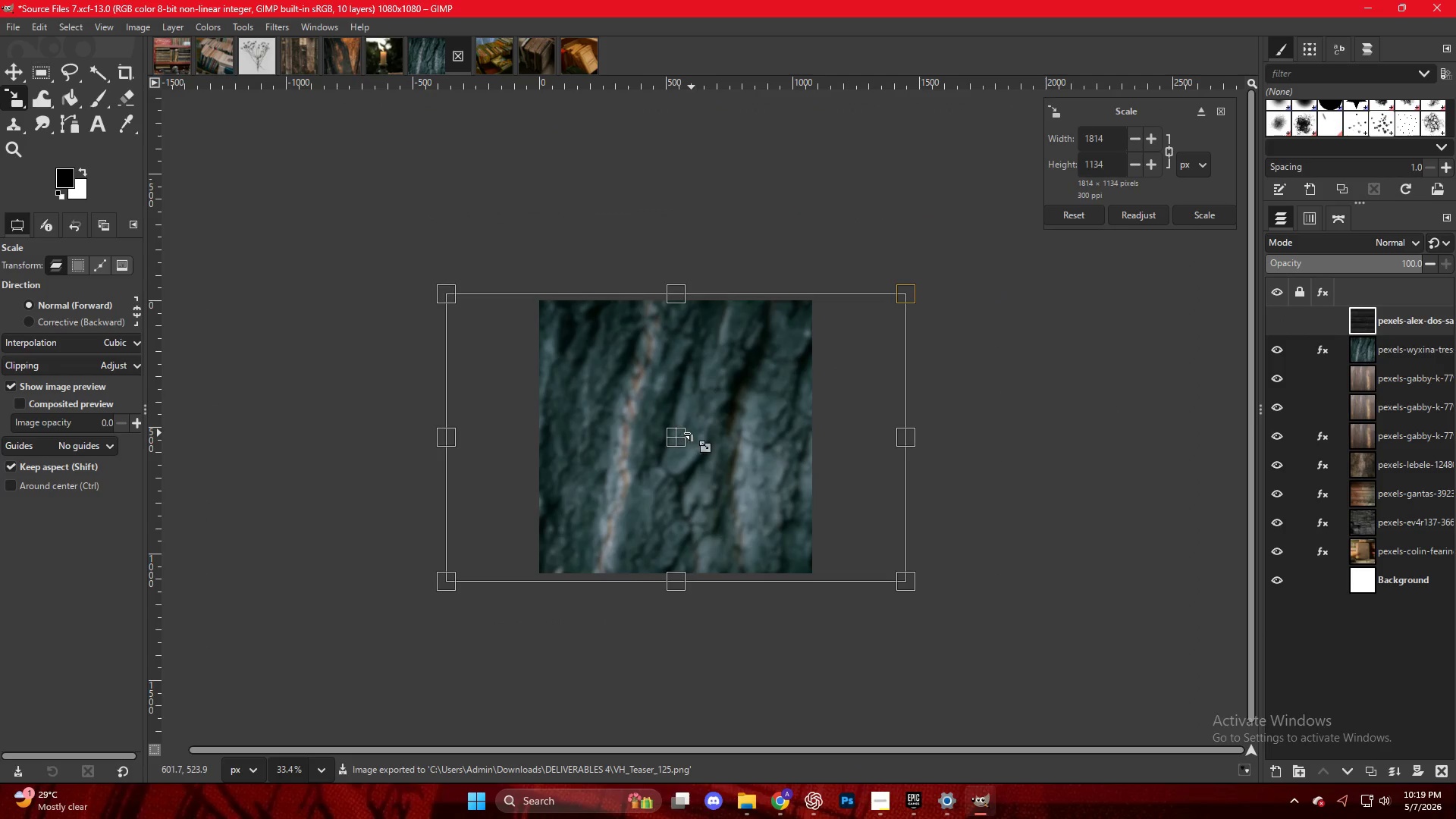 
scroll: coordinate [684, 430], scroll_direction: up, amount: 9.0
 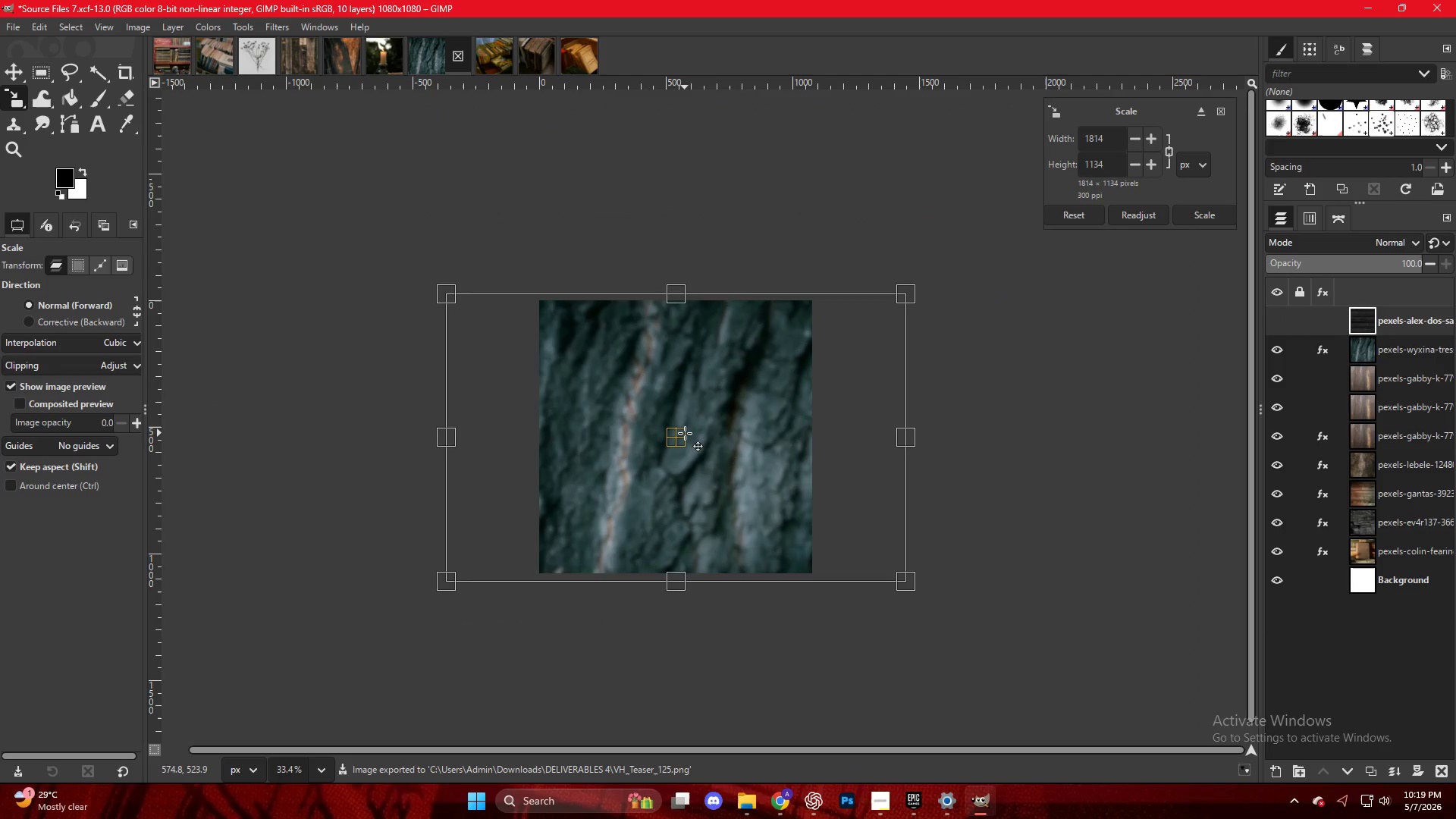 
key(NumpadEnter)
 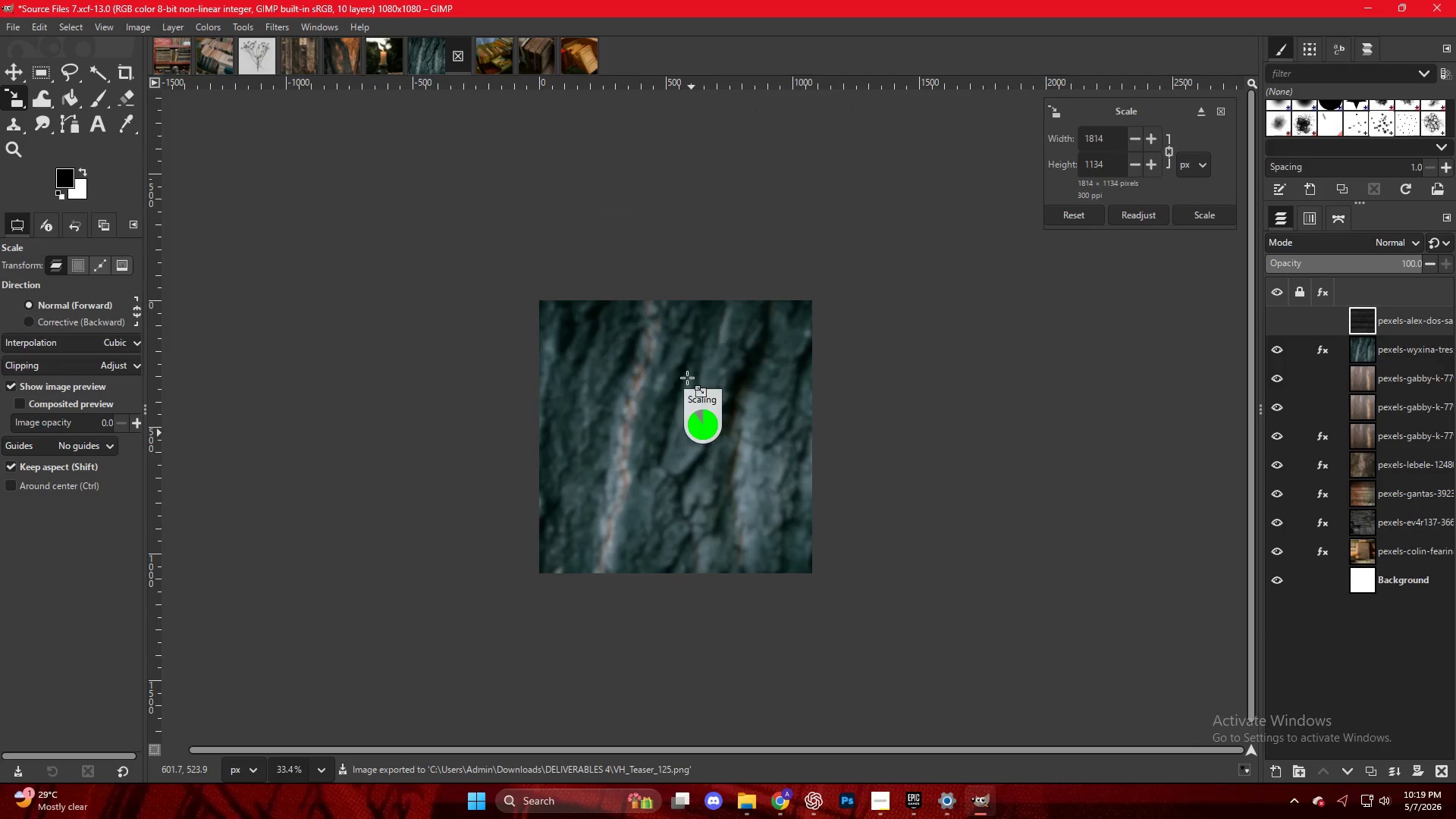 
right_click([690, 367])
 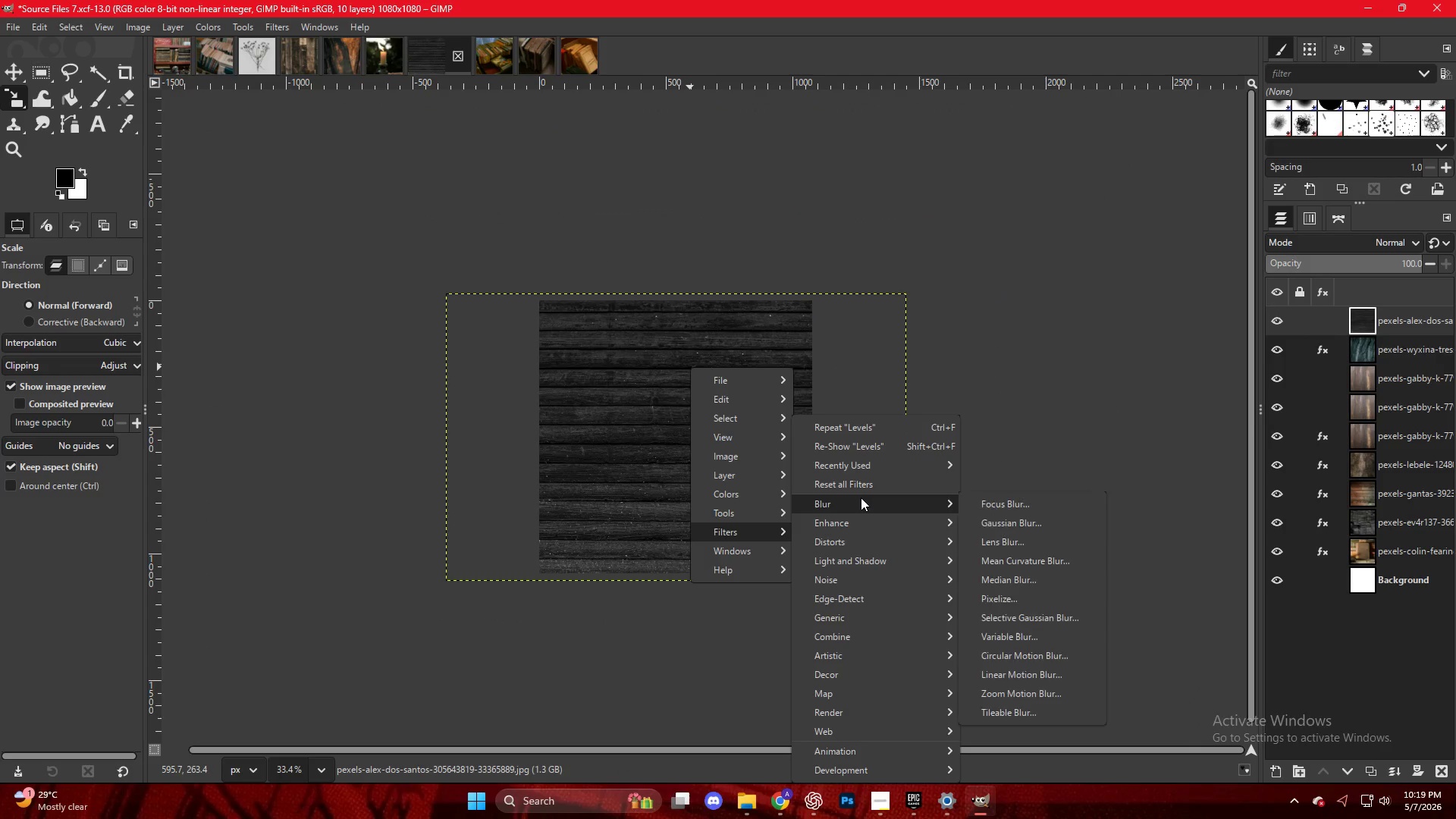 
left_click([994, 521])
 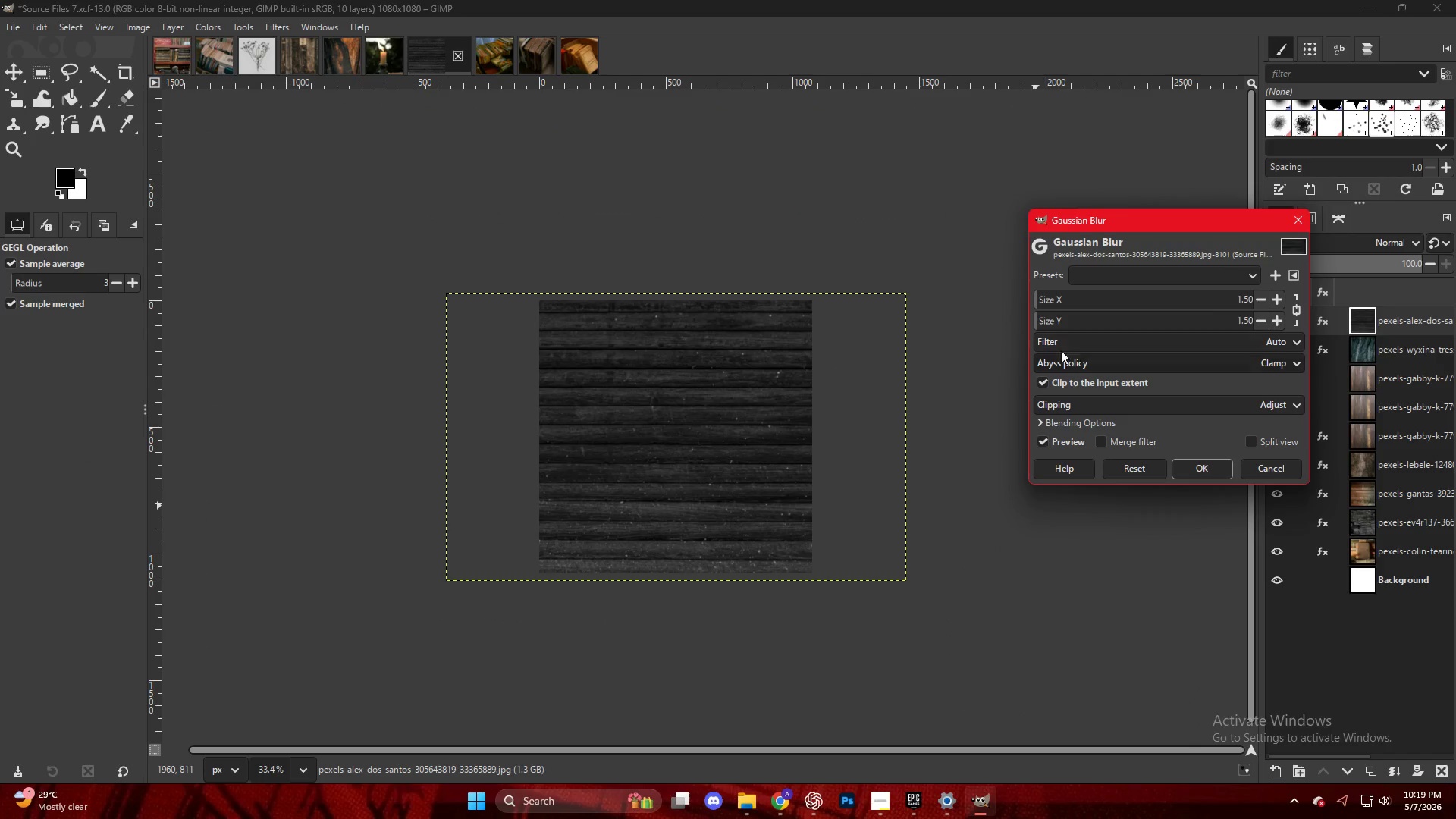 
left_click_drag(start_coordinate=[1046, 327], to_coordinate=[1050, 327])
 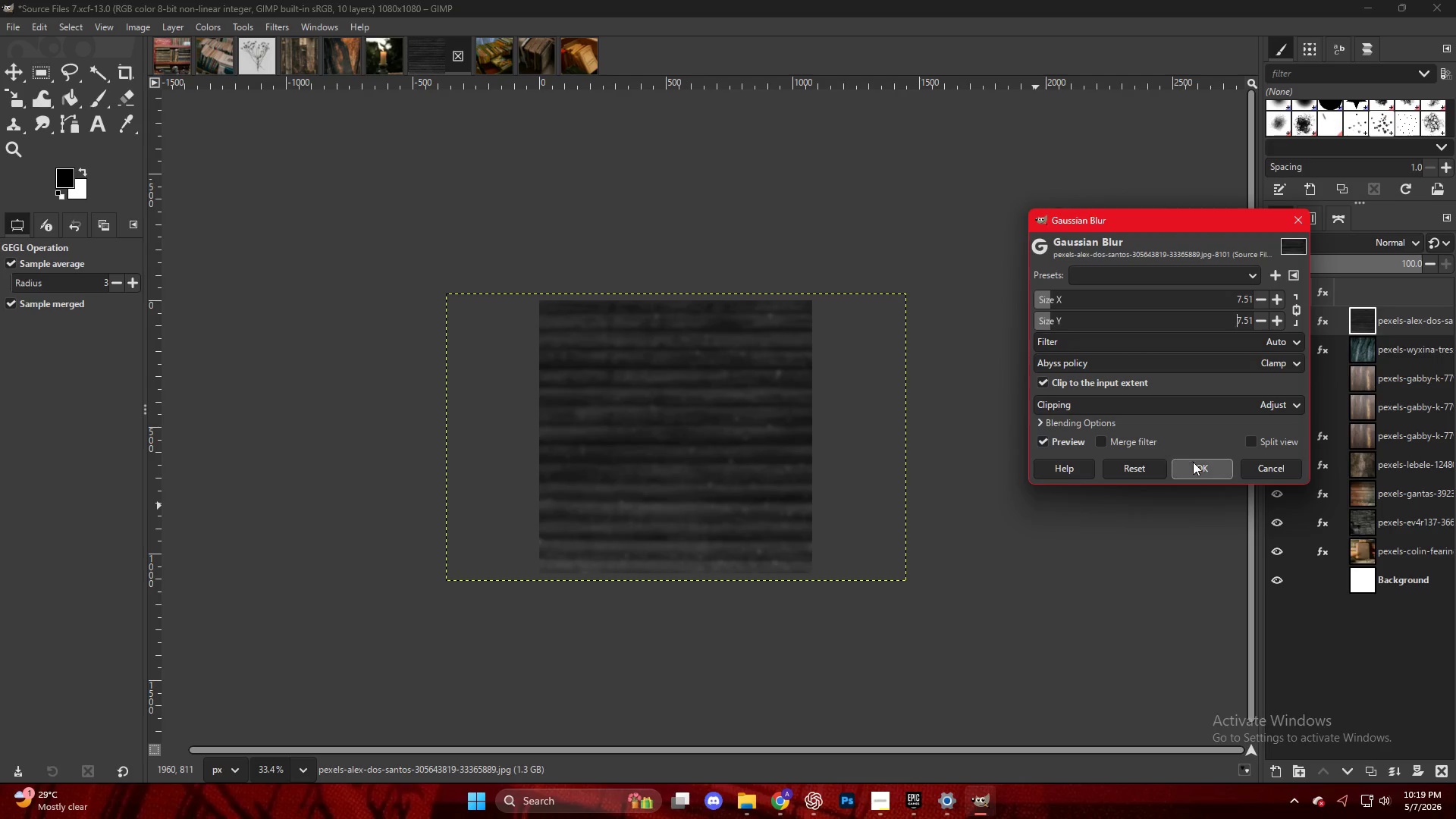 
left_click([1194, 464])
 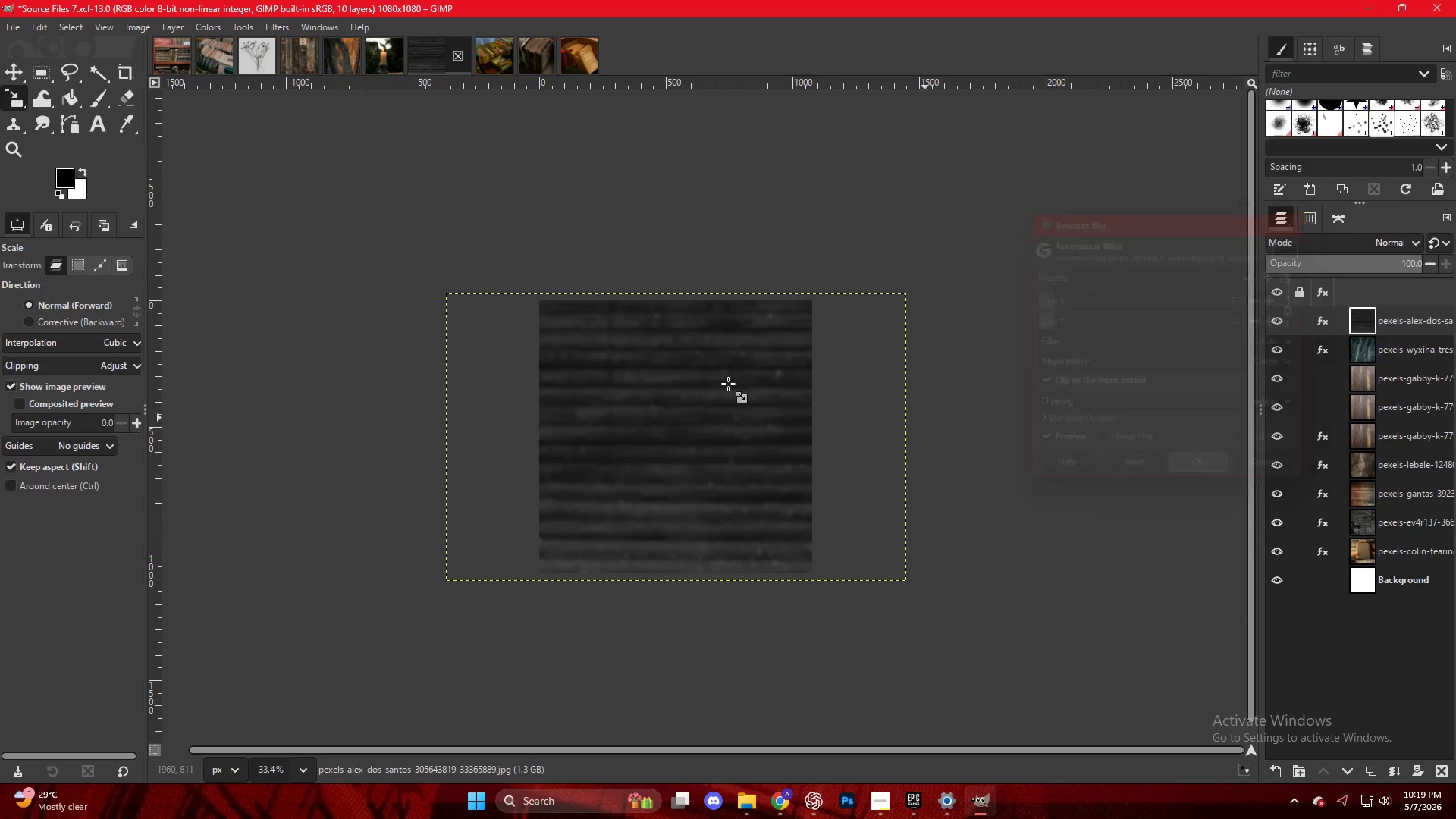 
right_click([683, 375])
 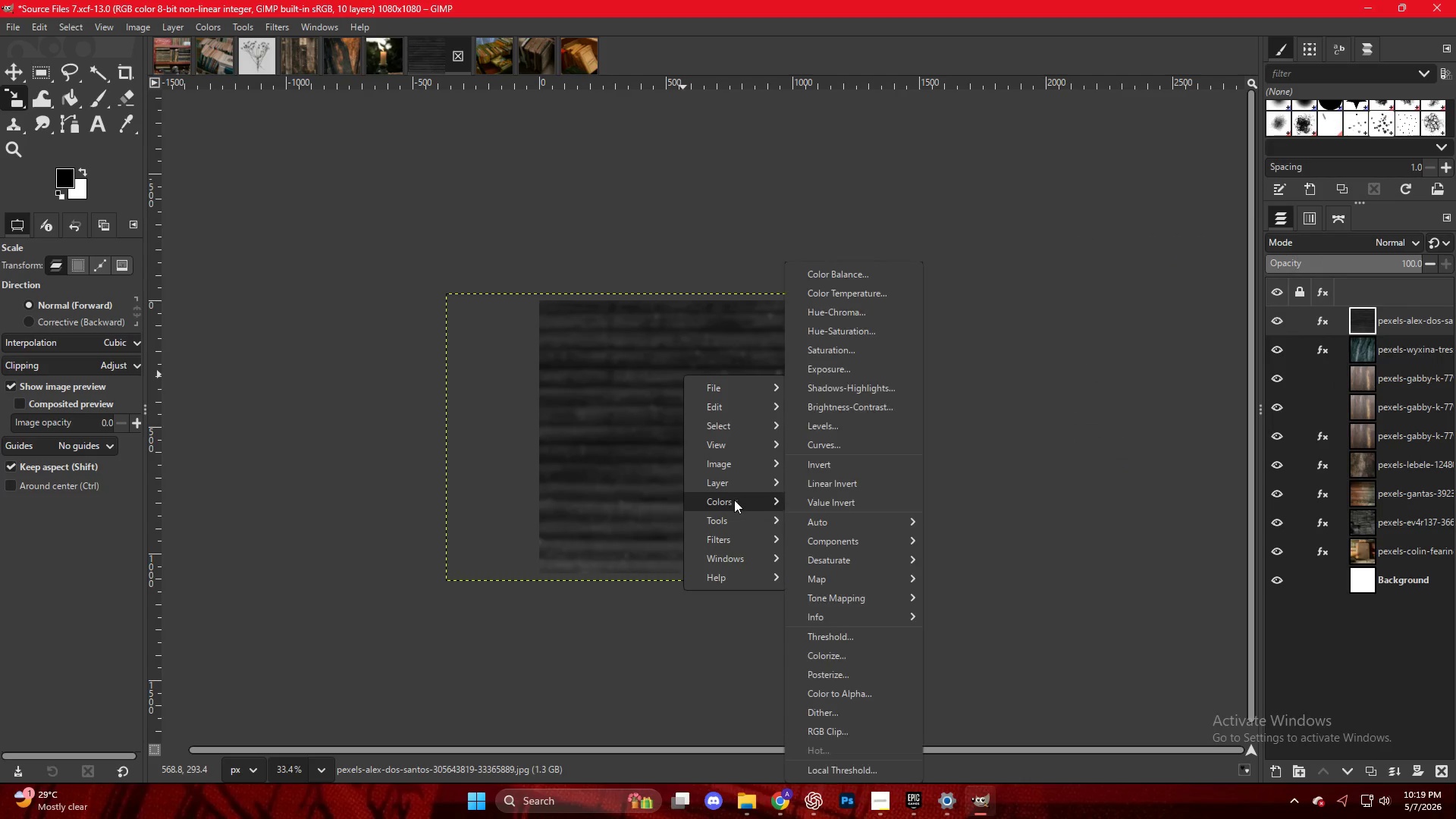 
left_click([839, 426])
 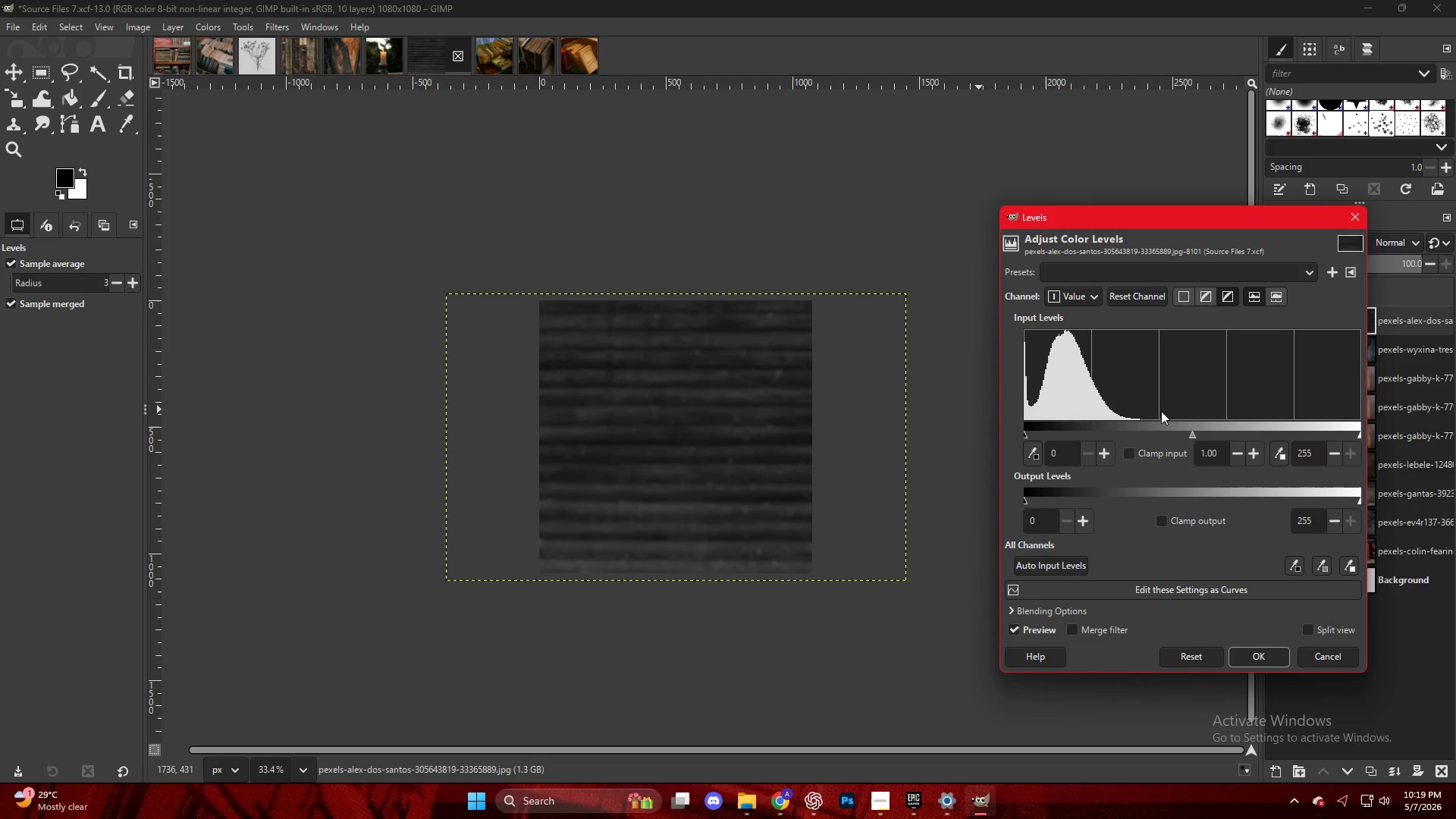 
left_click_drag(start_coordinate=[1193, 425], to_coordinate=[1209, 436])
 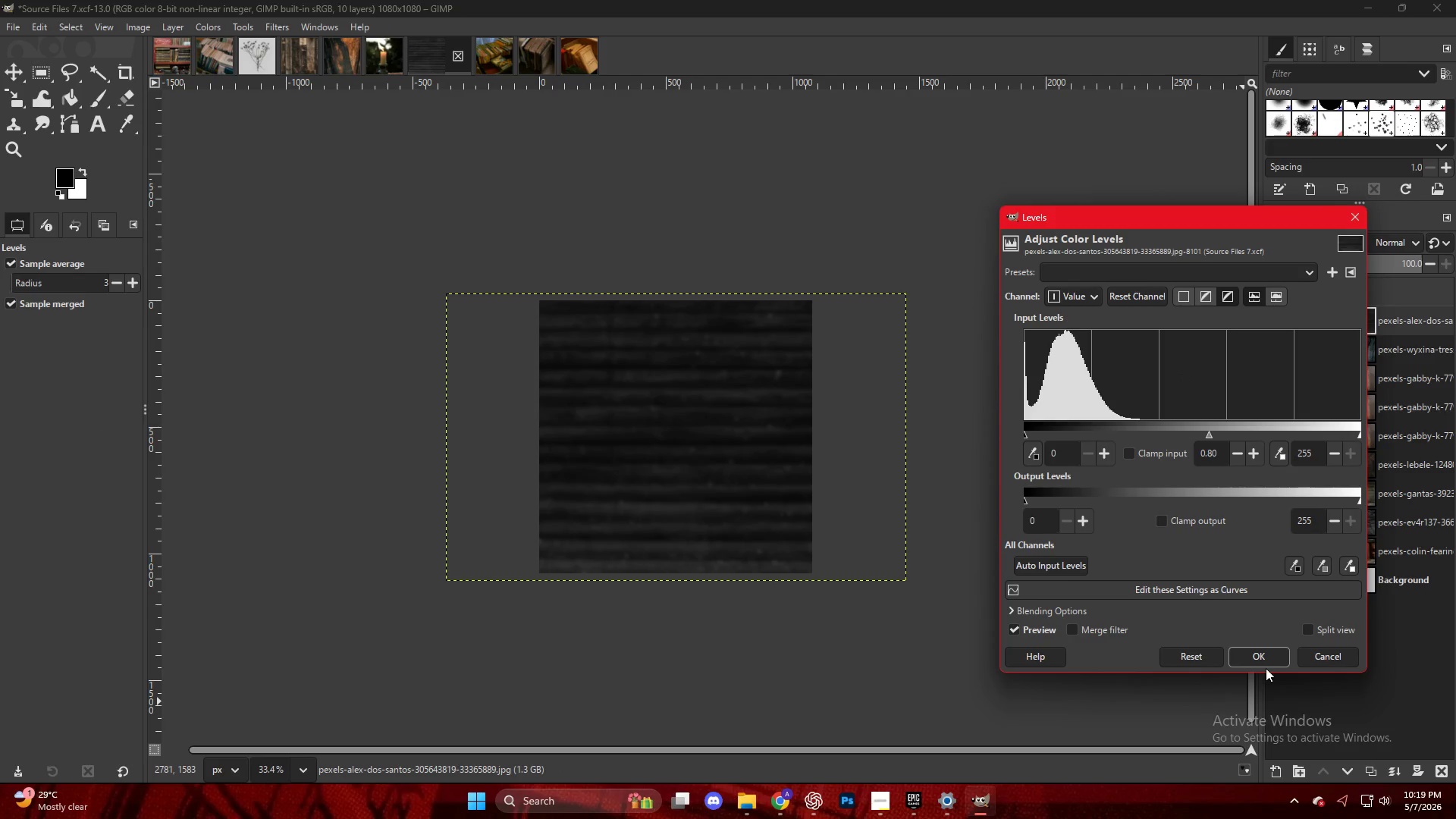 
double_click([1259, 651])
 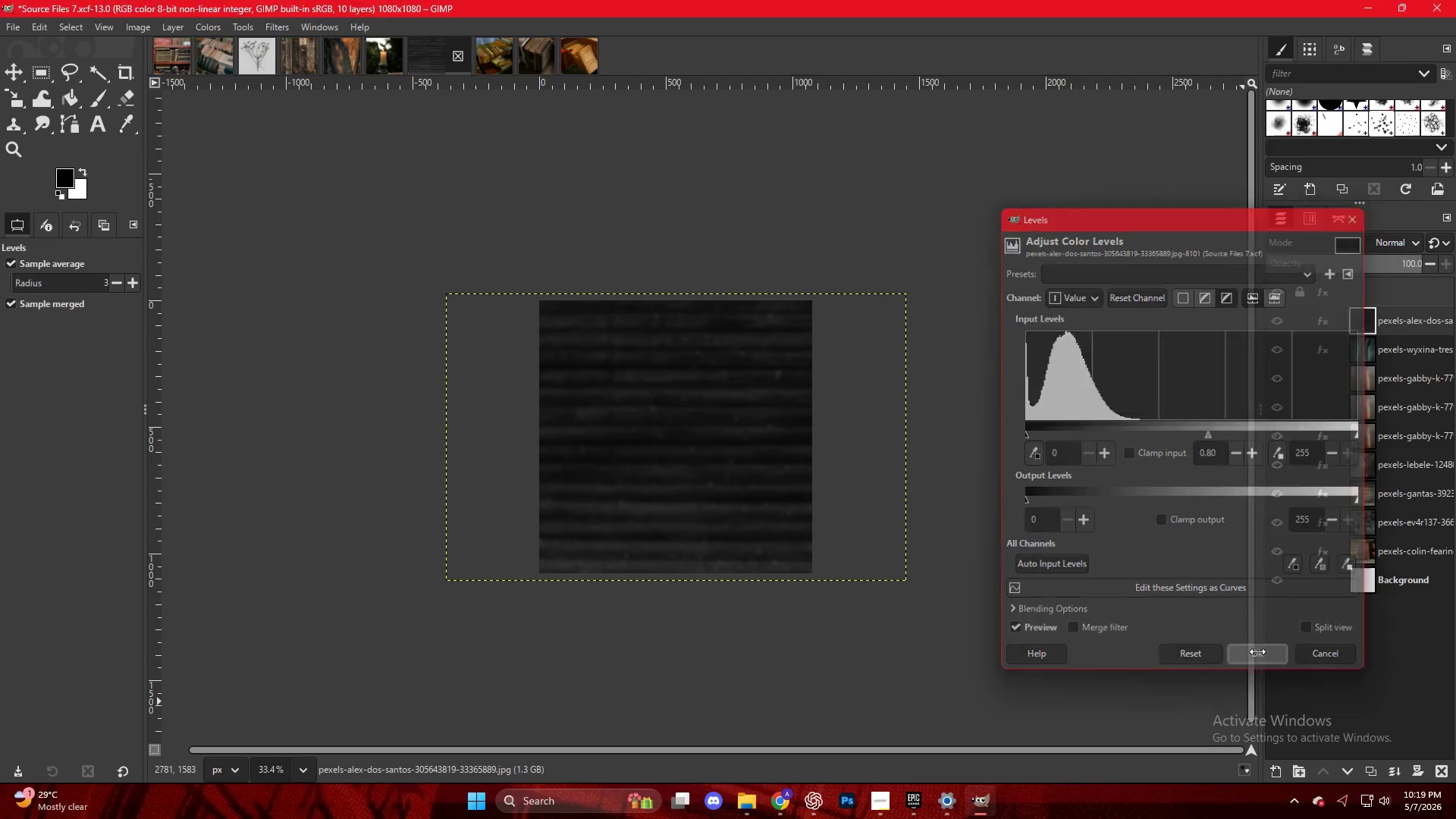 
key(Control+Shift+E)
 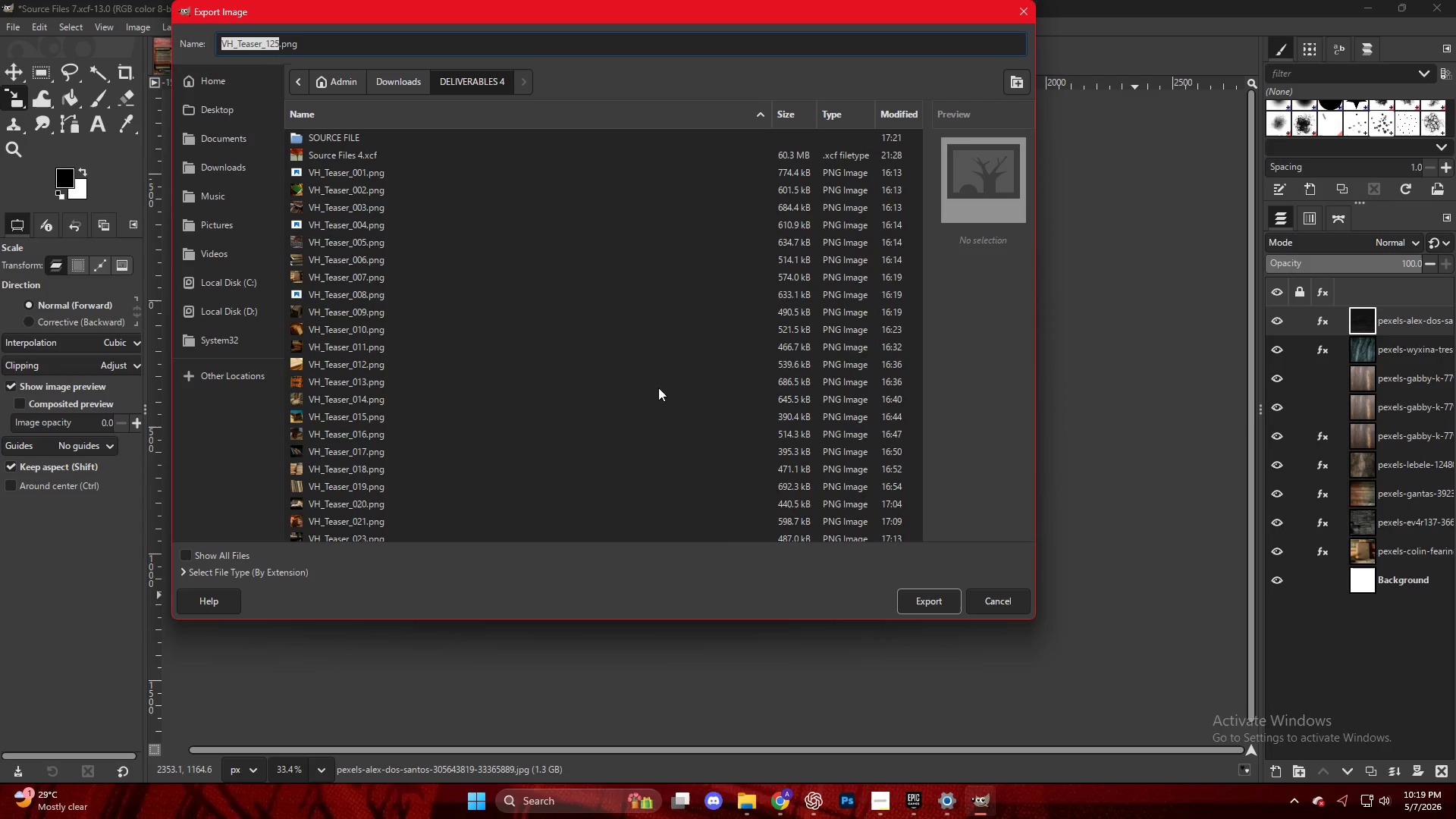 
left_click([369, 529])
 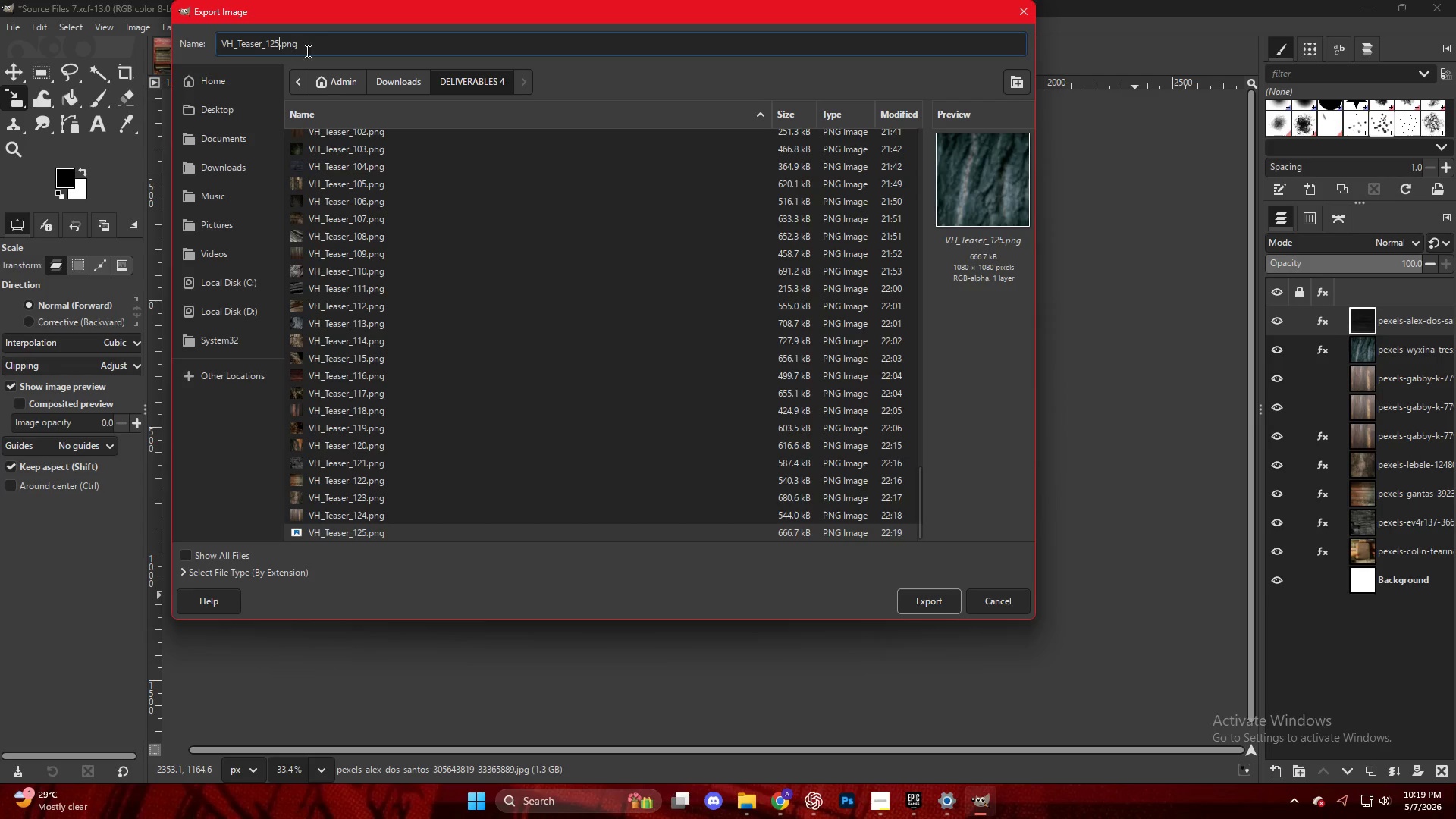 
scroll: coordinate [374, 516], scroll_direction: down, amount: 49.0
 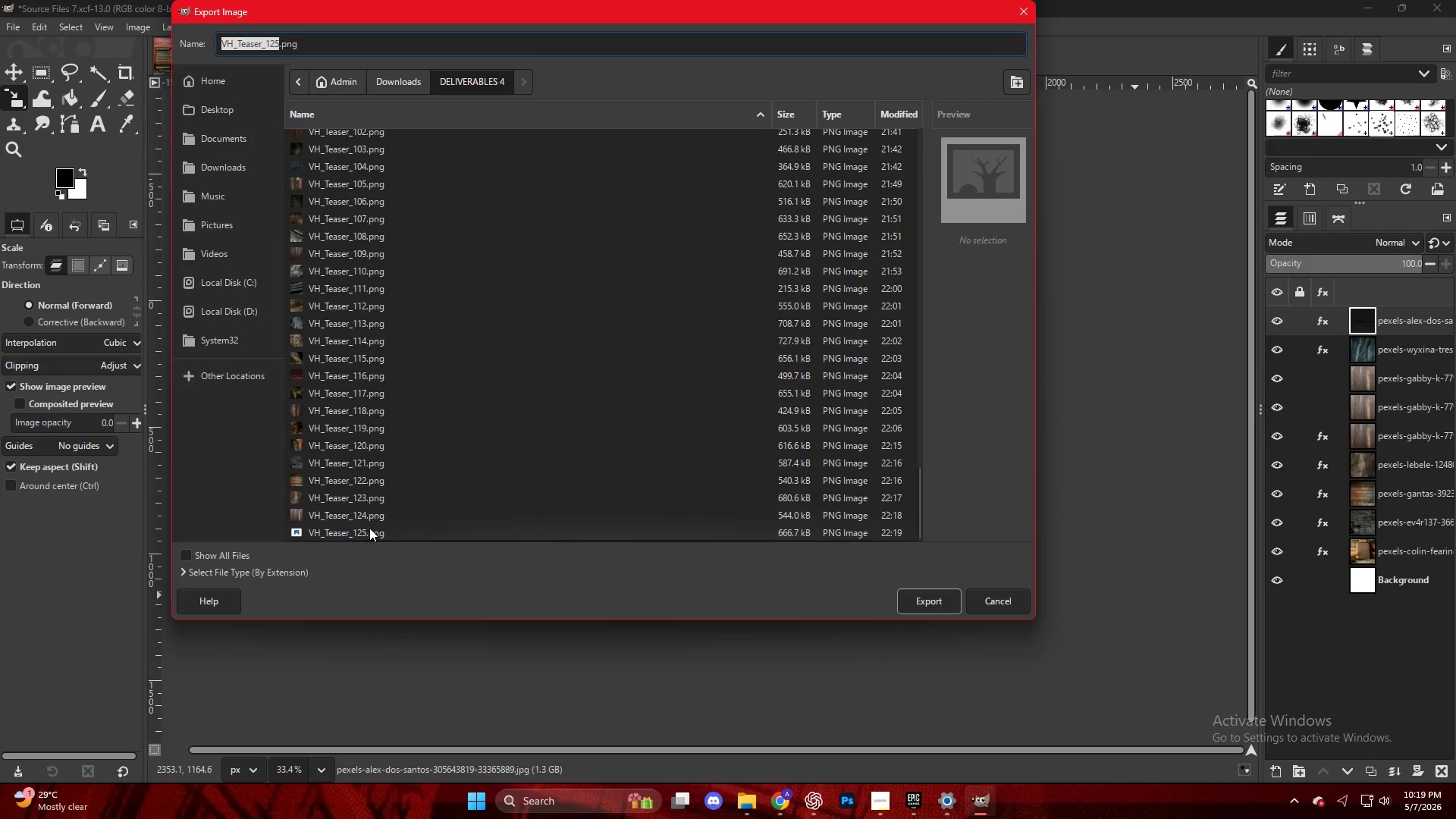 
key(ArrowLeft)
 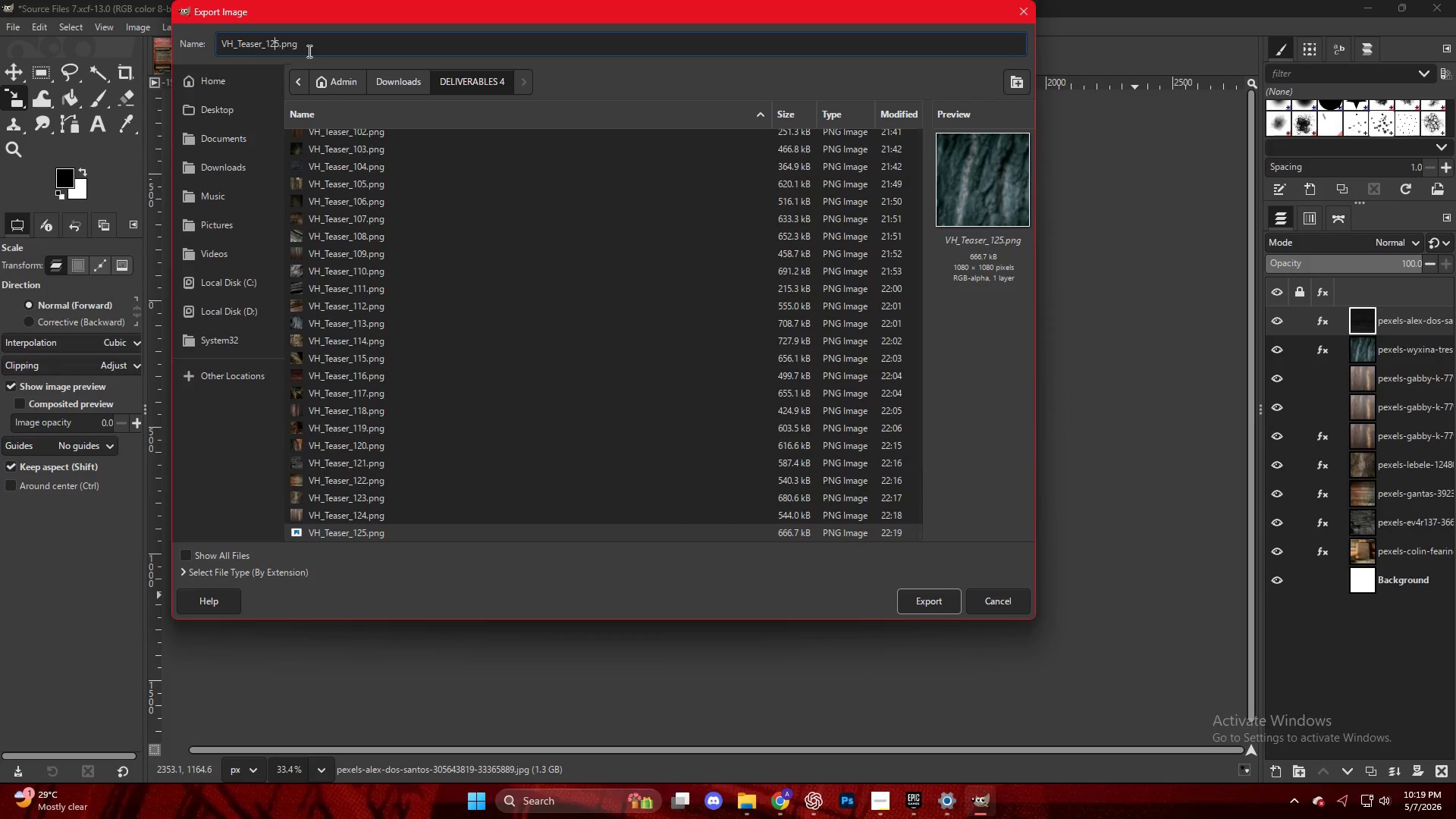 
key(ArrowRight)
 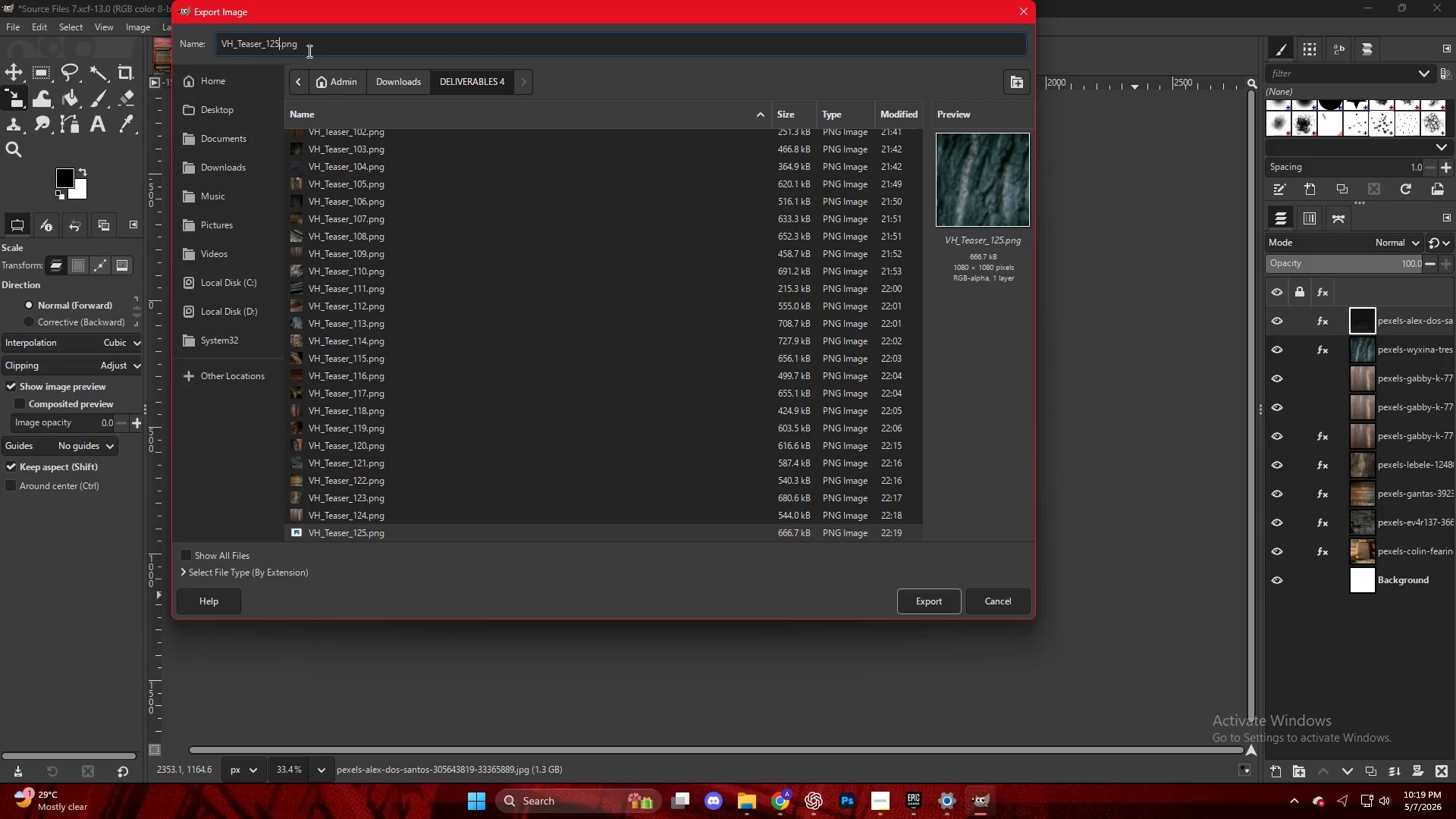 
key(Backspace)
 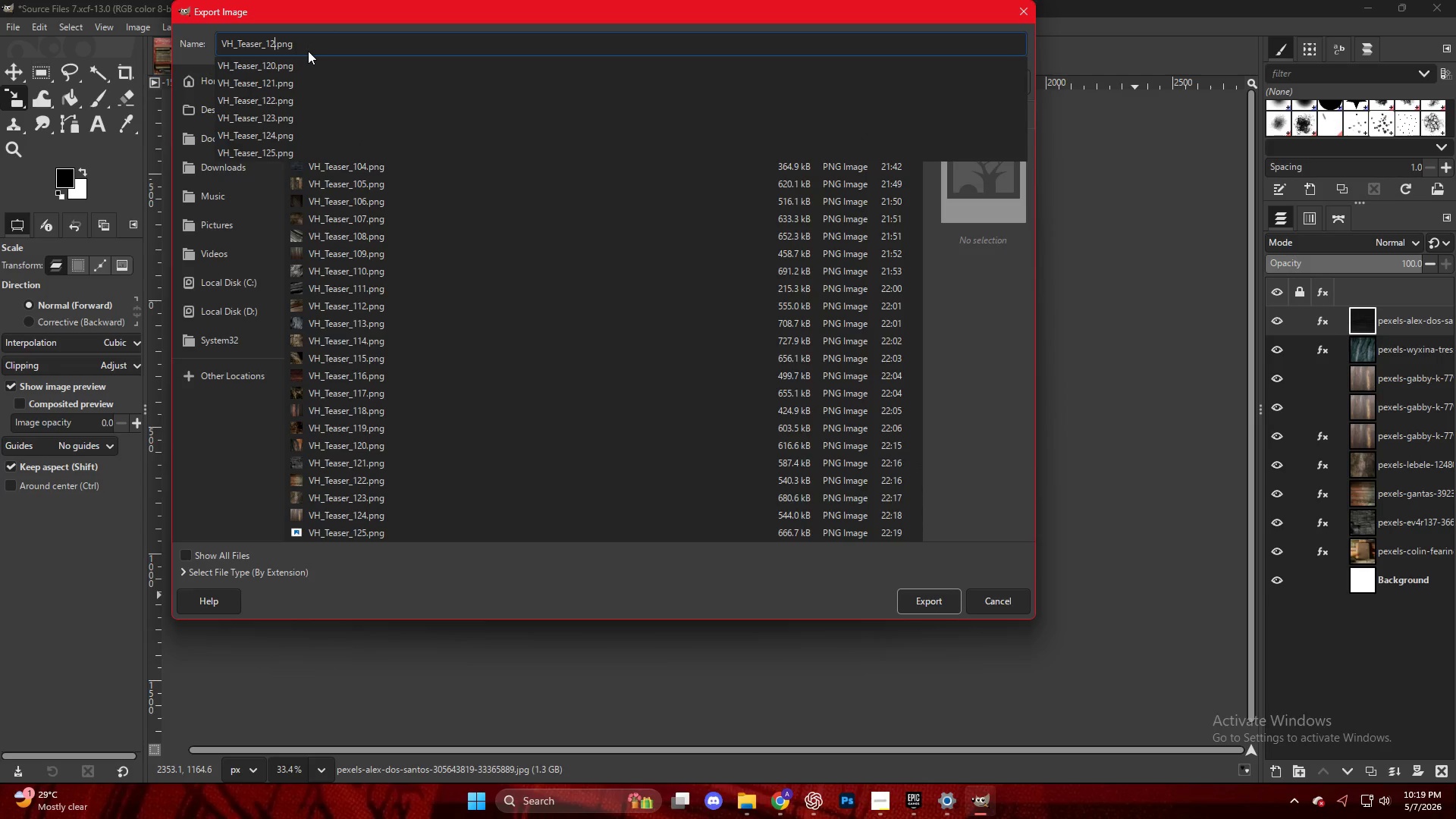 
key(Numpad6)
 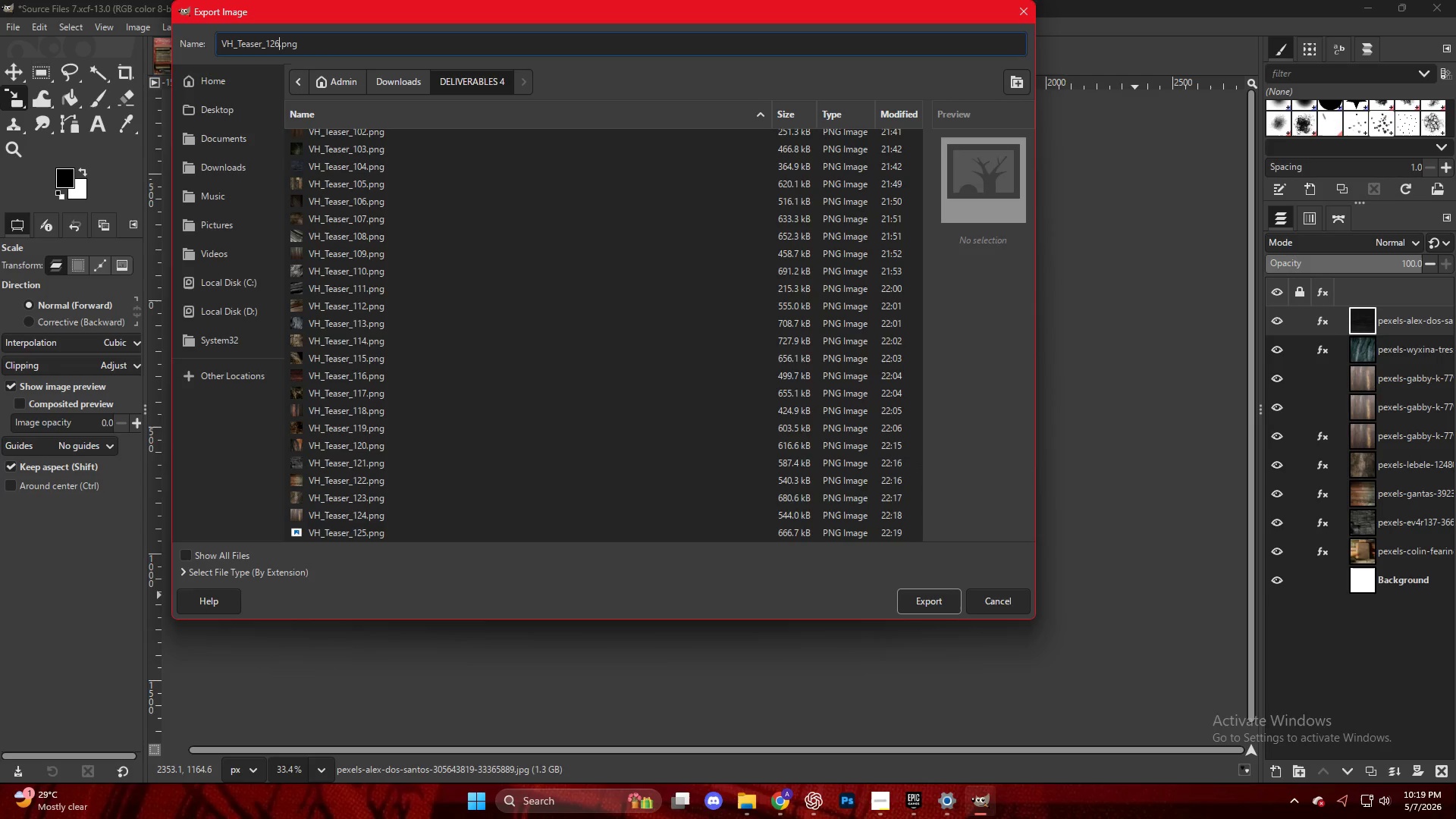 
key(NumpadEnter)
 